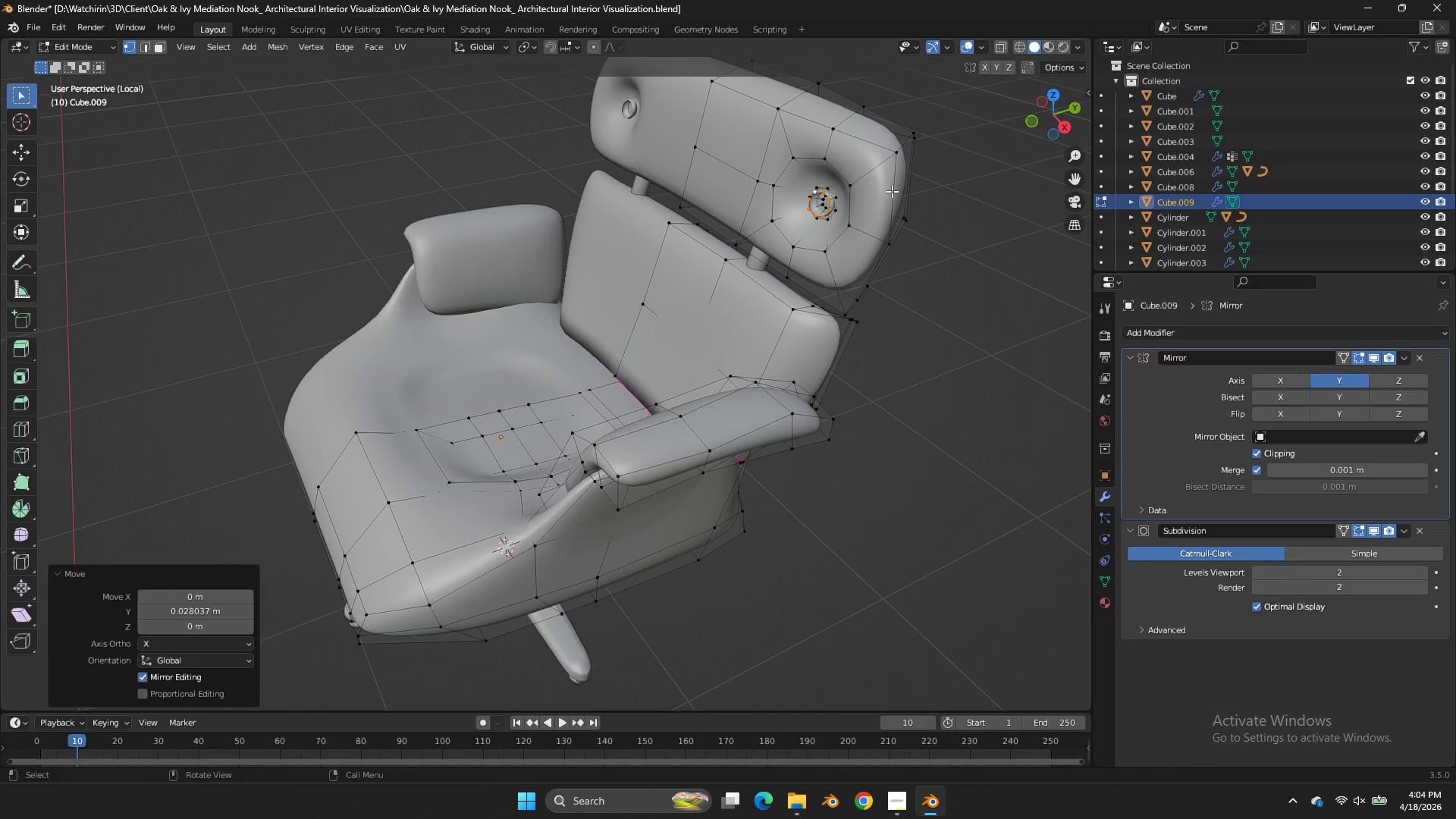 
key(S)
 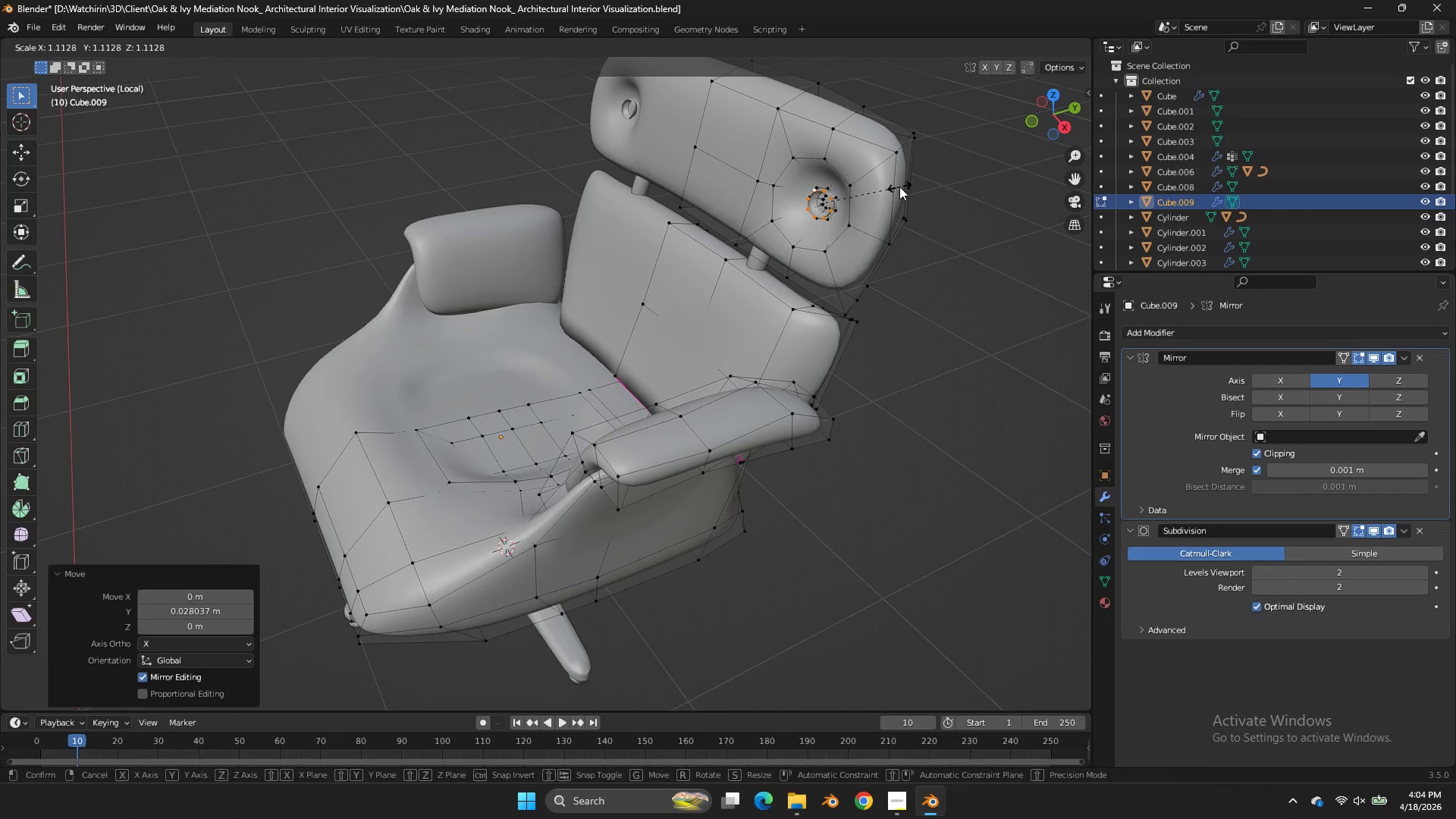 
left_click([899, 187])
 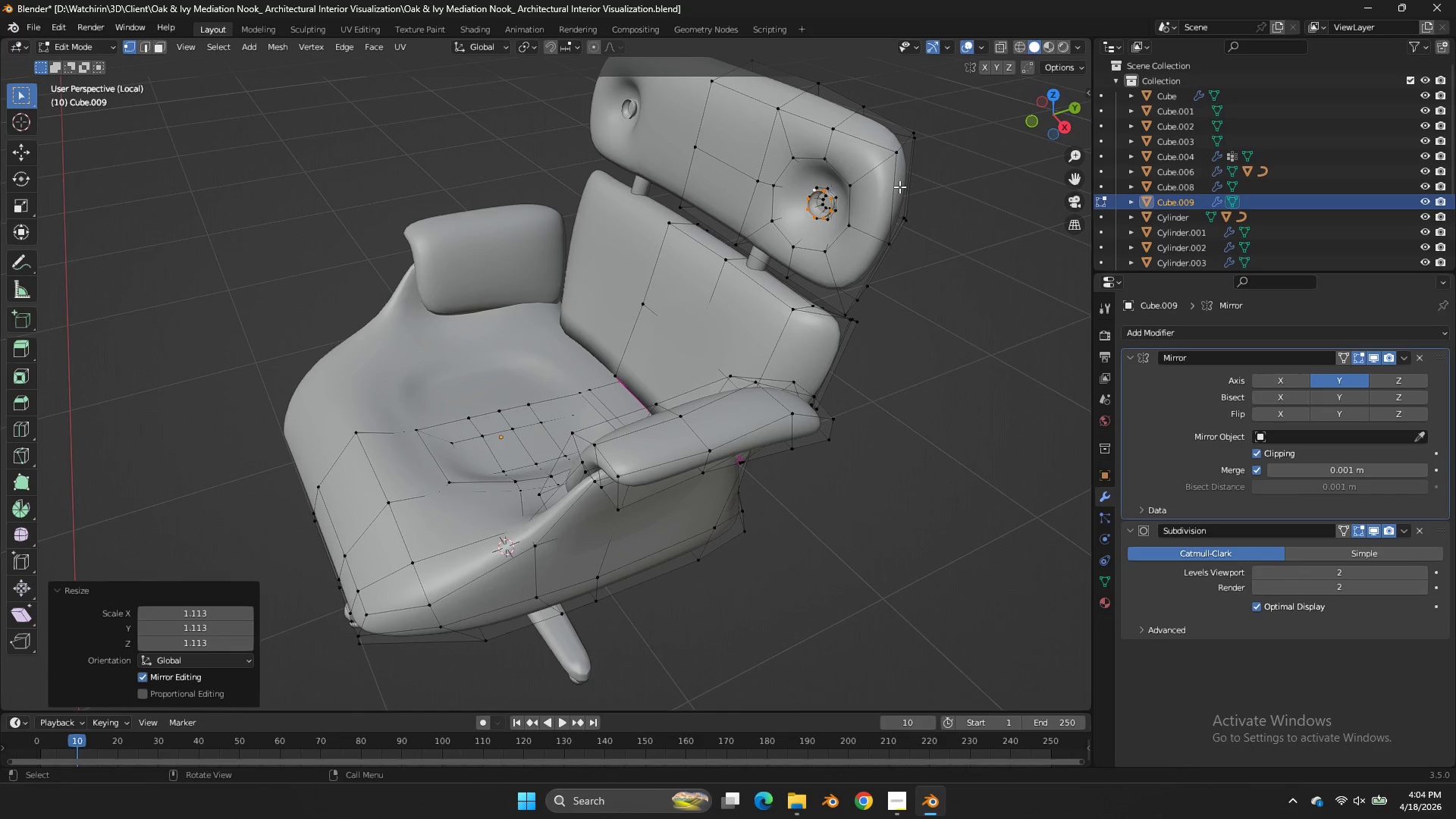 
key(S)
 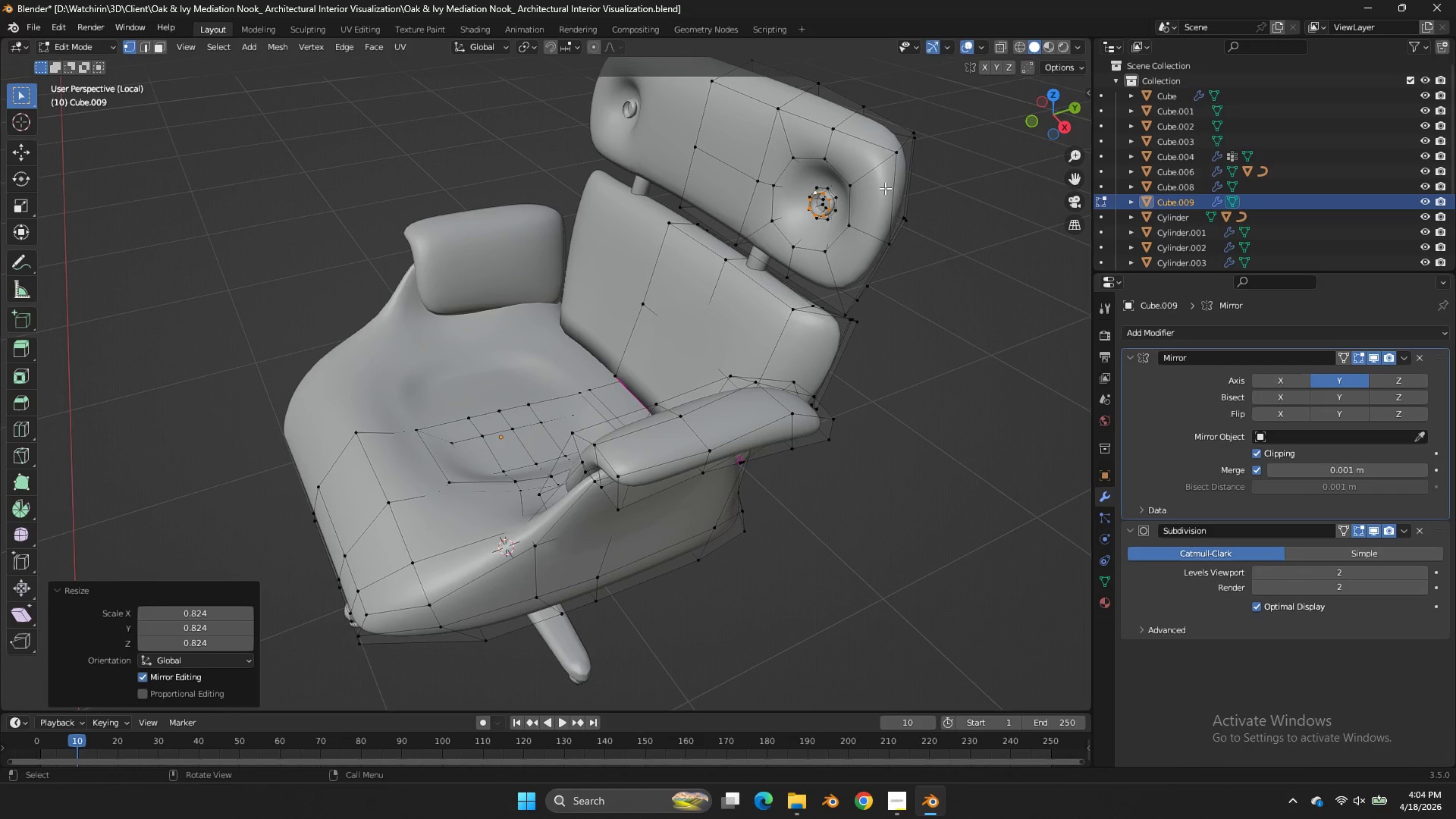 
left_click([885, 188])
 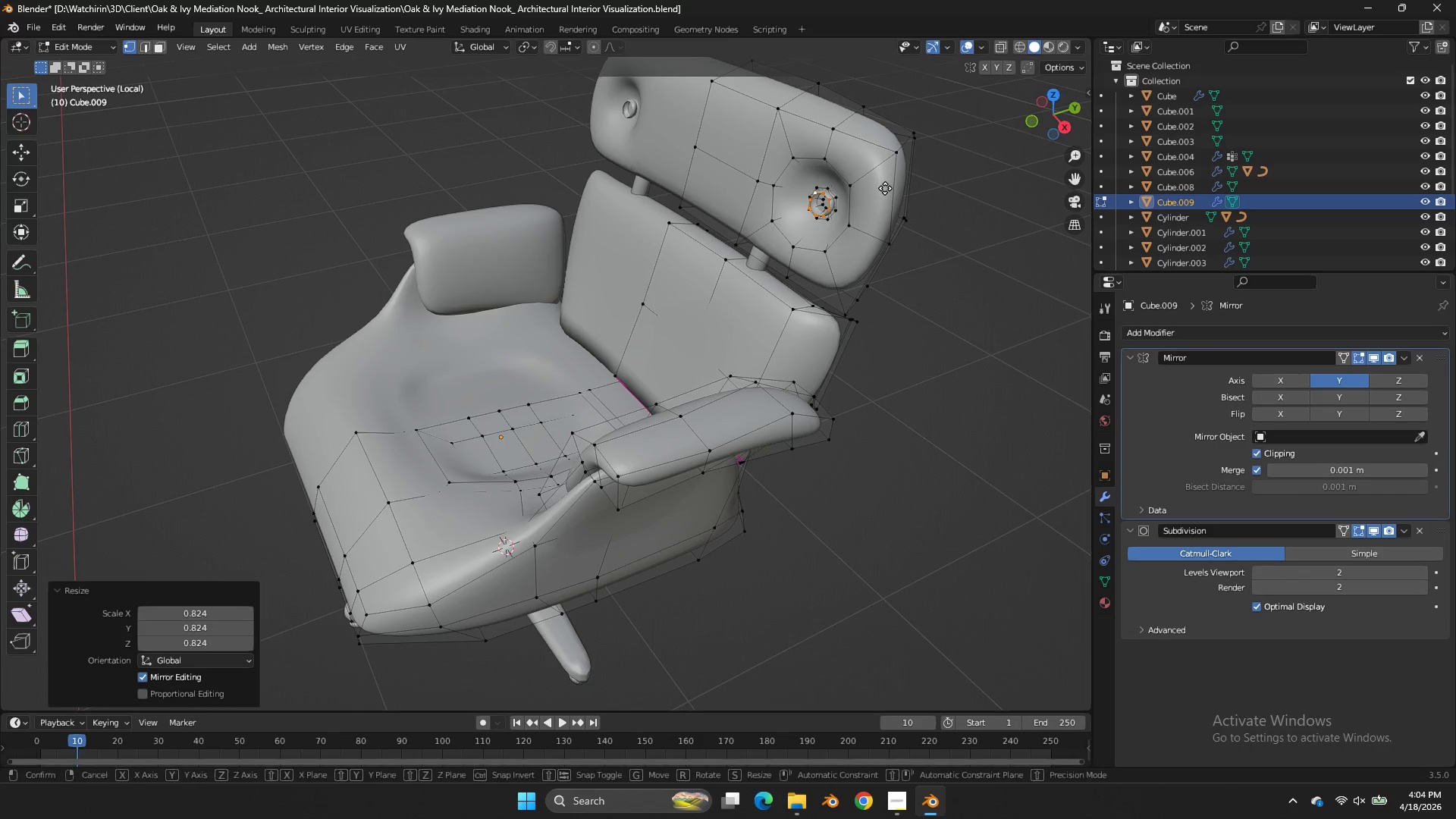 
type(gy)
 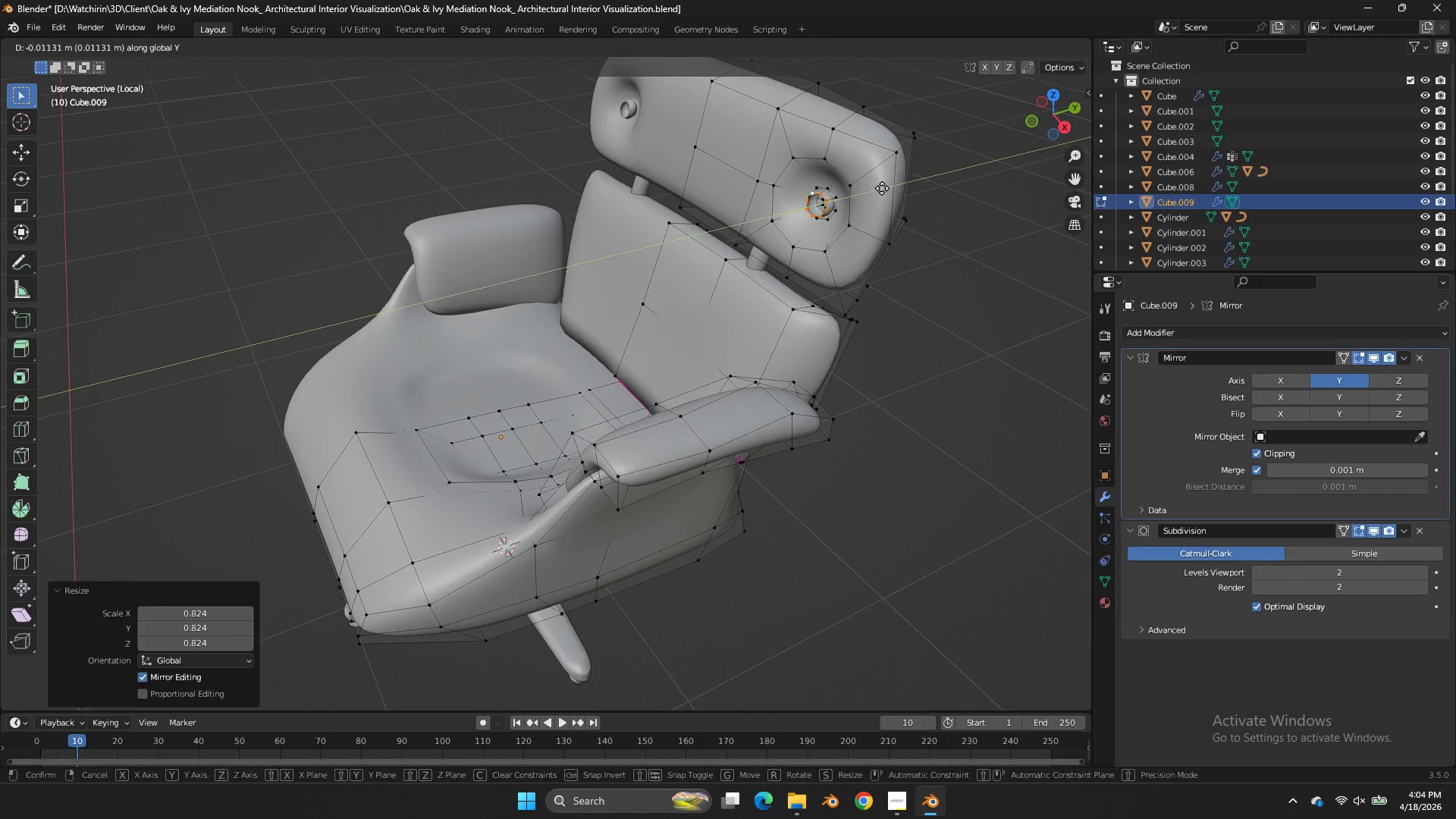 
left_click([882, 188])
 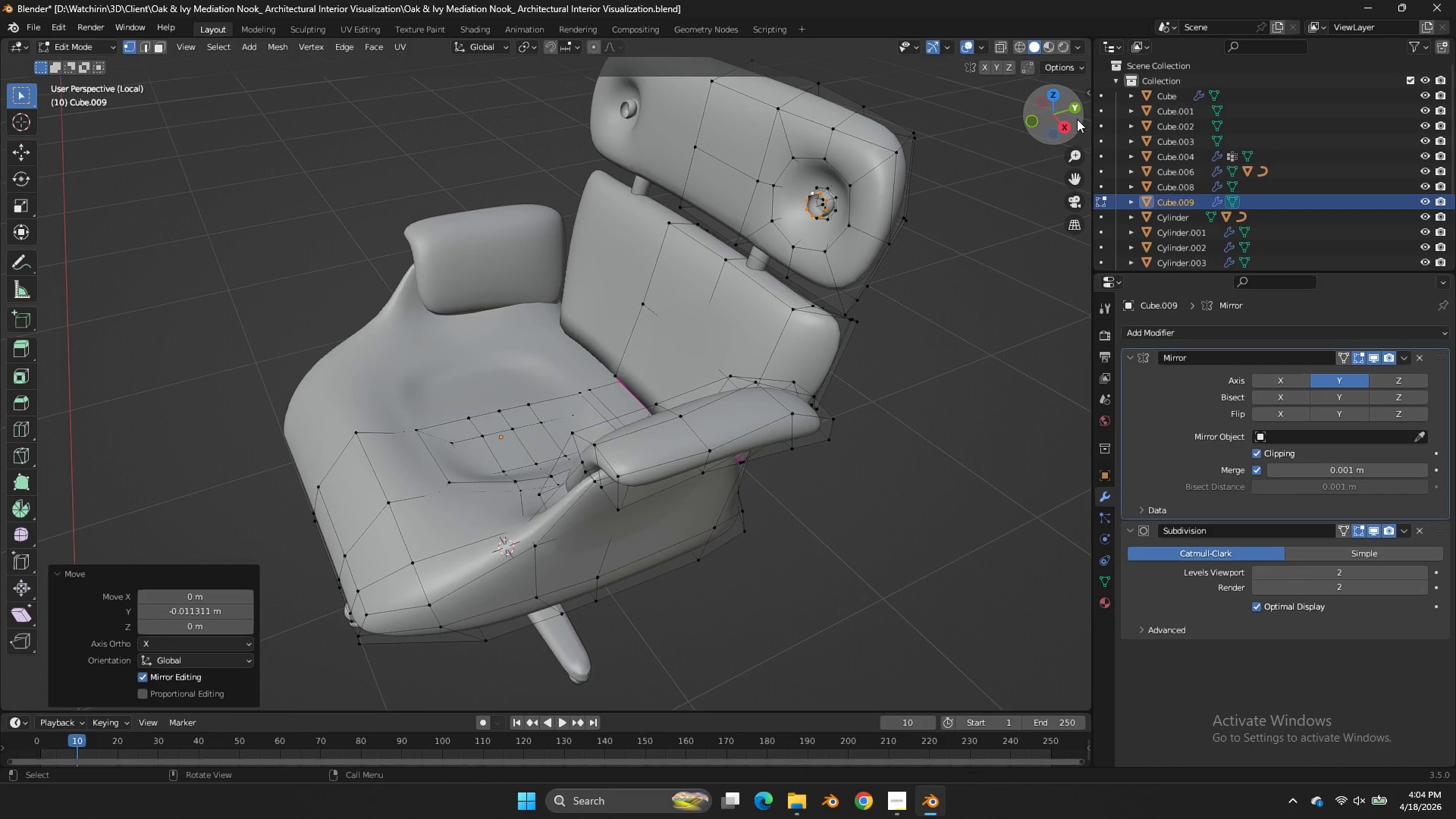 
left_click([1075, 126])
 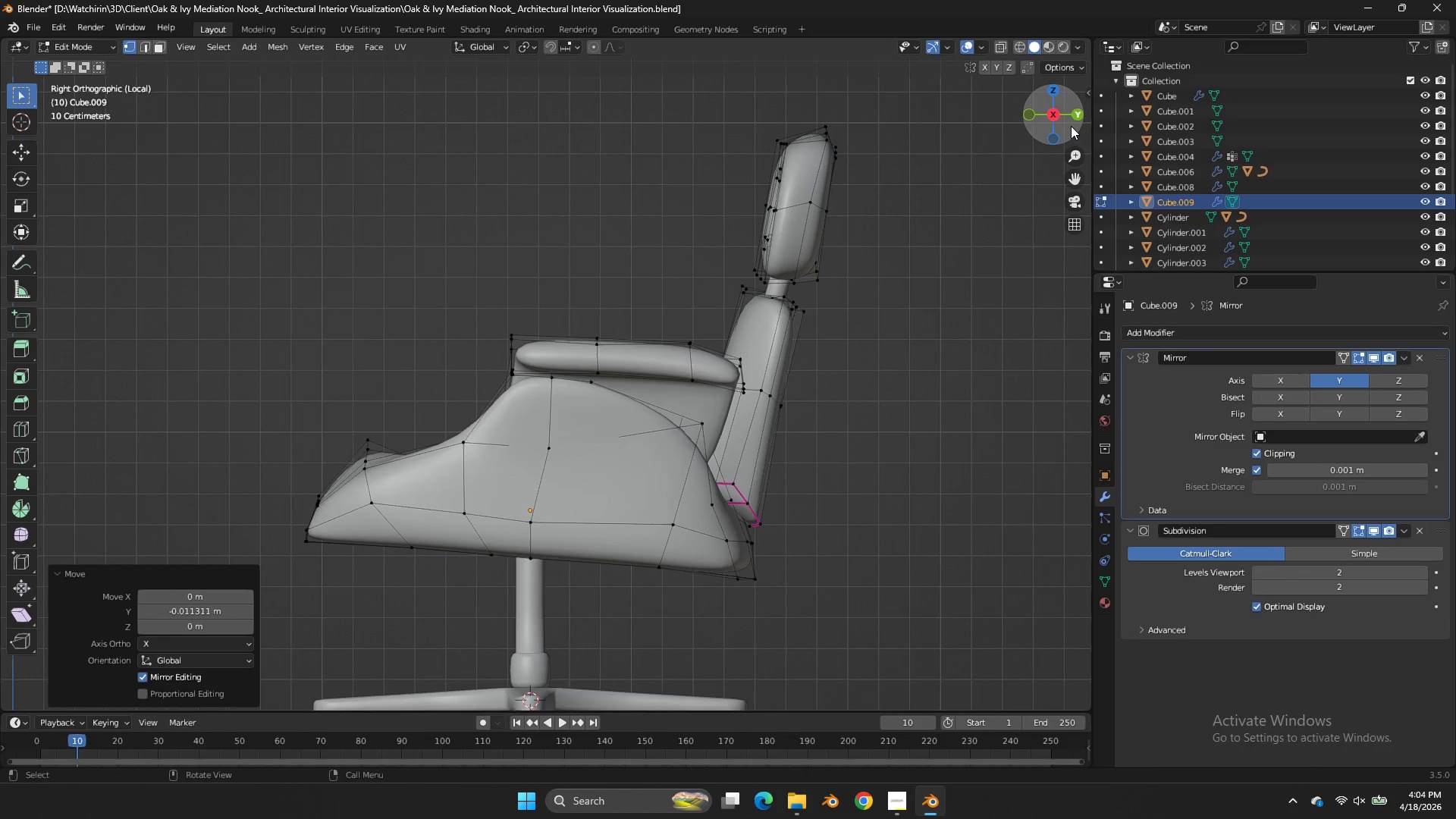 
type(zg)
 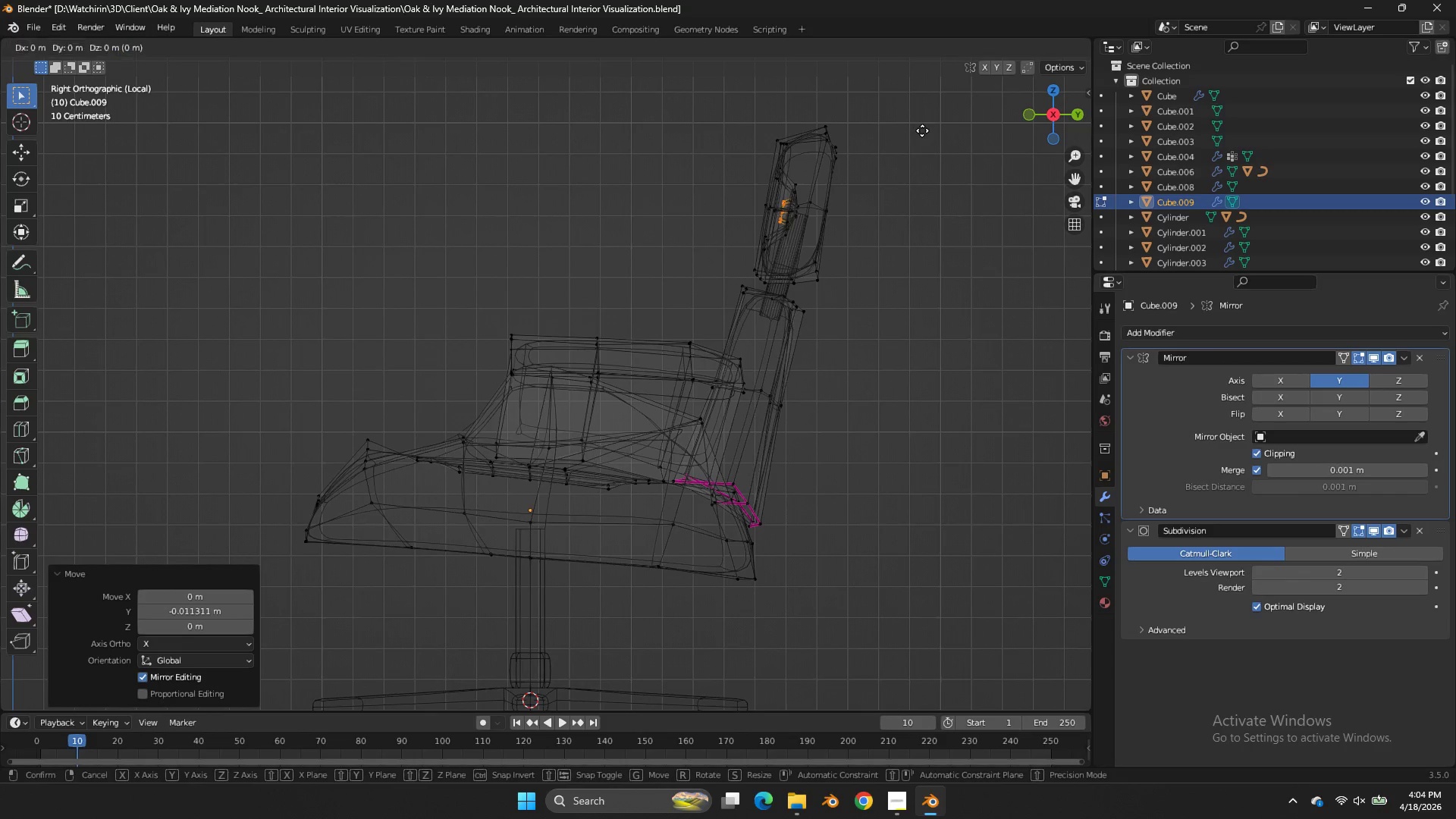 
hold_key(key=ShiftLeft, duration=0.69)
left_click([924, 114])
 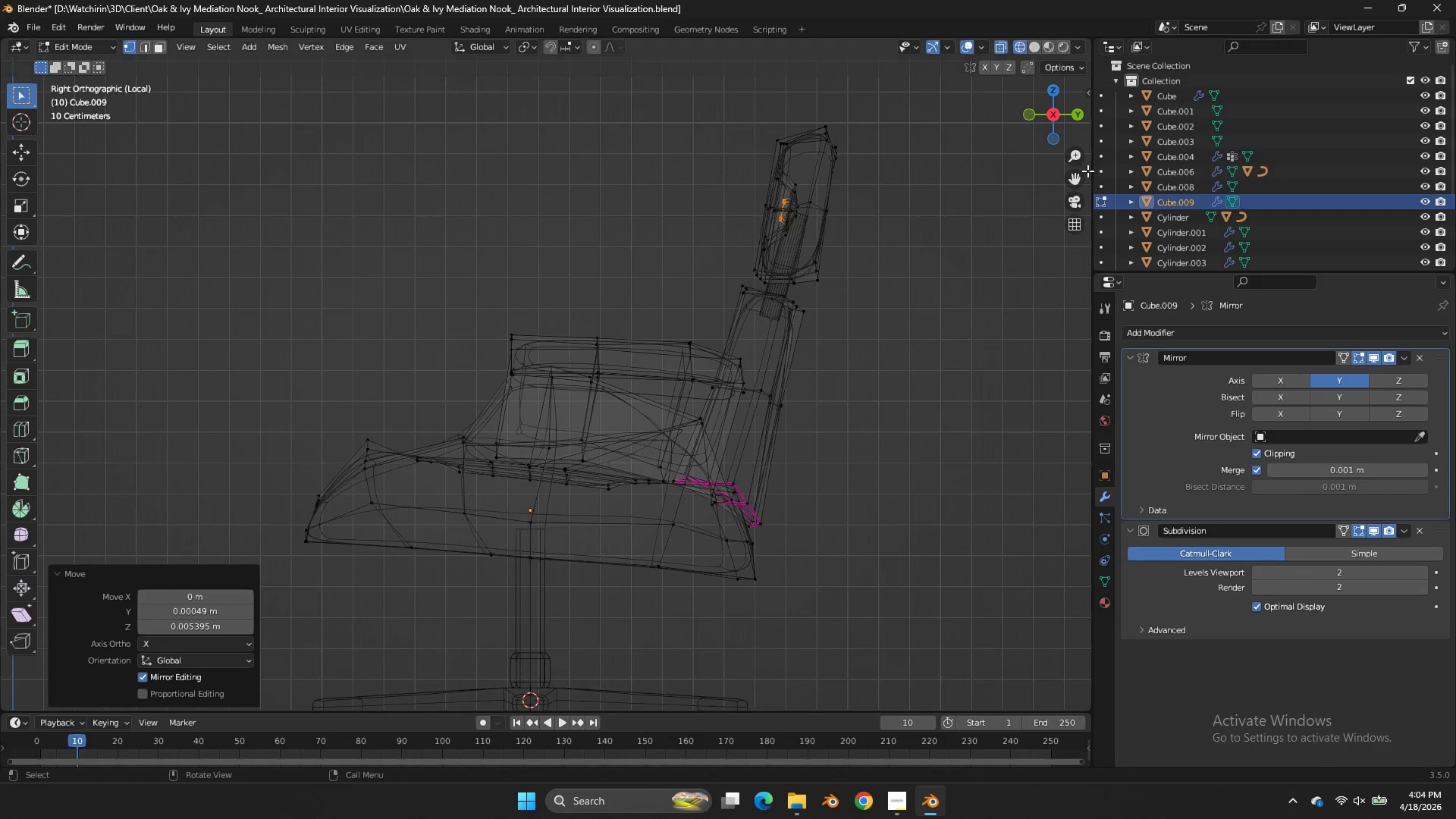 
left_click_drag(start_coordinate=[1082, 172], to_coordinate=[968, 337])
 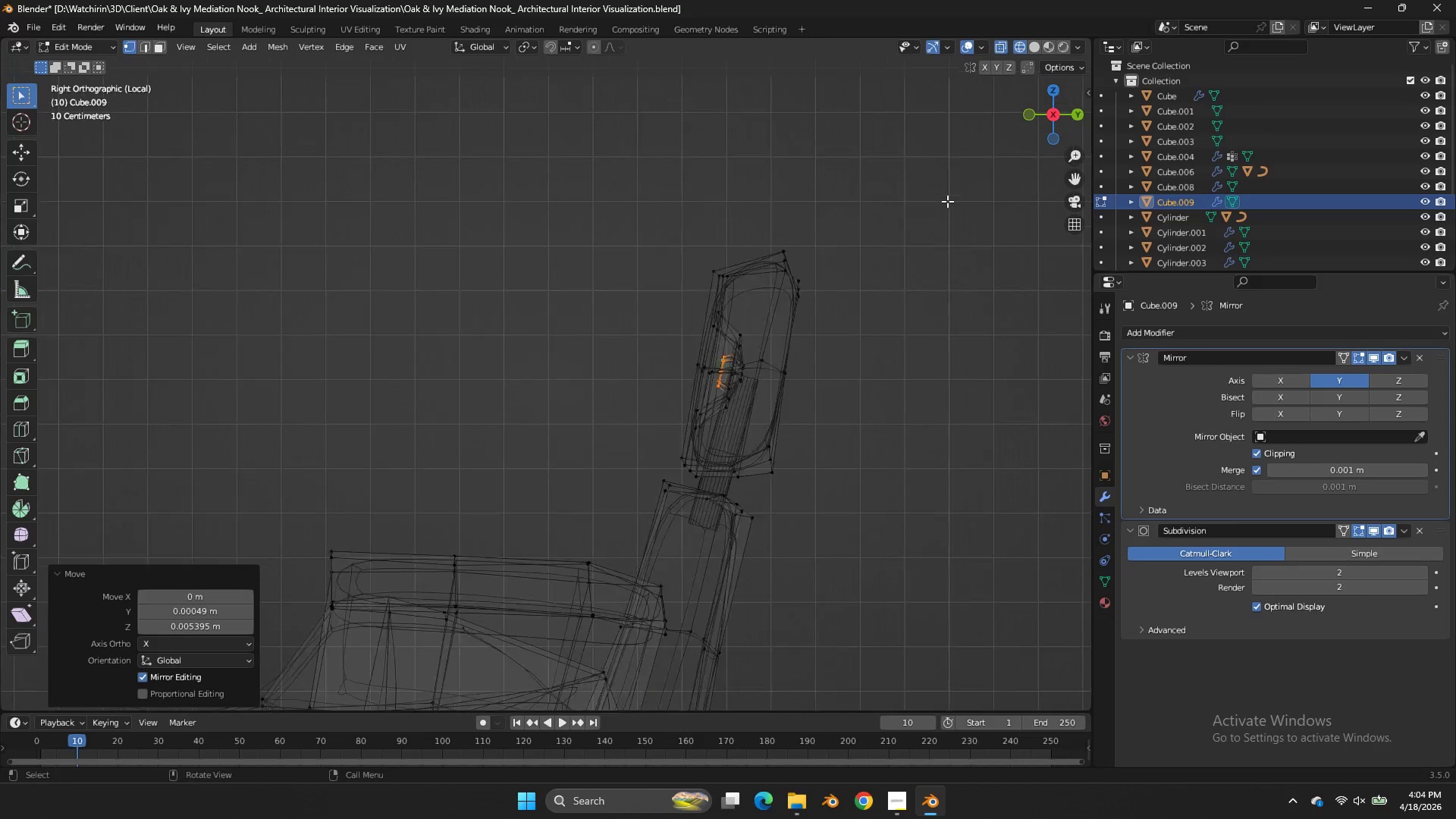 
scroll: coordinate [953, 177], scroll_direction: up, amount: 7.0
 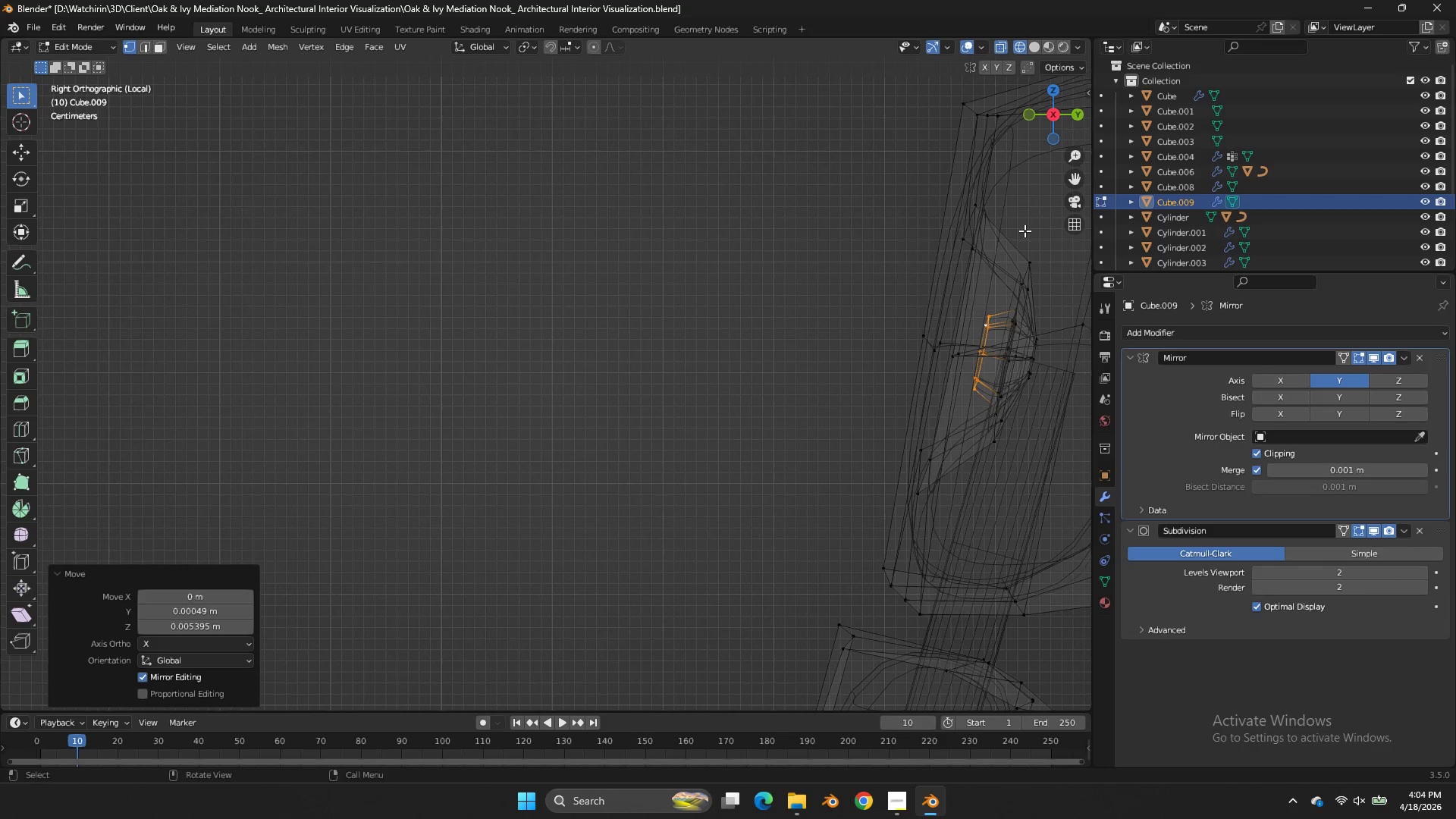 
key(E)
 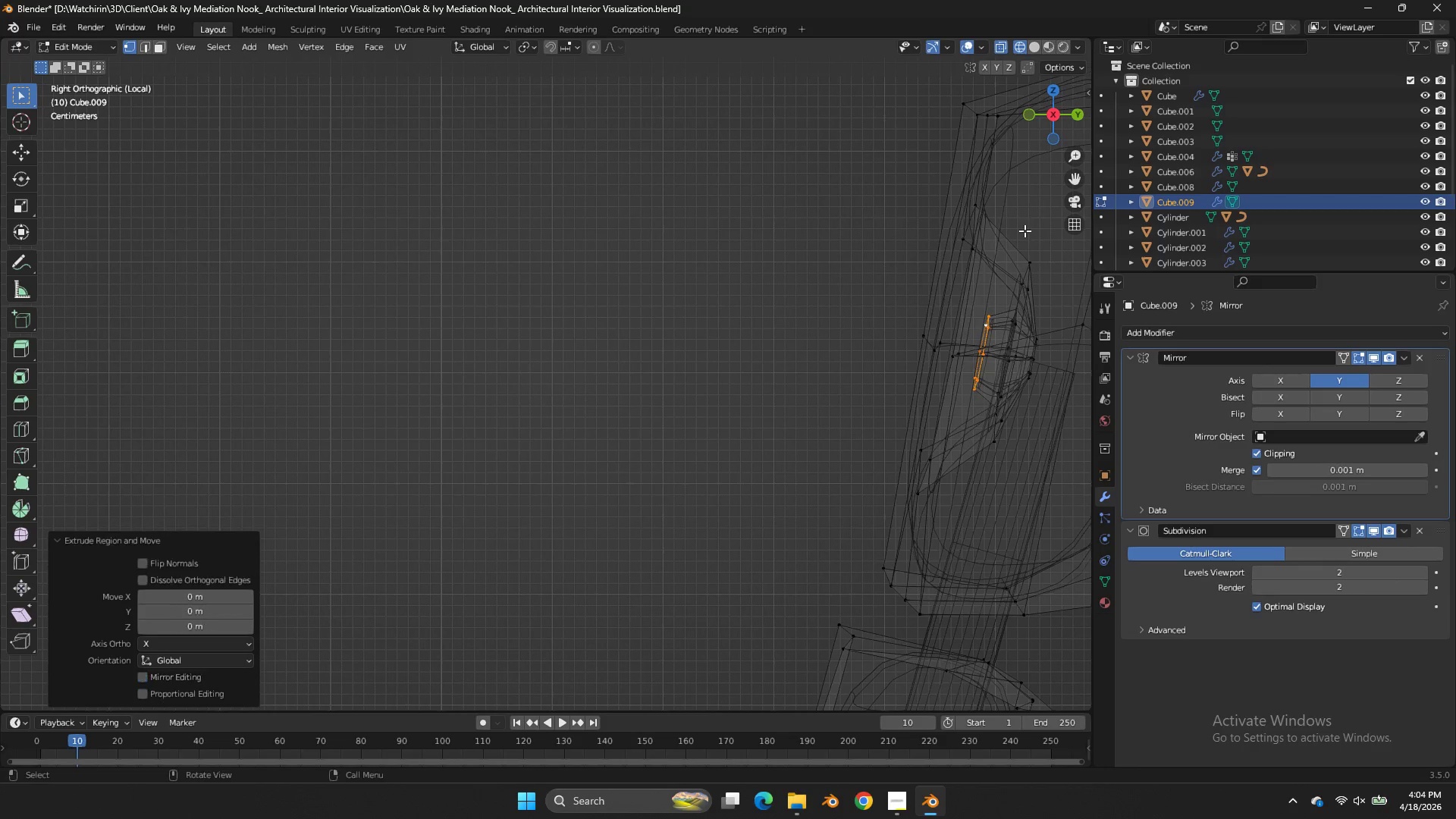 
right_click([1025, 231])
 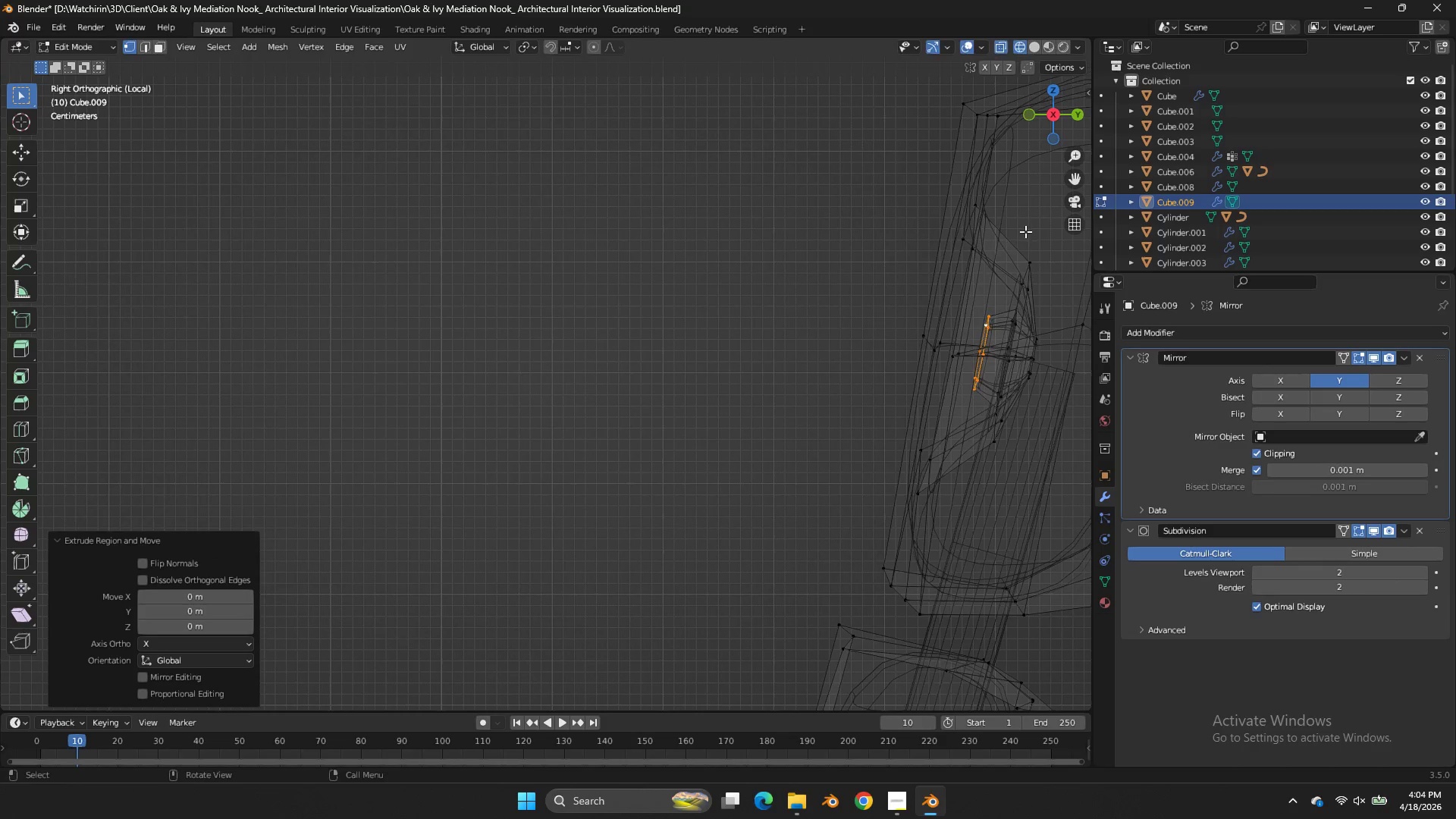 
key(S)
 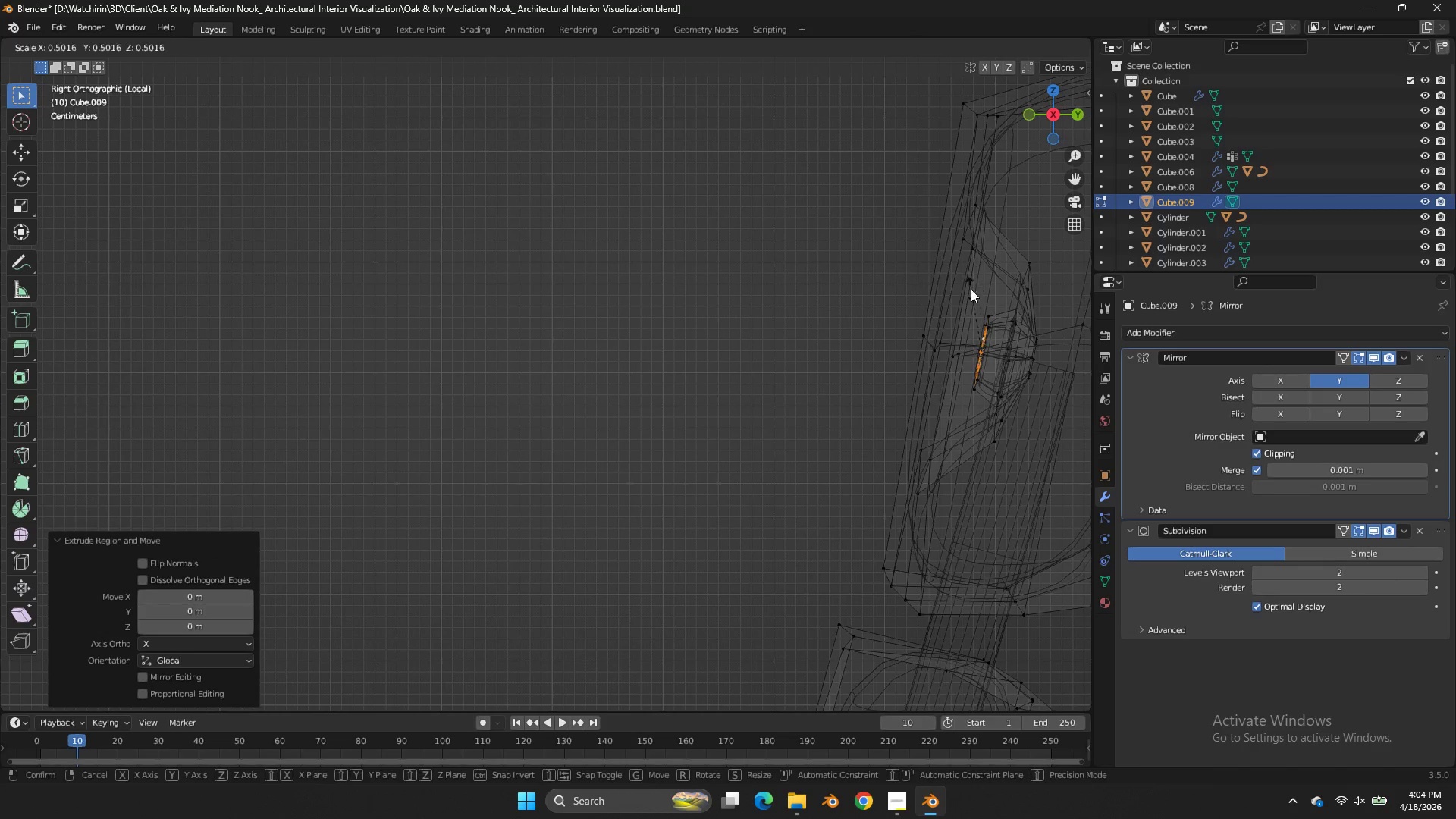 
left_click([971, 289])
 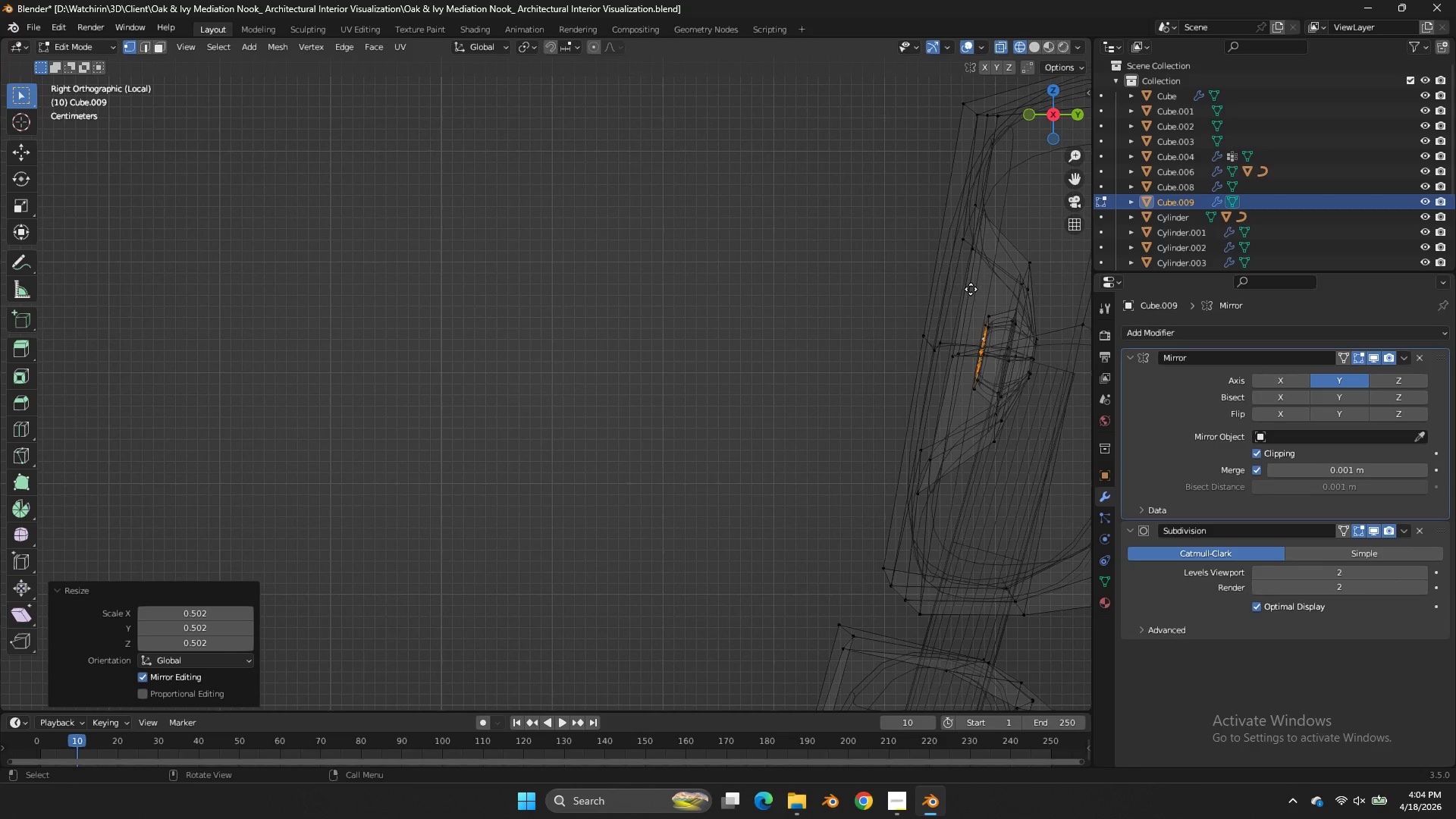 
key(G)
 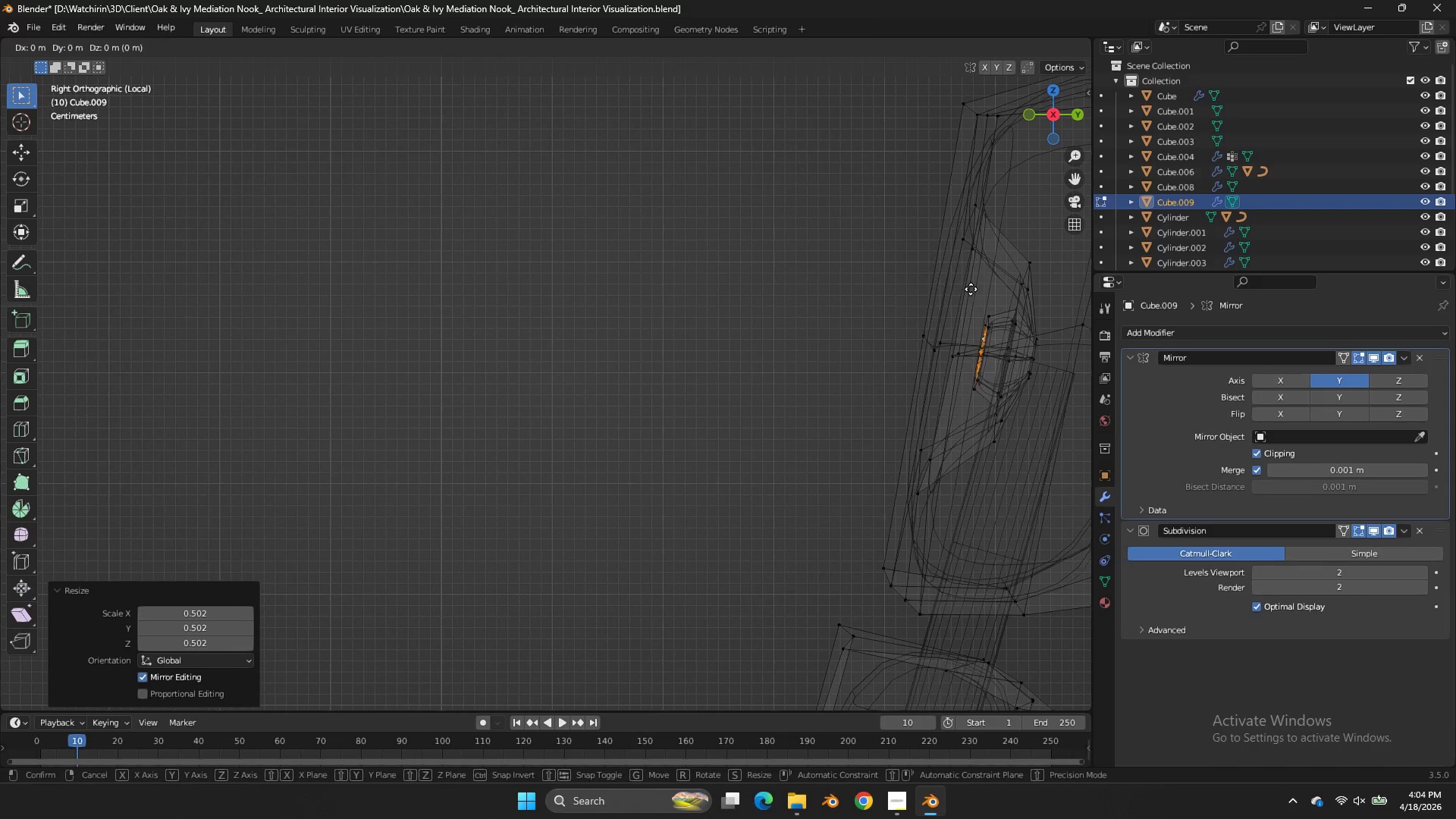 
hold_key(key=ShiftLeft, duration=0.53)
left_click([841, 268])
 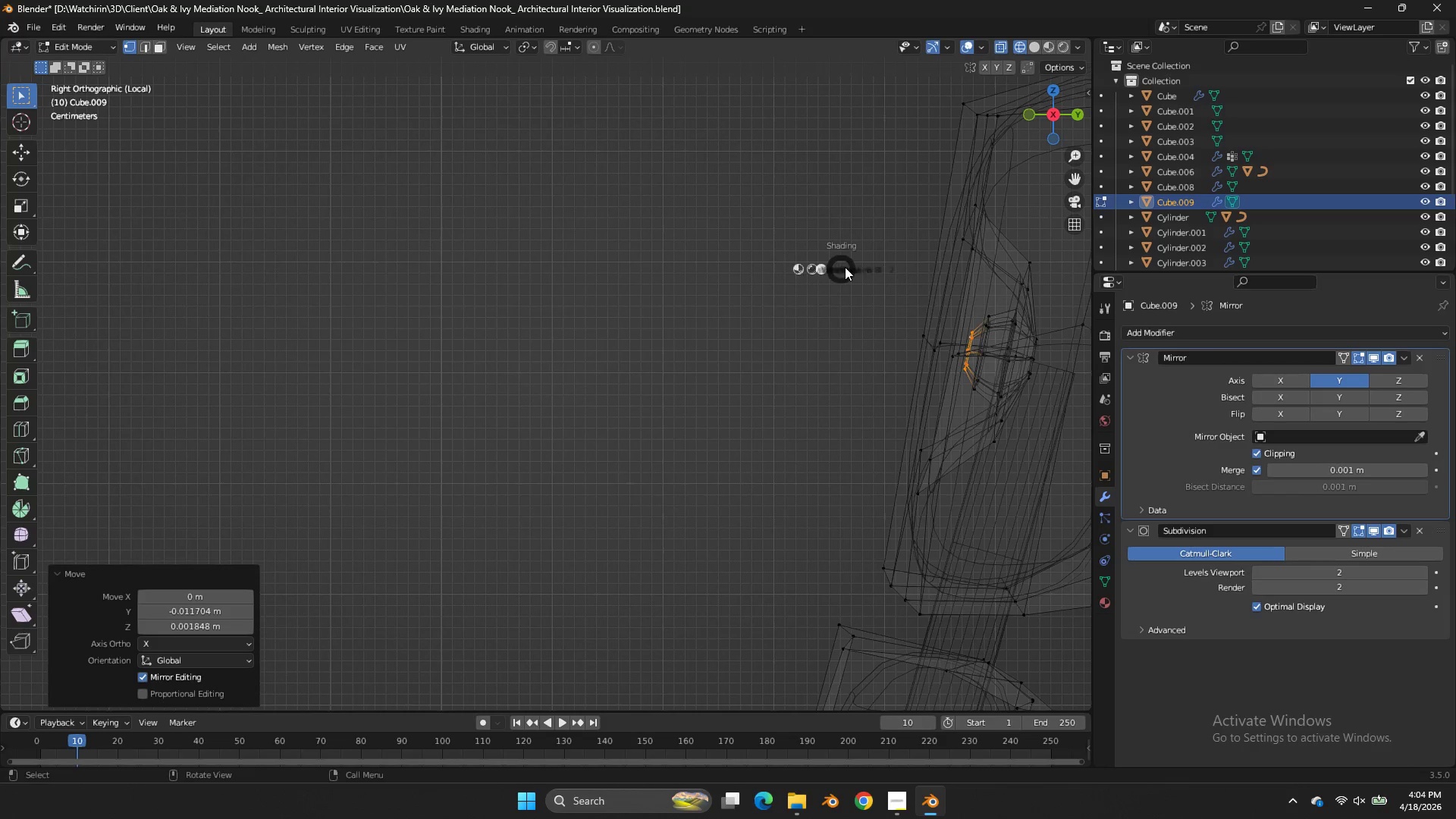 
key(Z)
 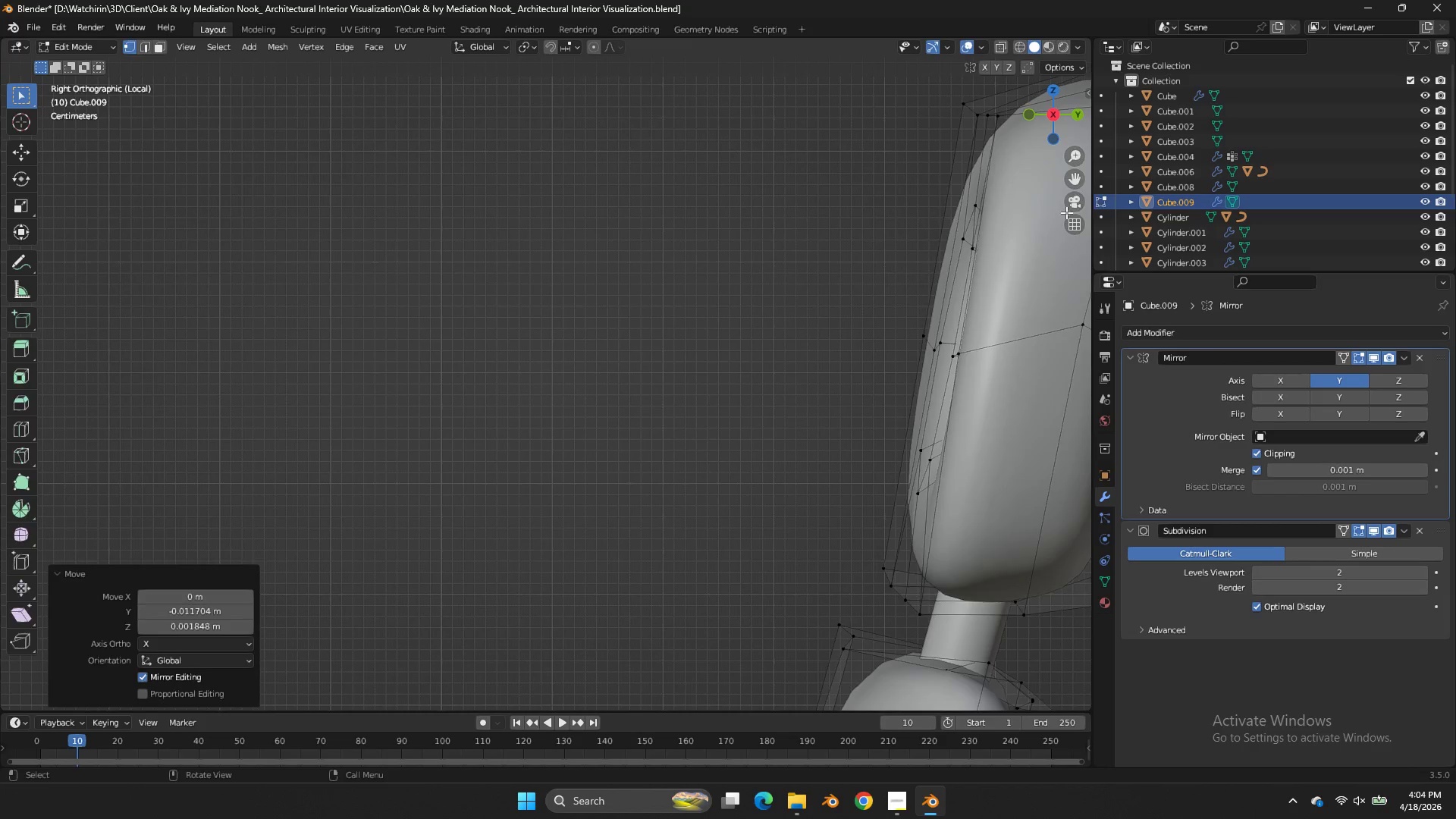 
key(Tab)
 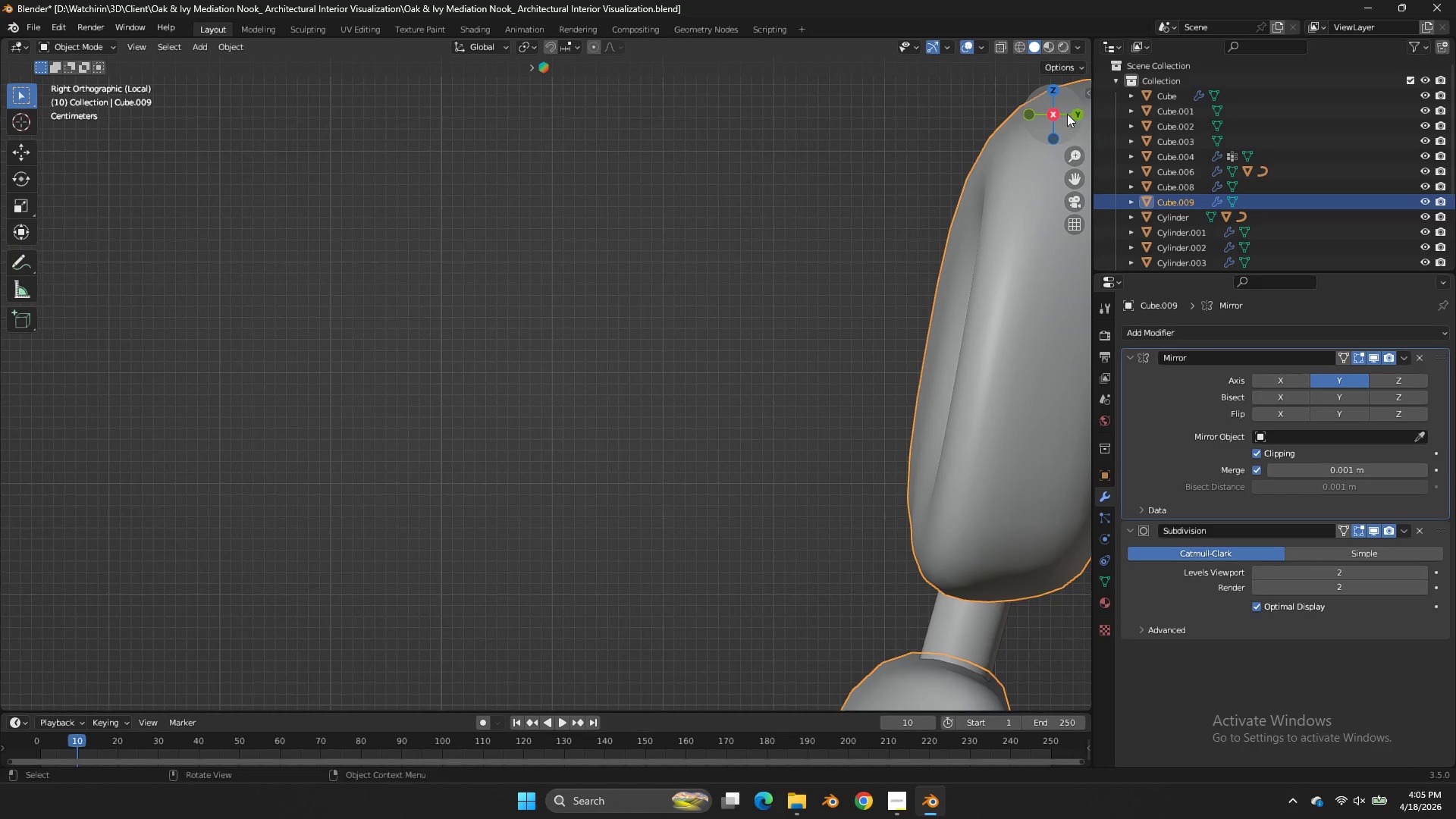 
left_click_drag(start_coordinate=[1066, 113], to_coordinate=[98, 160])
 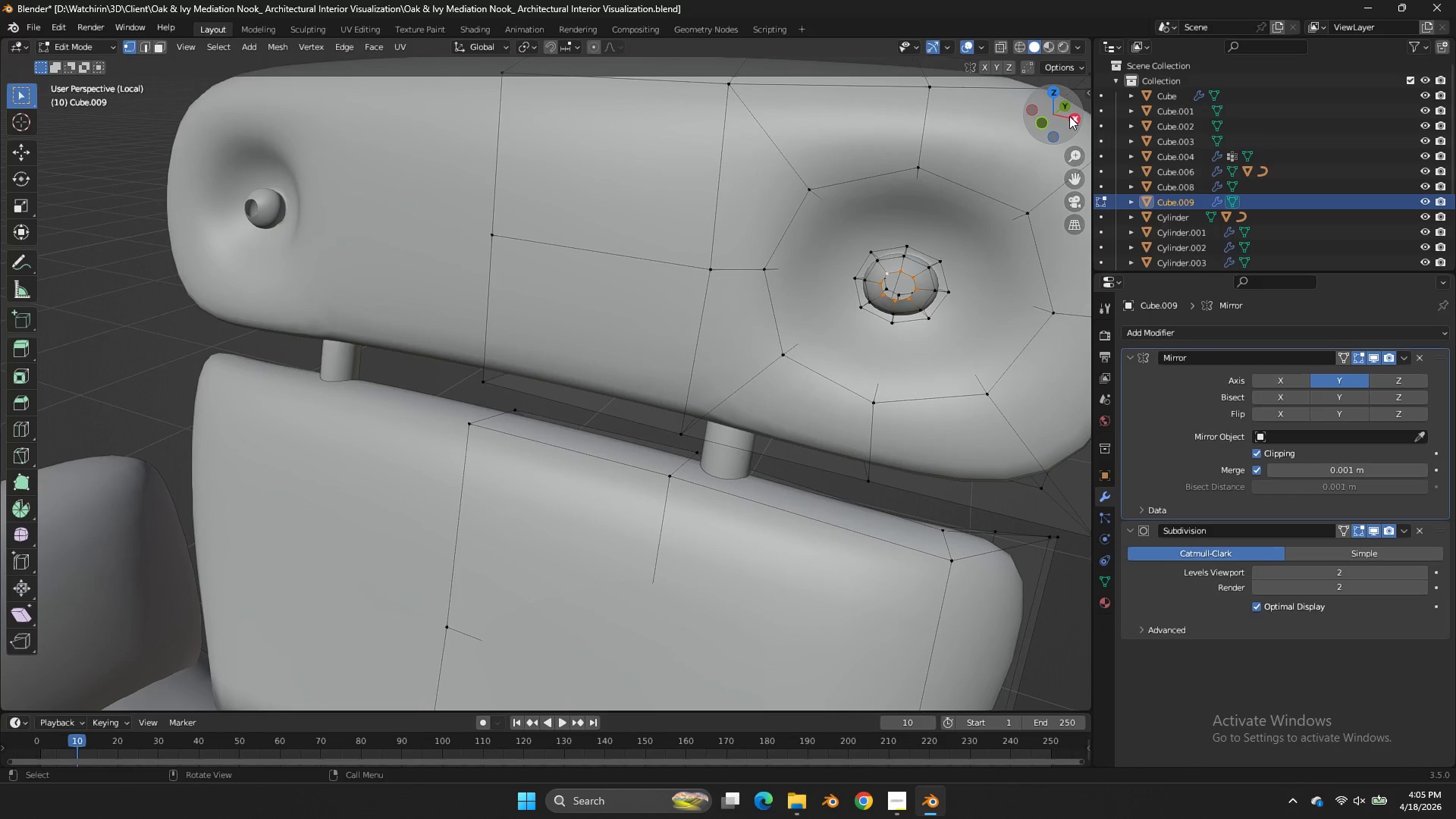 
key(Tab)
 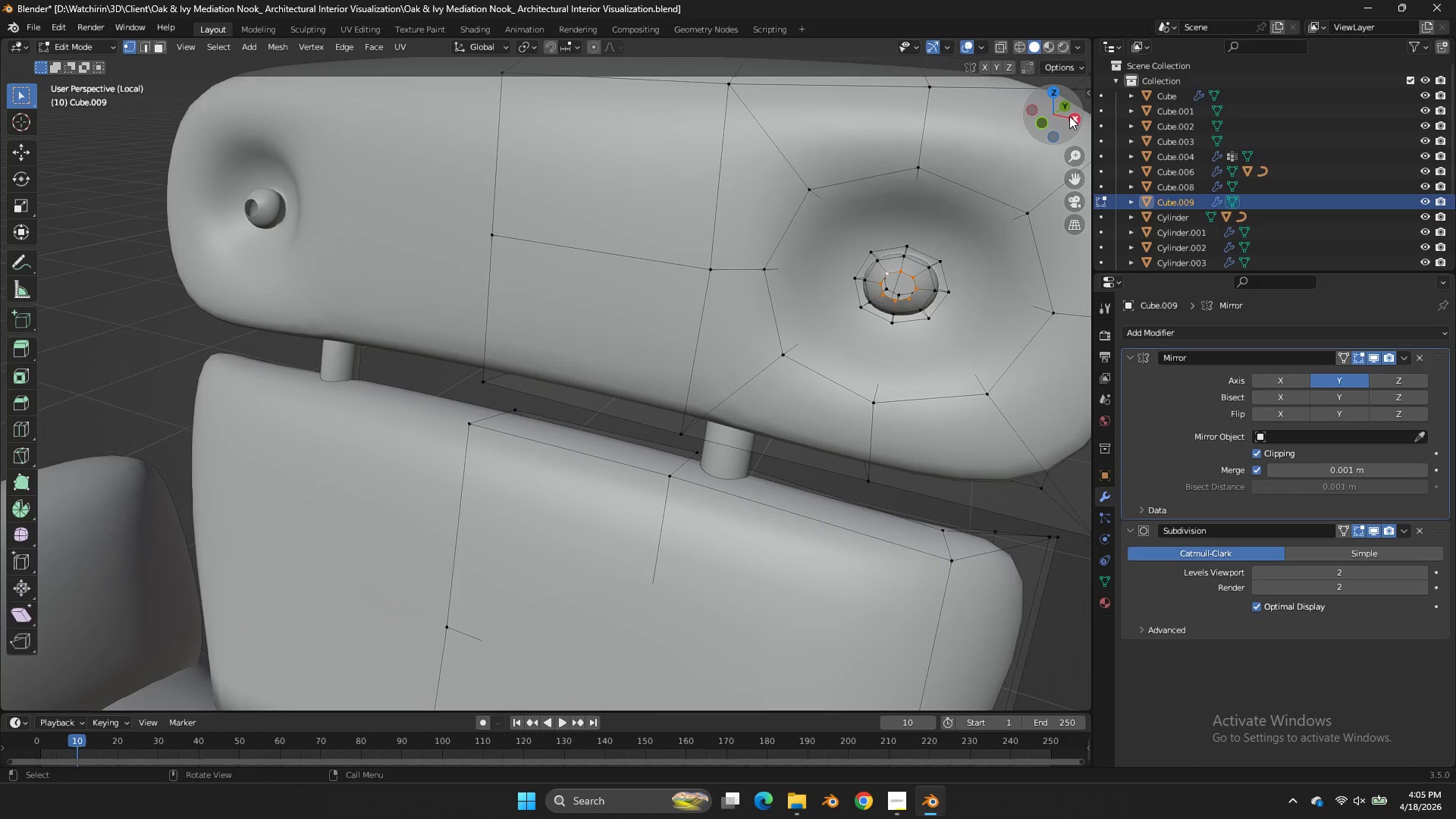 
left_click_drag(start_coordinate=[1069, 117], to_coordinate=[1037, 126])
 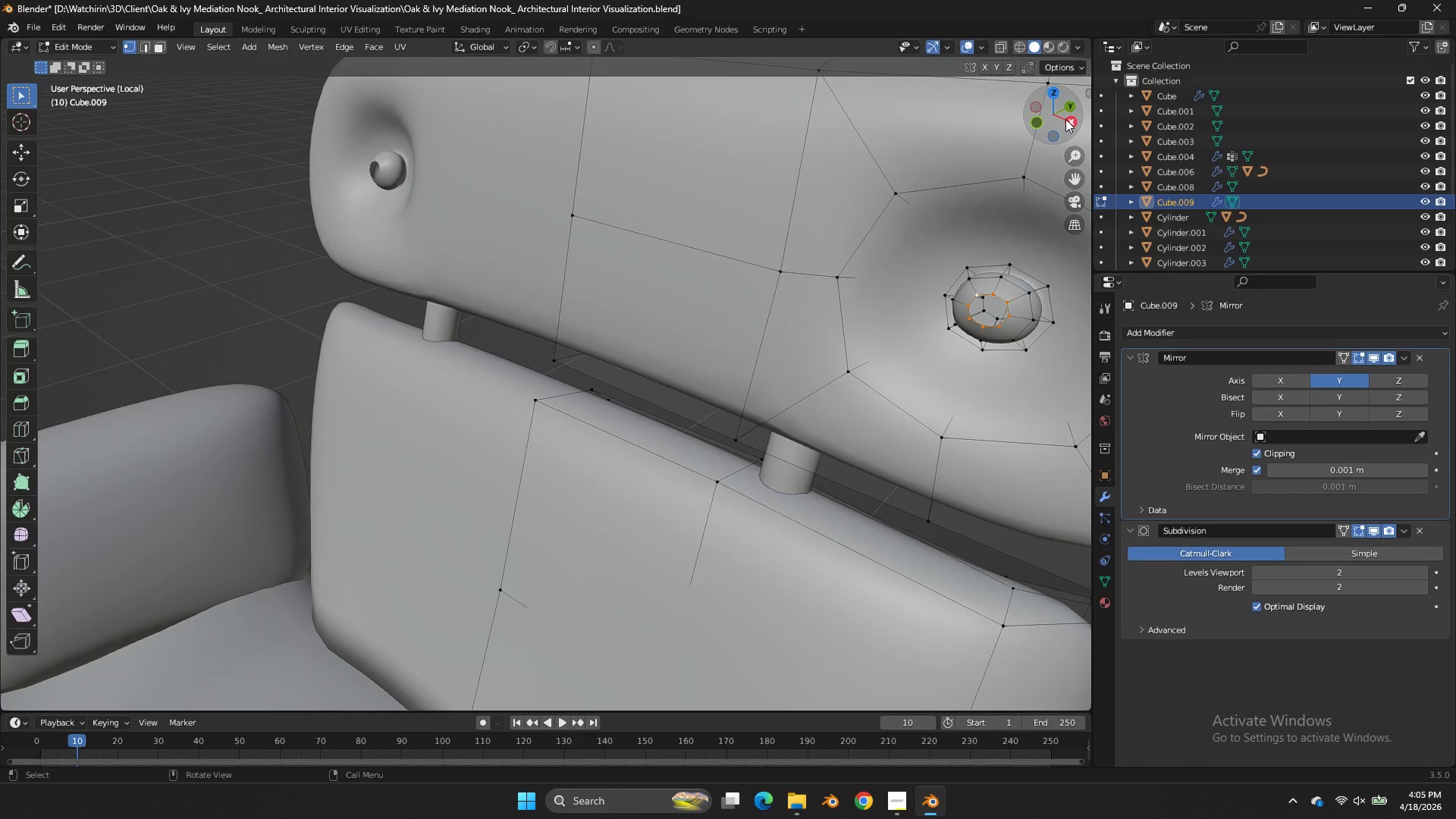 
key(F)
 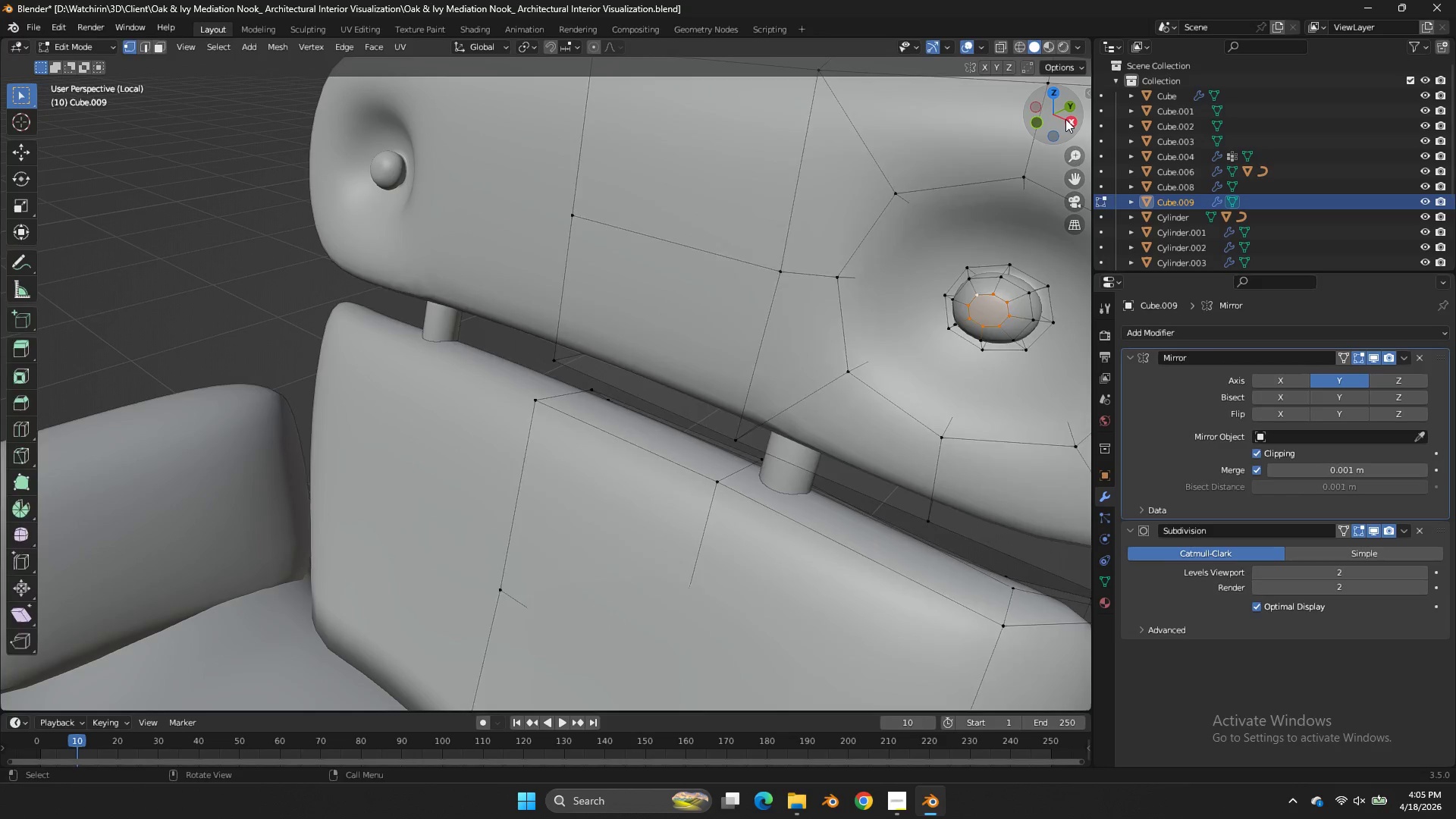 
key(Tab)
 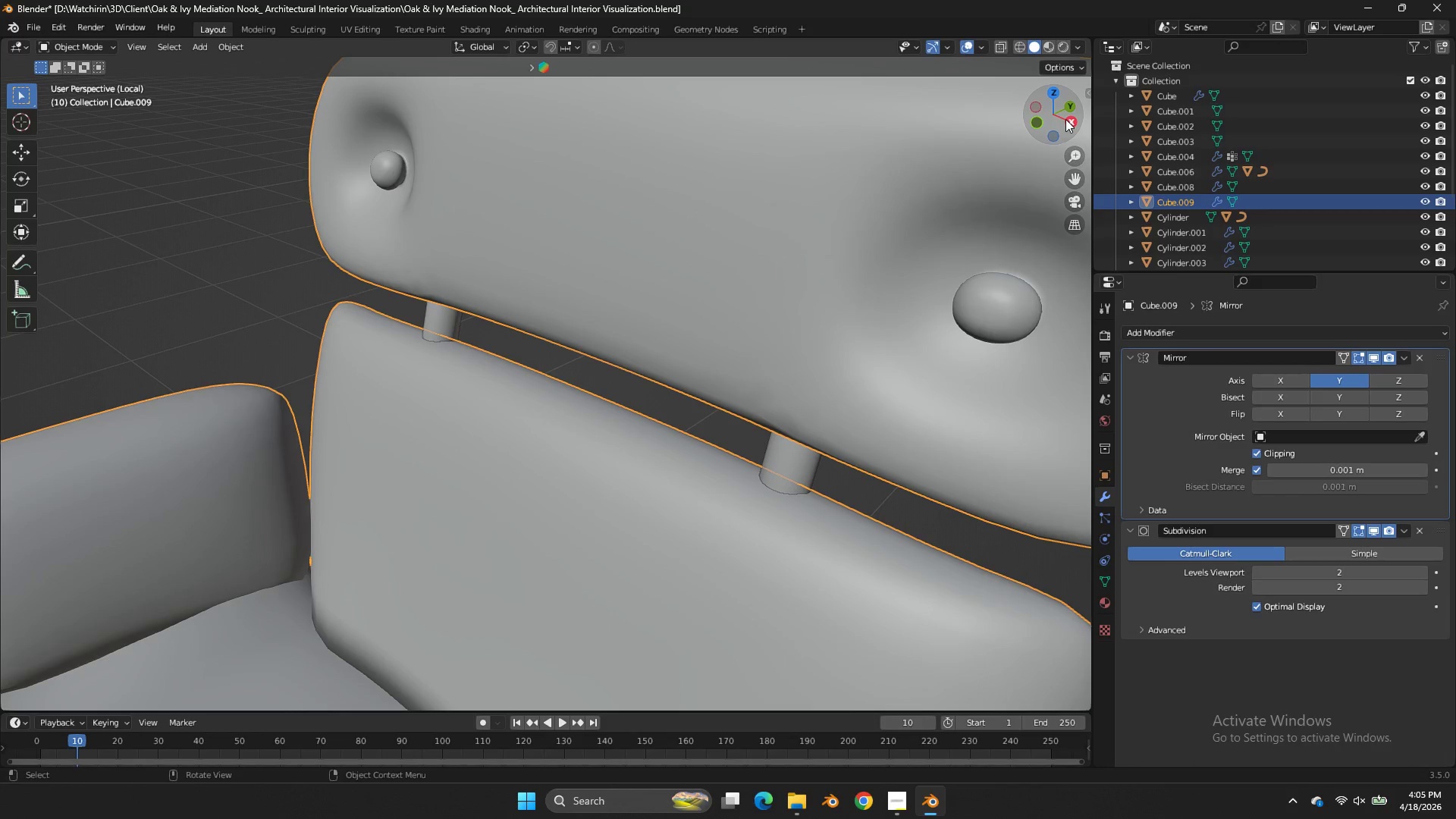 
left_click_drag(start_coordinate=[1065, 119], to_coordinate=[1070, 115])
 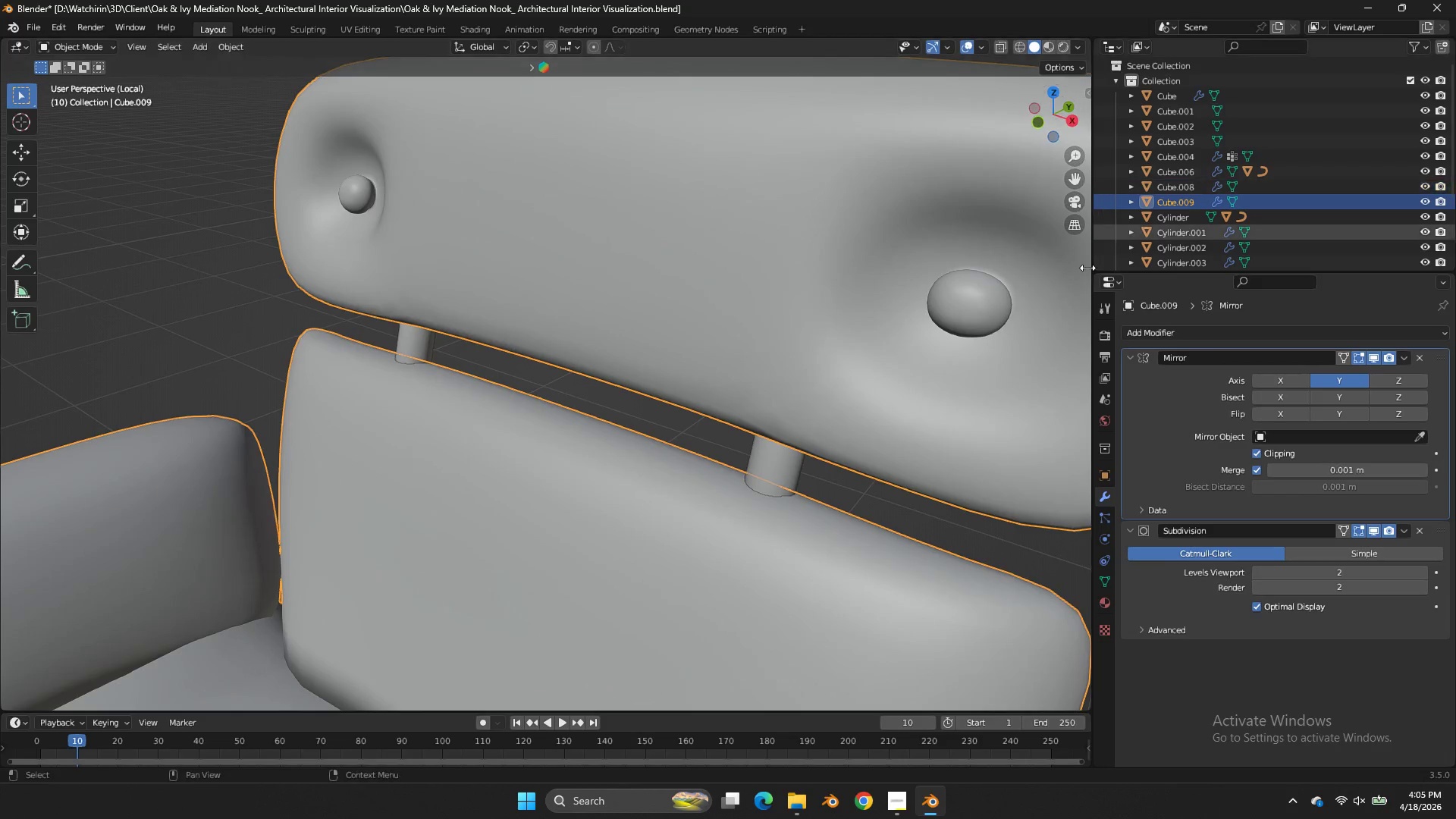 
key(Tab)
 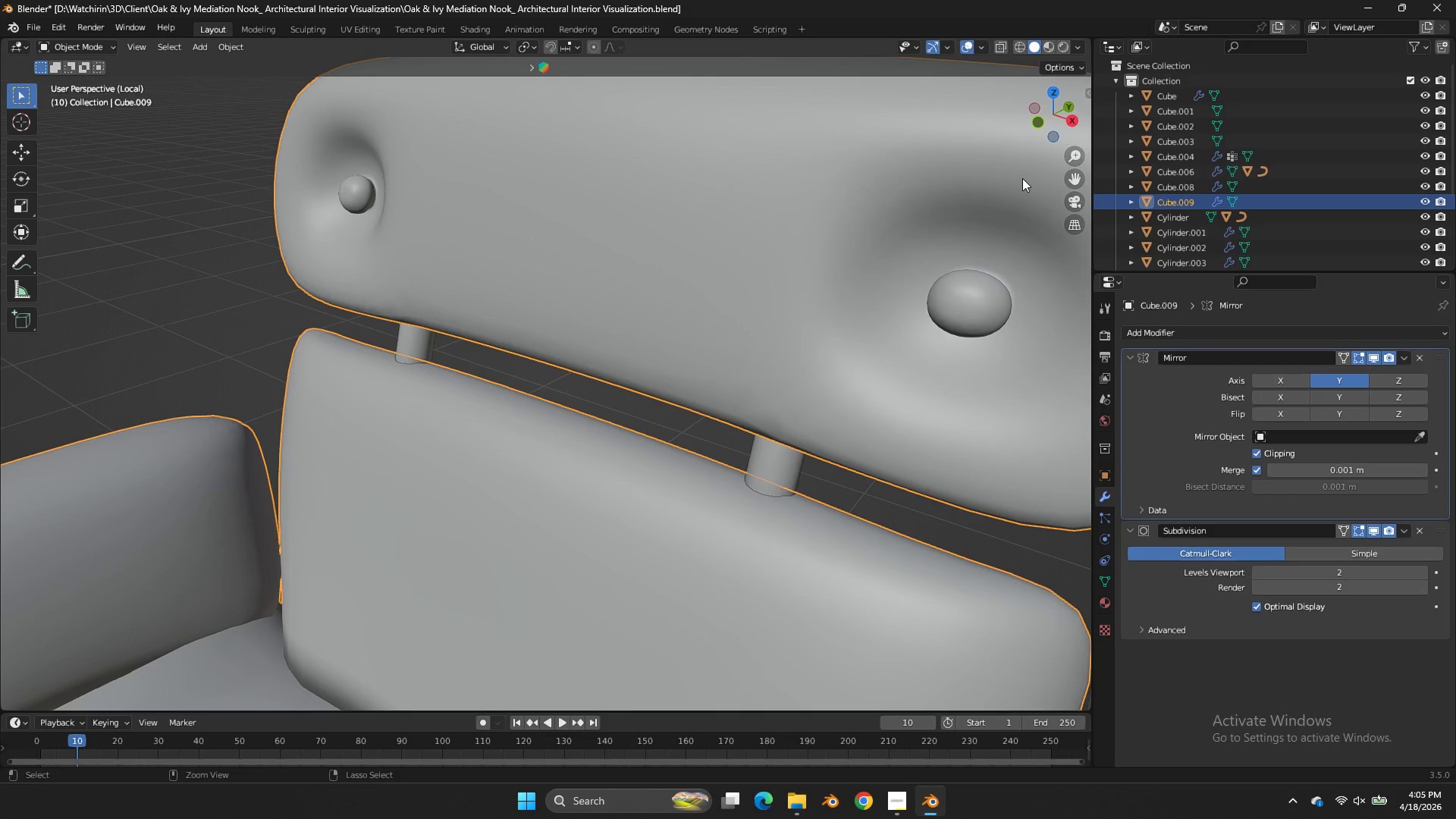 
key(Control+Z)
 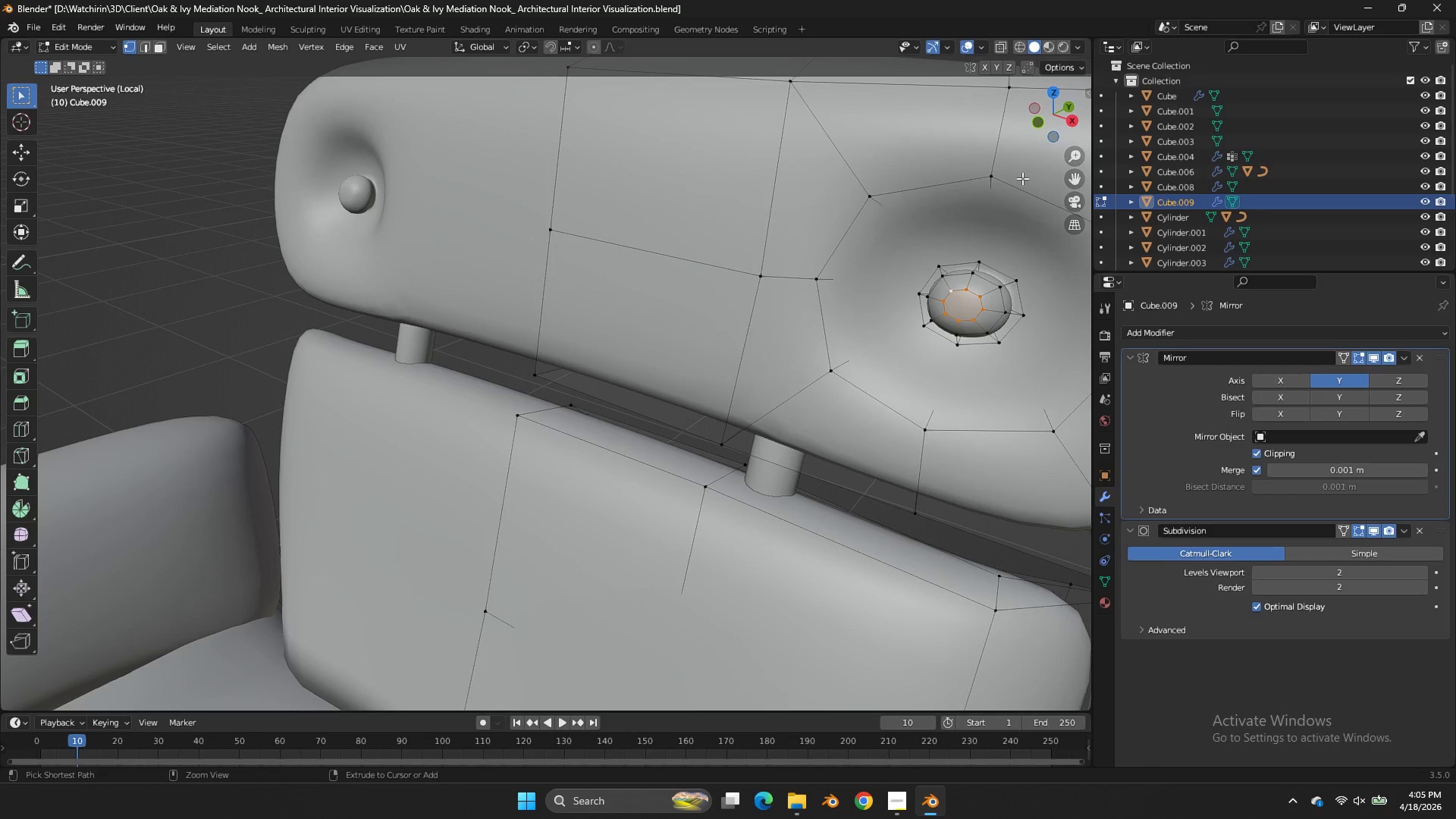 
key(Control+Z)
 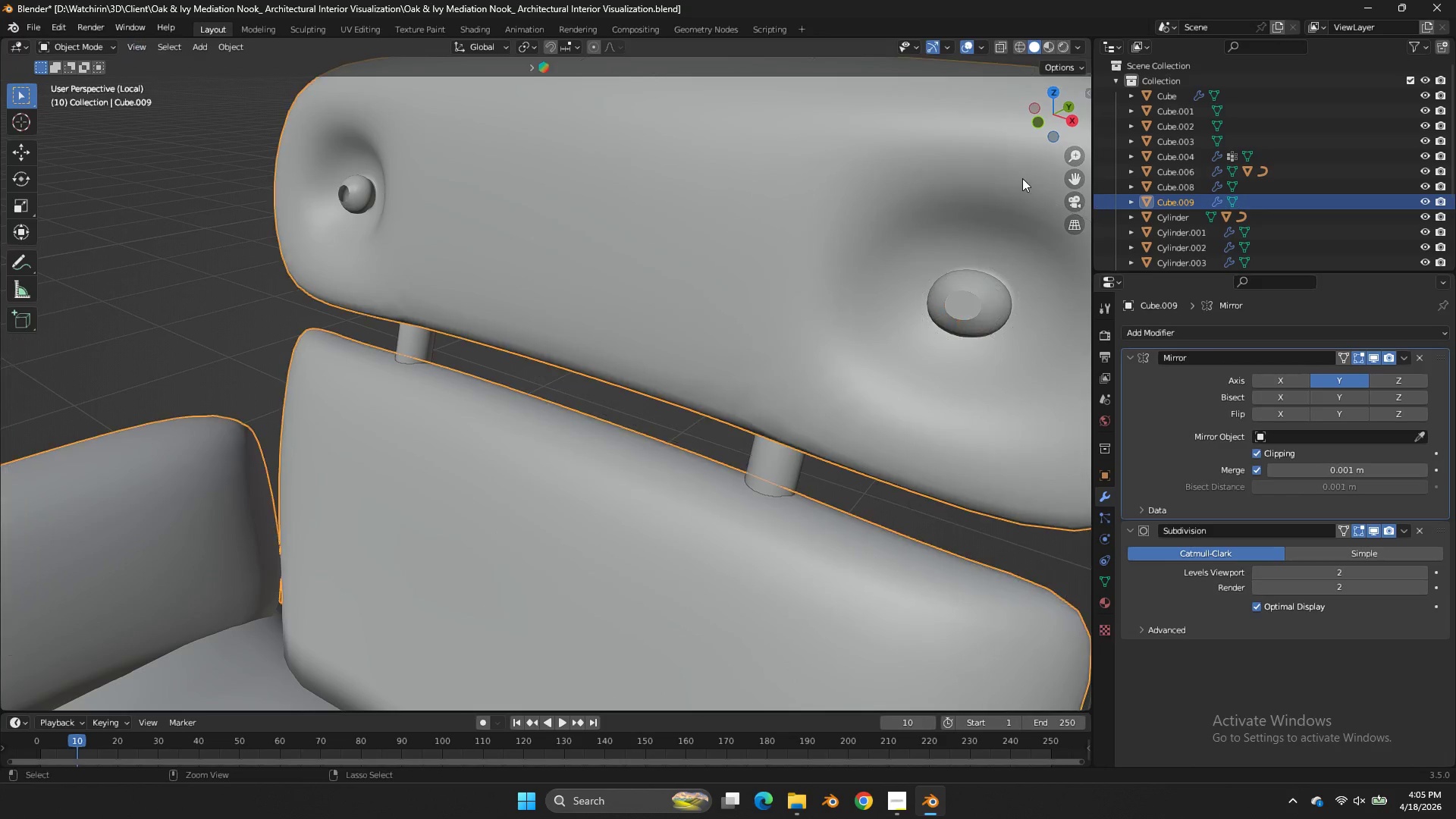 
key(Control+Z)
 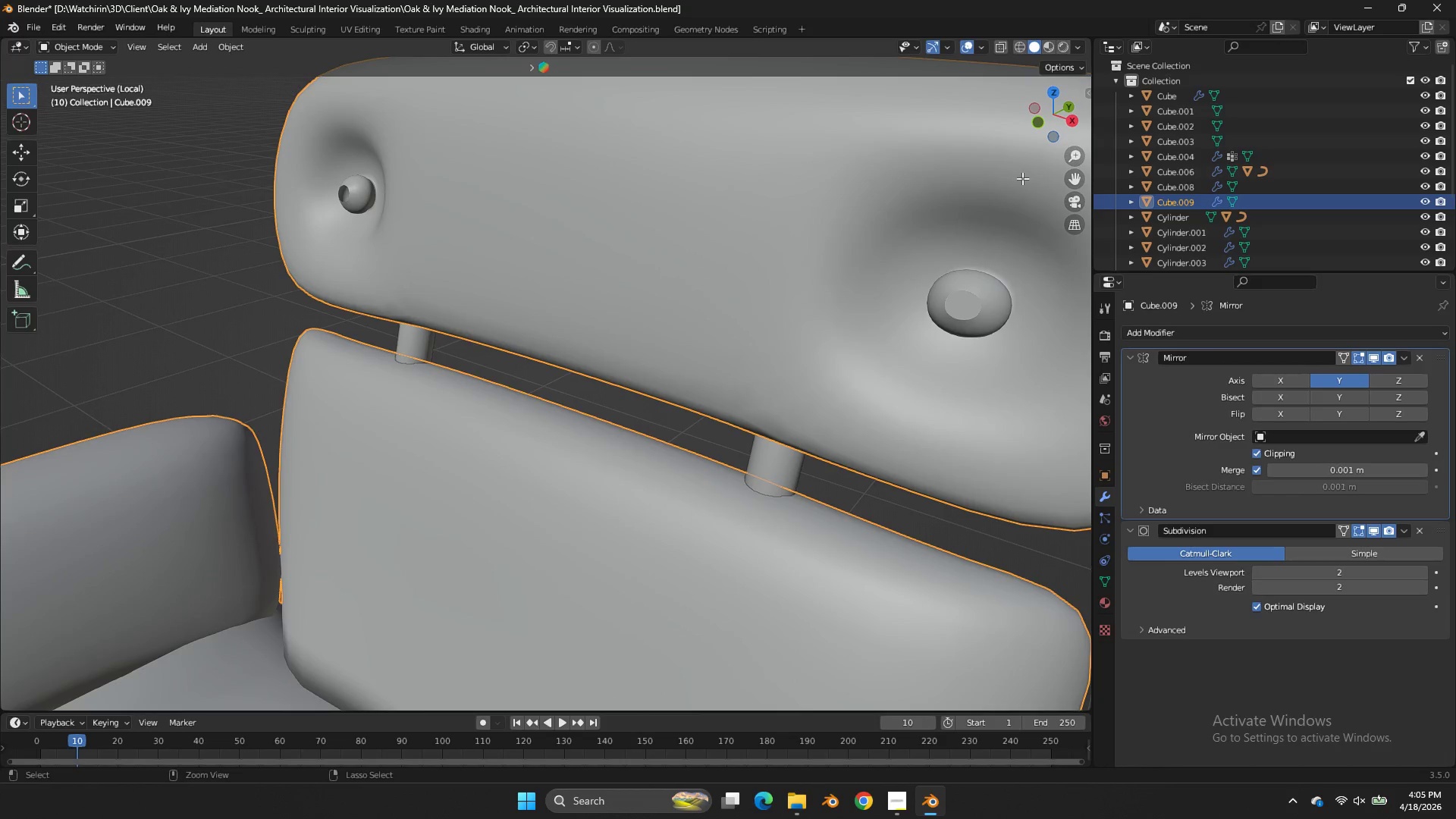 
key(Control+Z)
 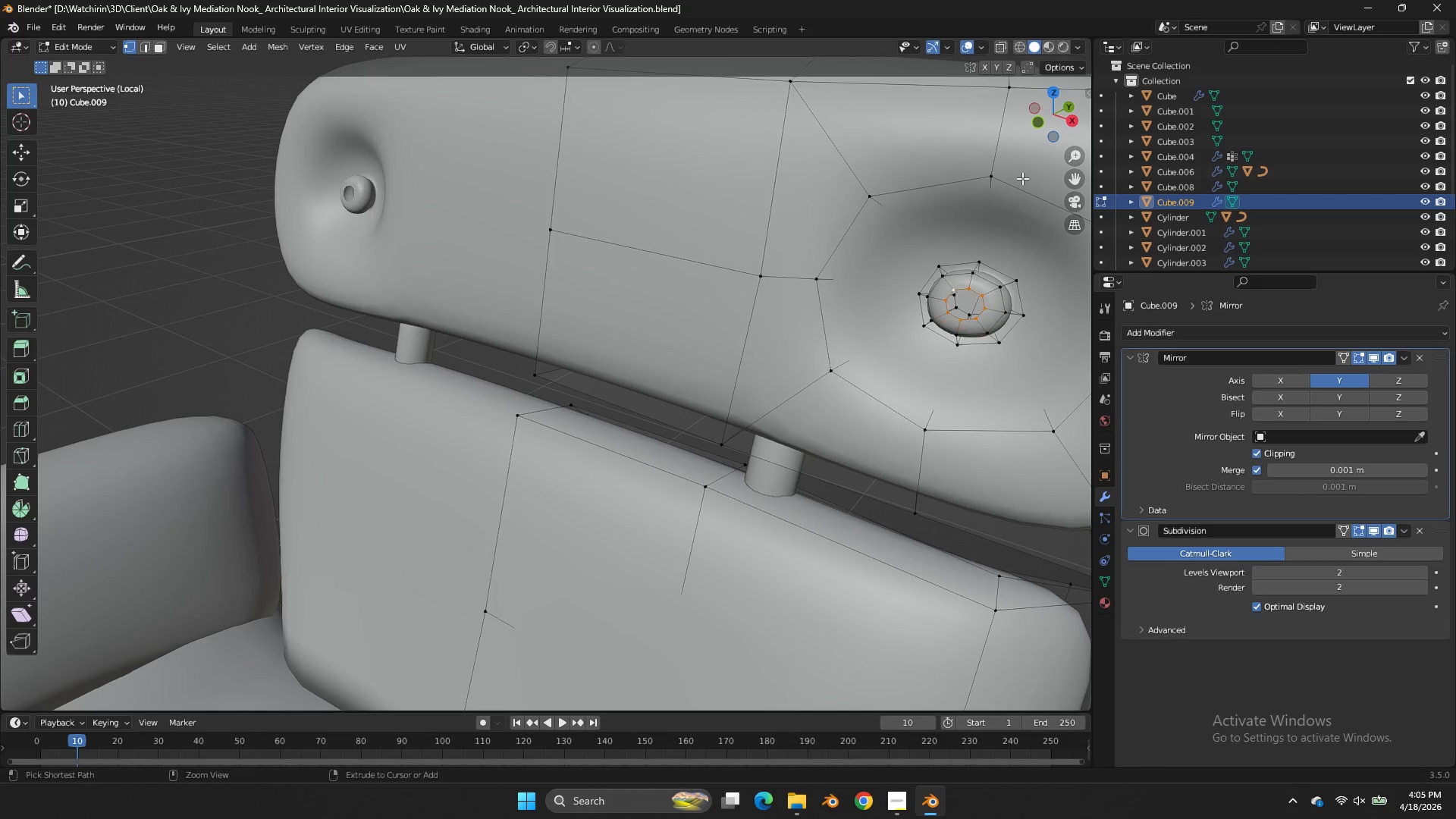 
key(Control+Z)
 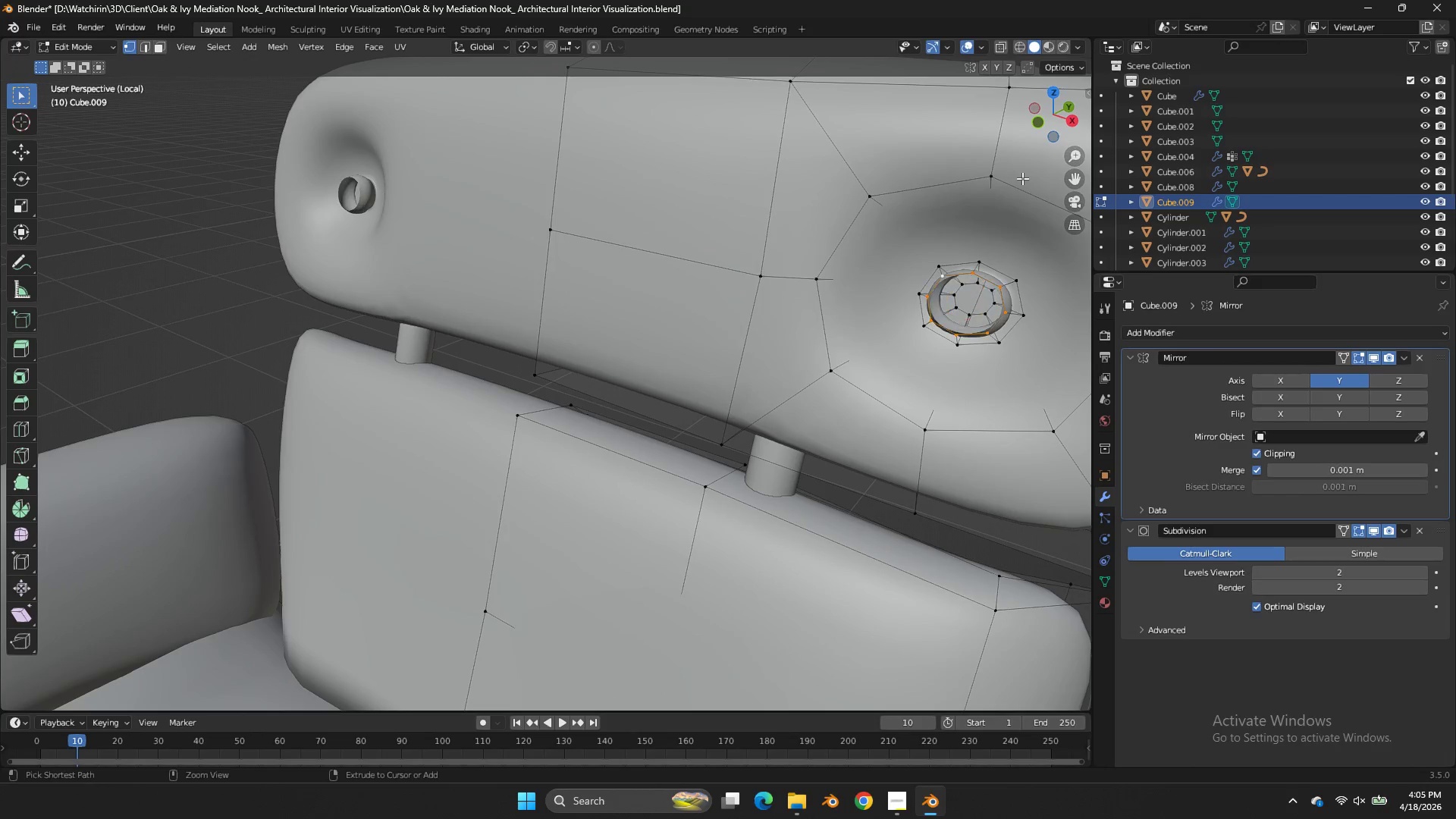 
key(Control+Z)
 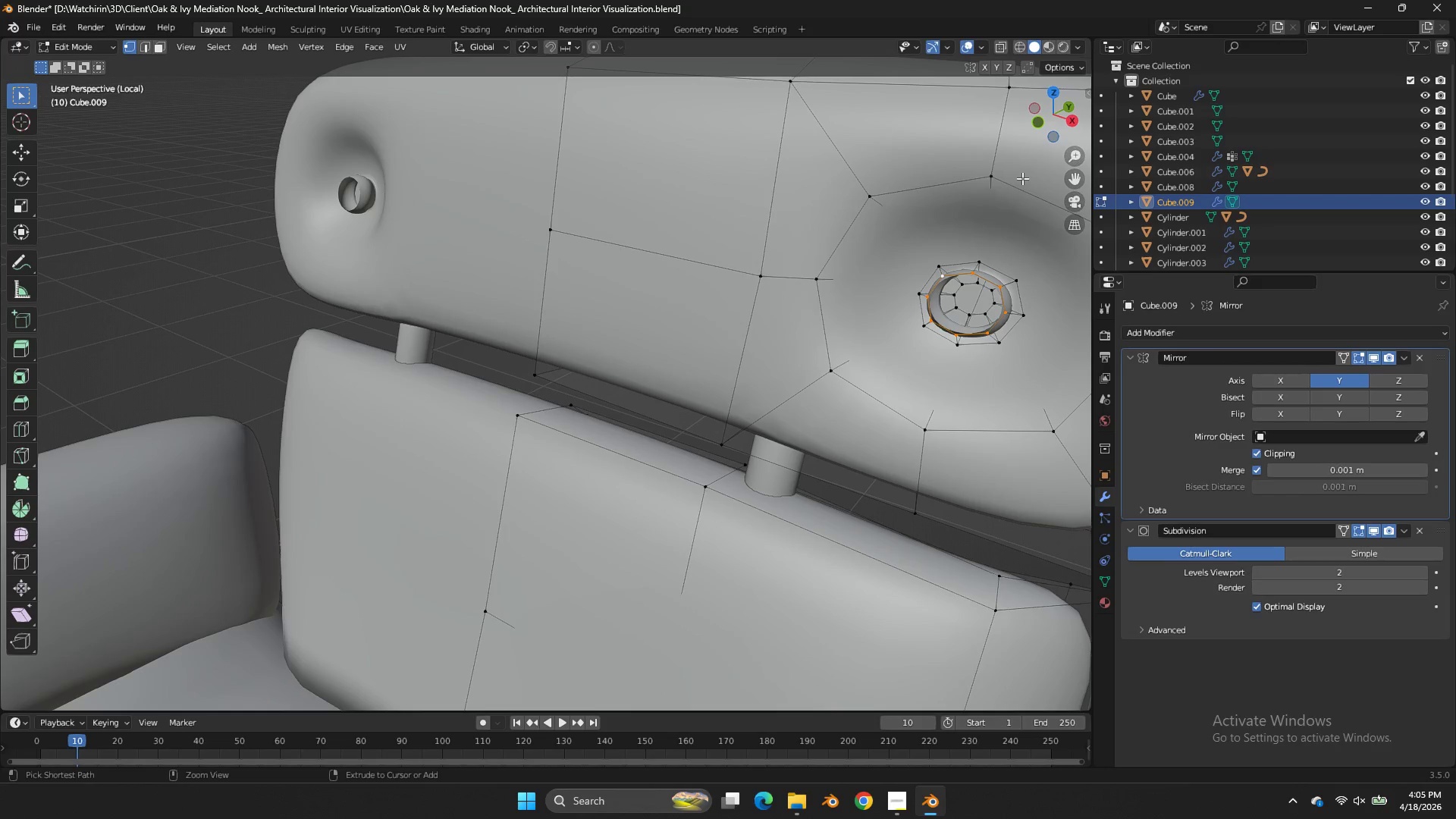 
key(Control+Z)
 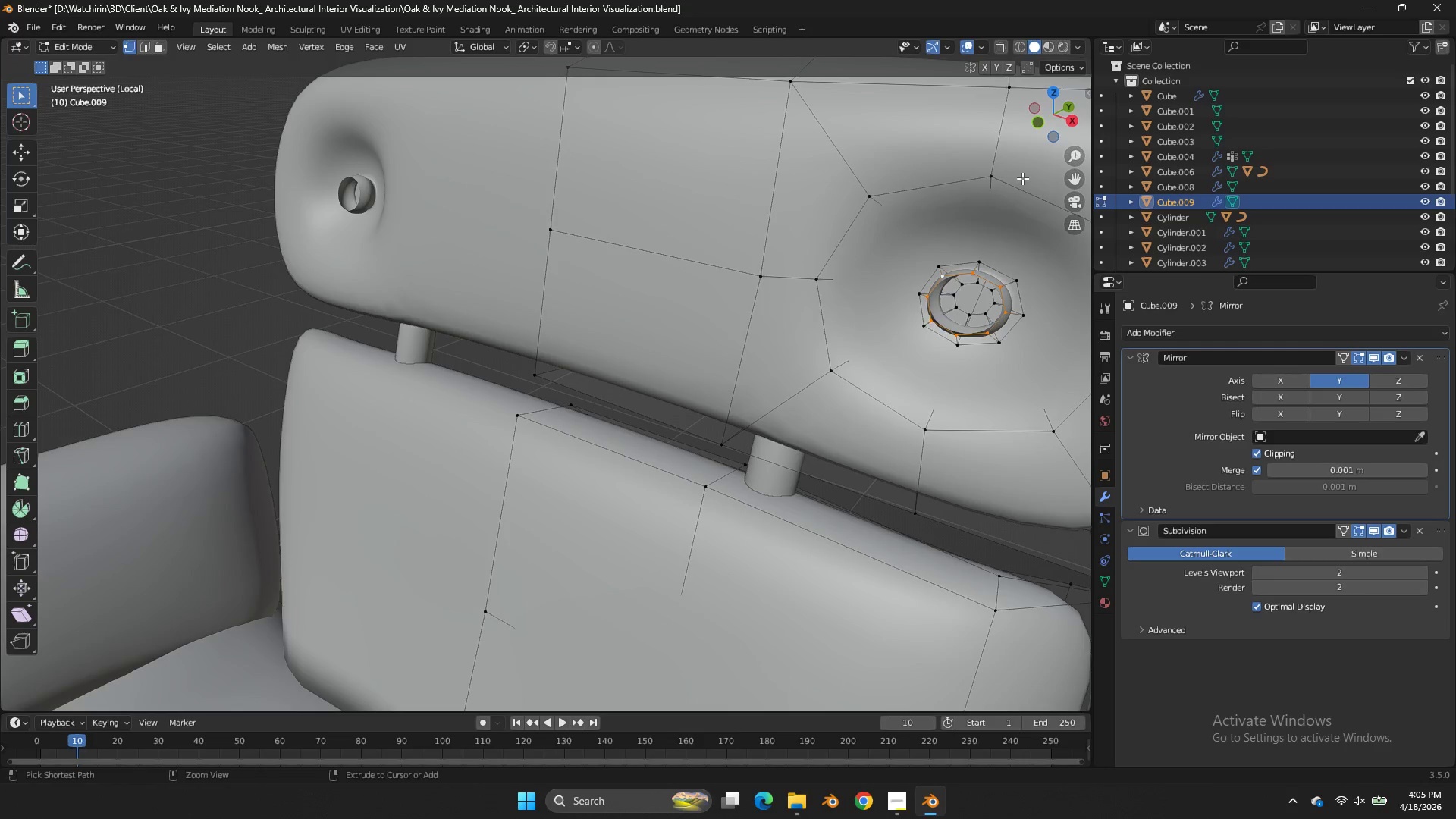 
key(Control+Z)
 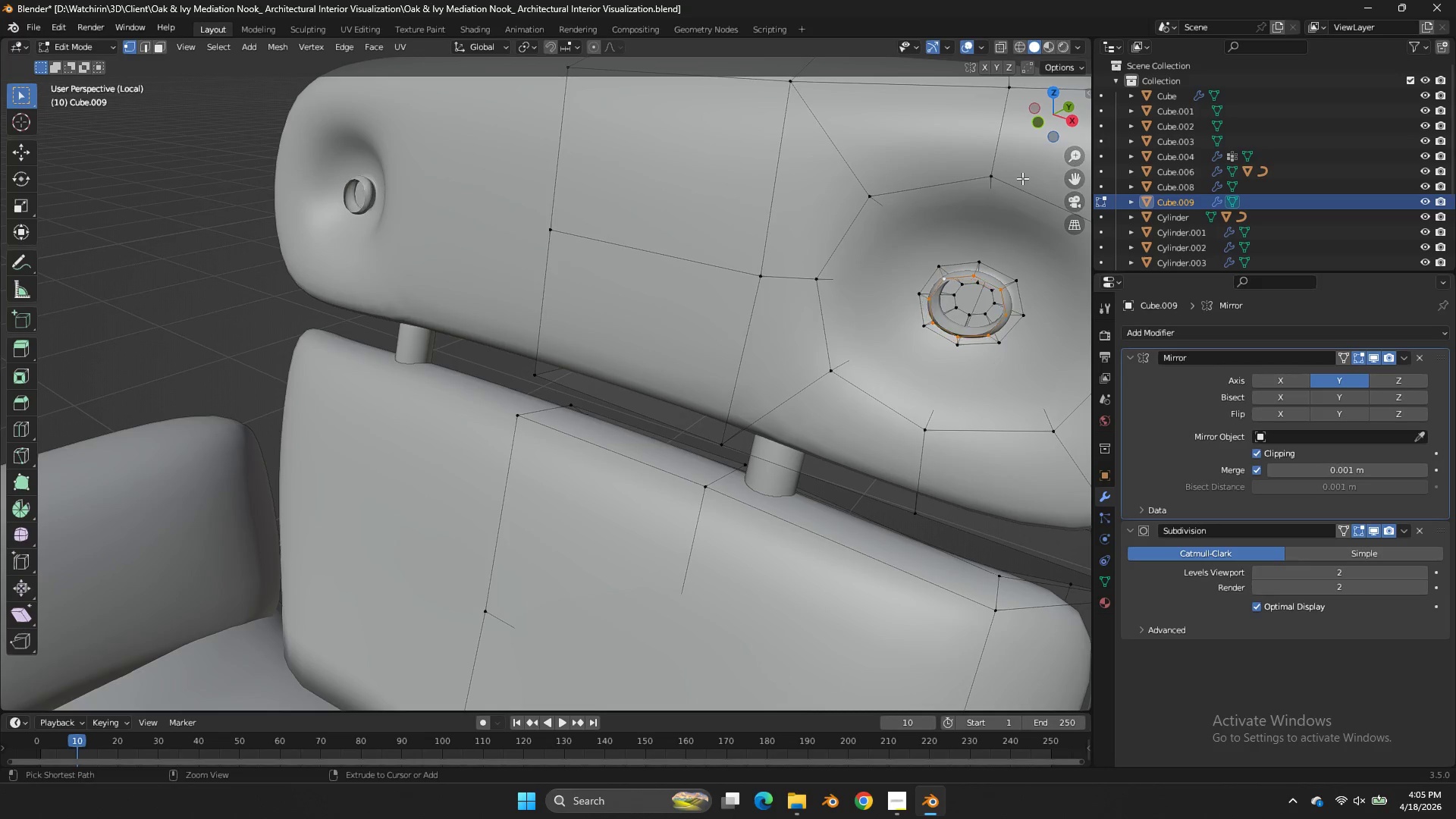 
key(Control+Z)
 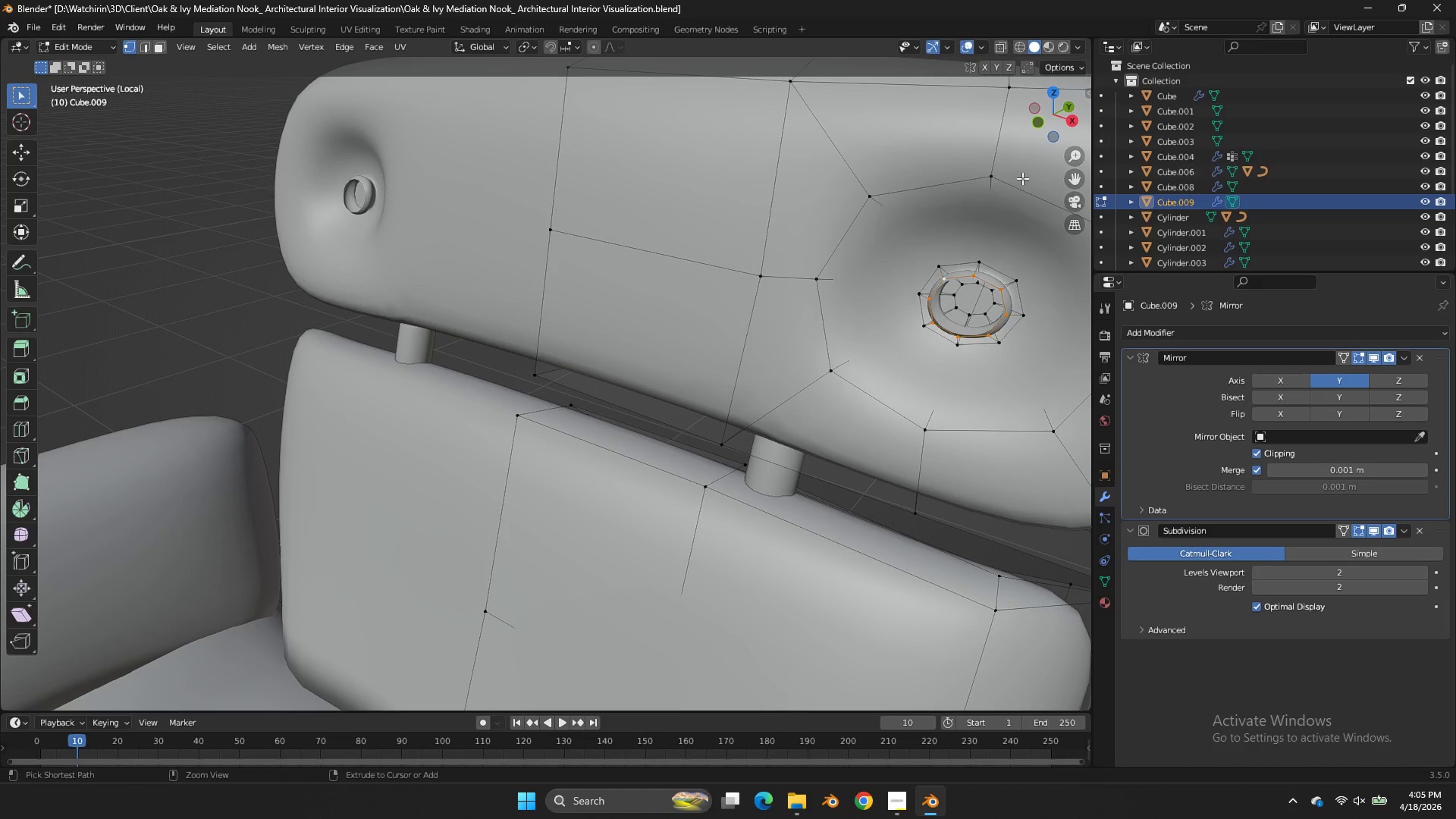 
key(Control+Z)
 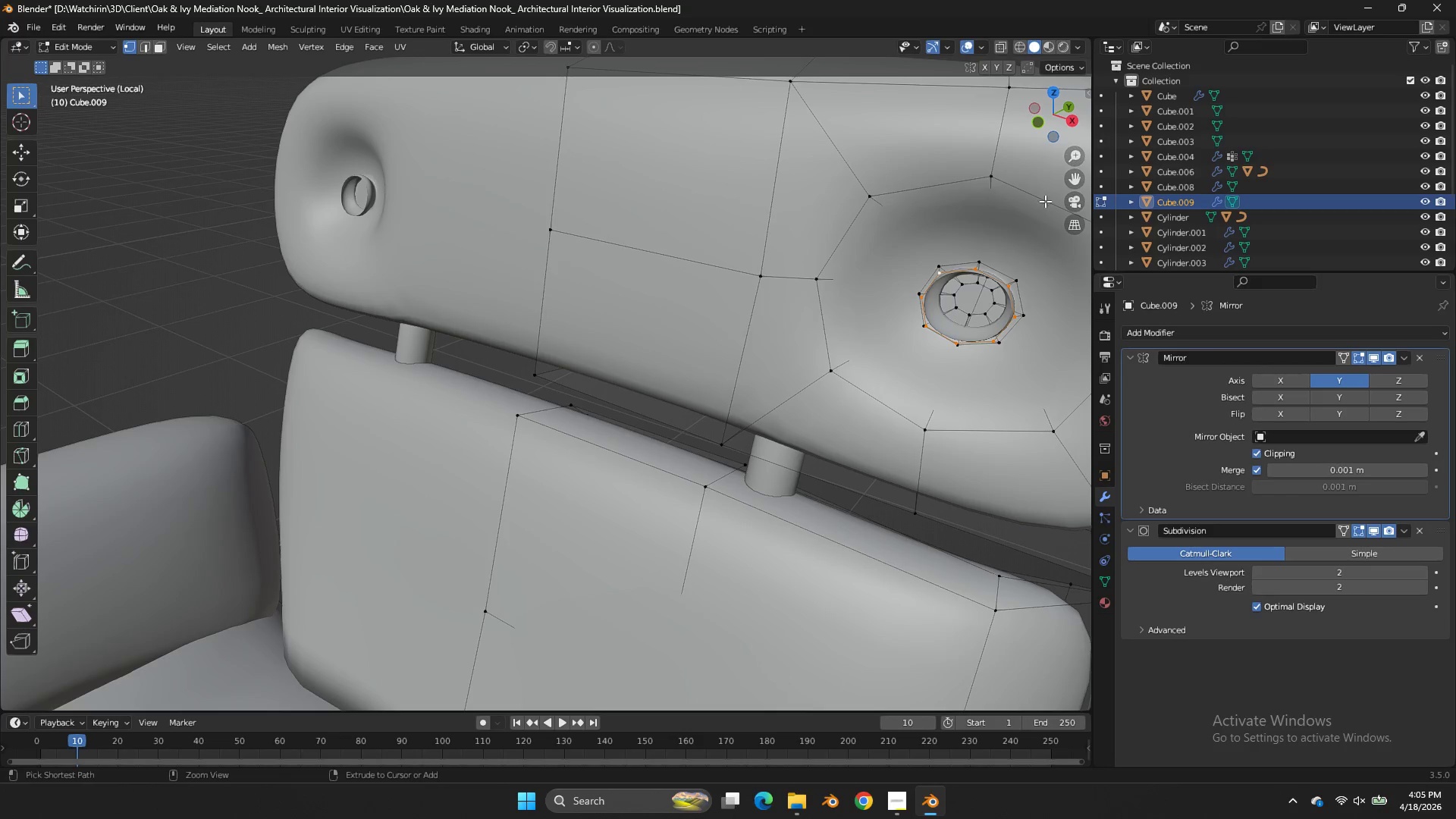 
key(Control+Z)
 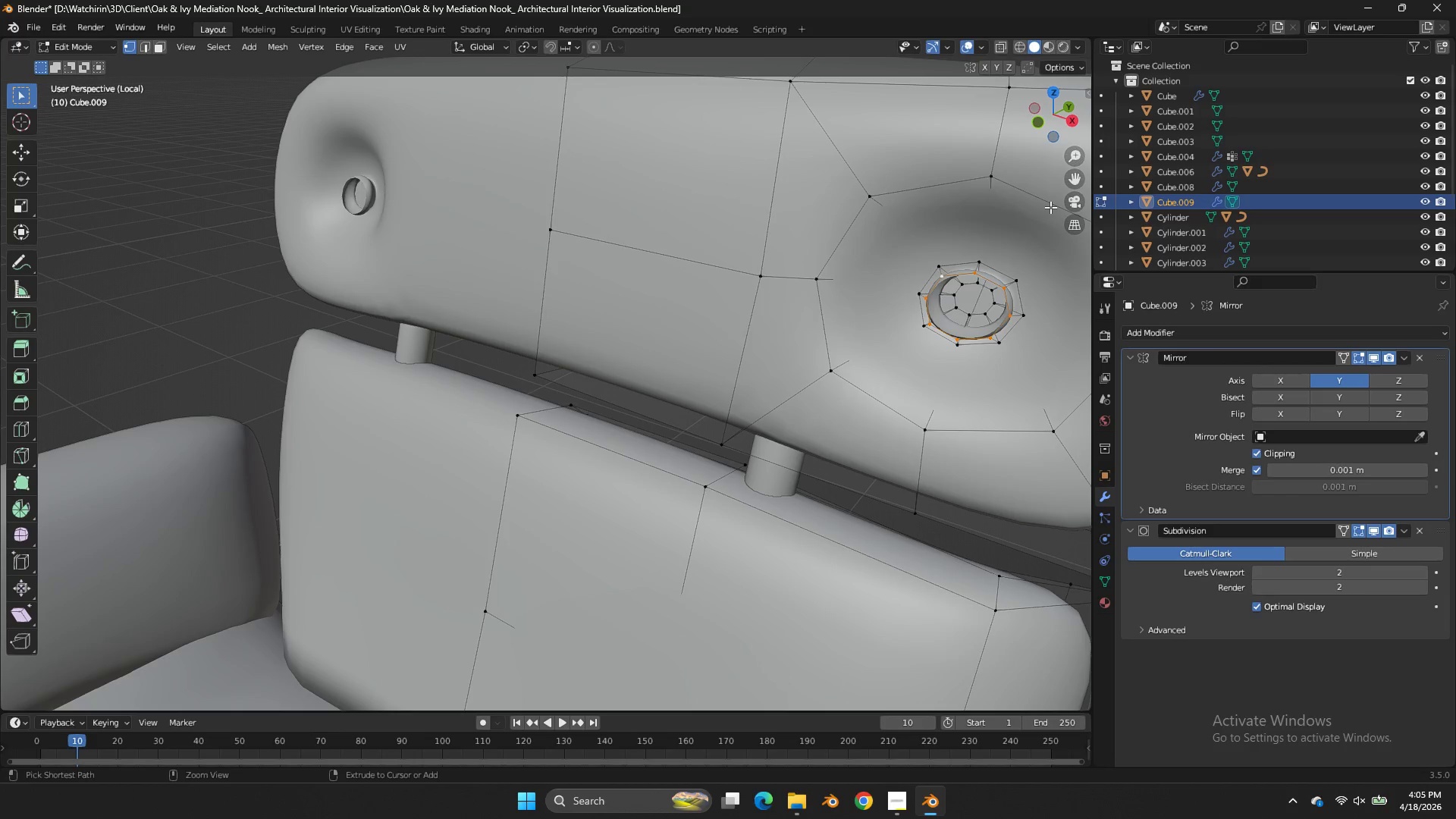 
key(Control+Z)
 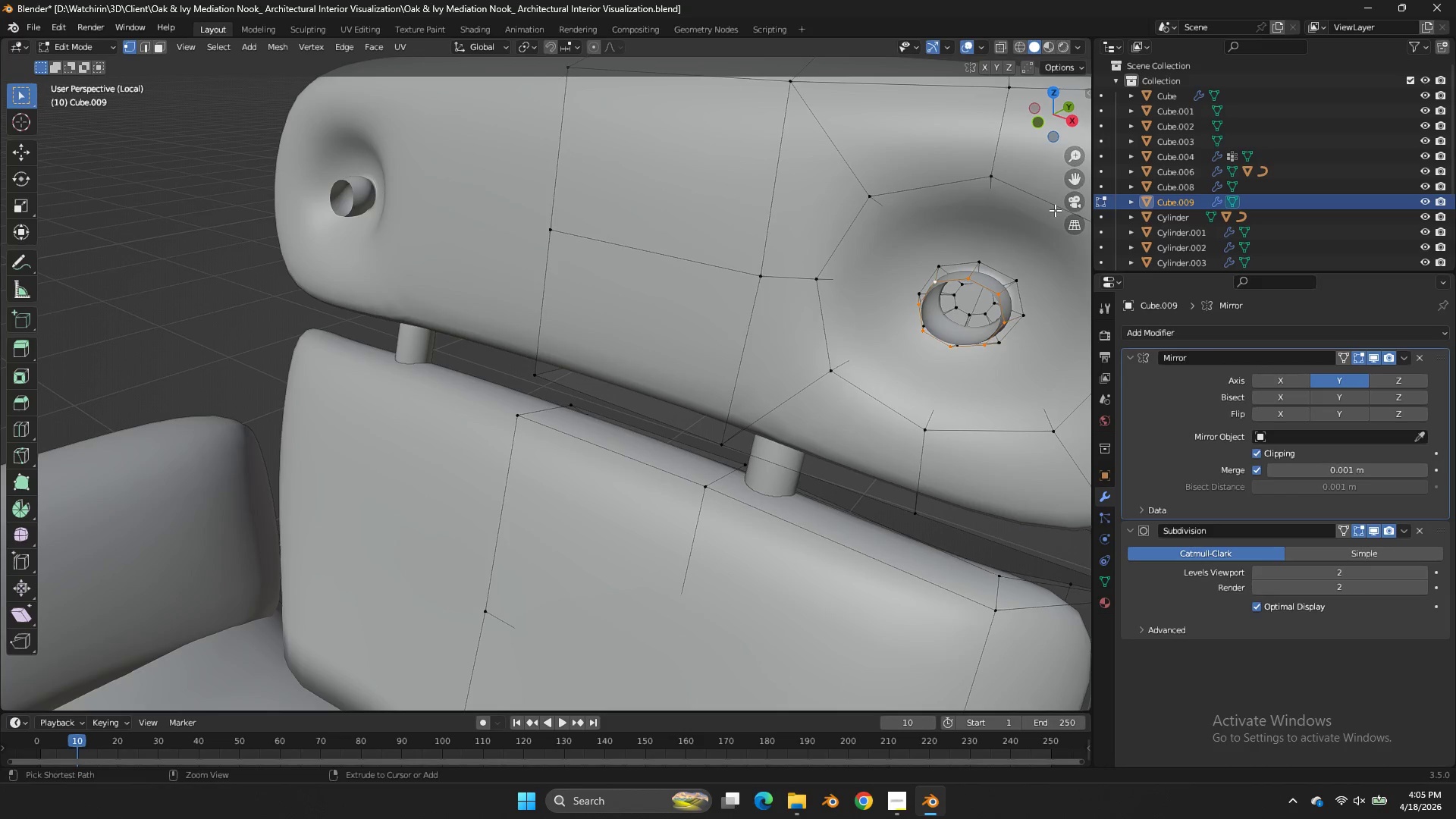 
key(Control+Z)
 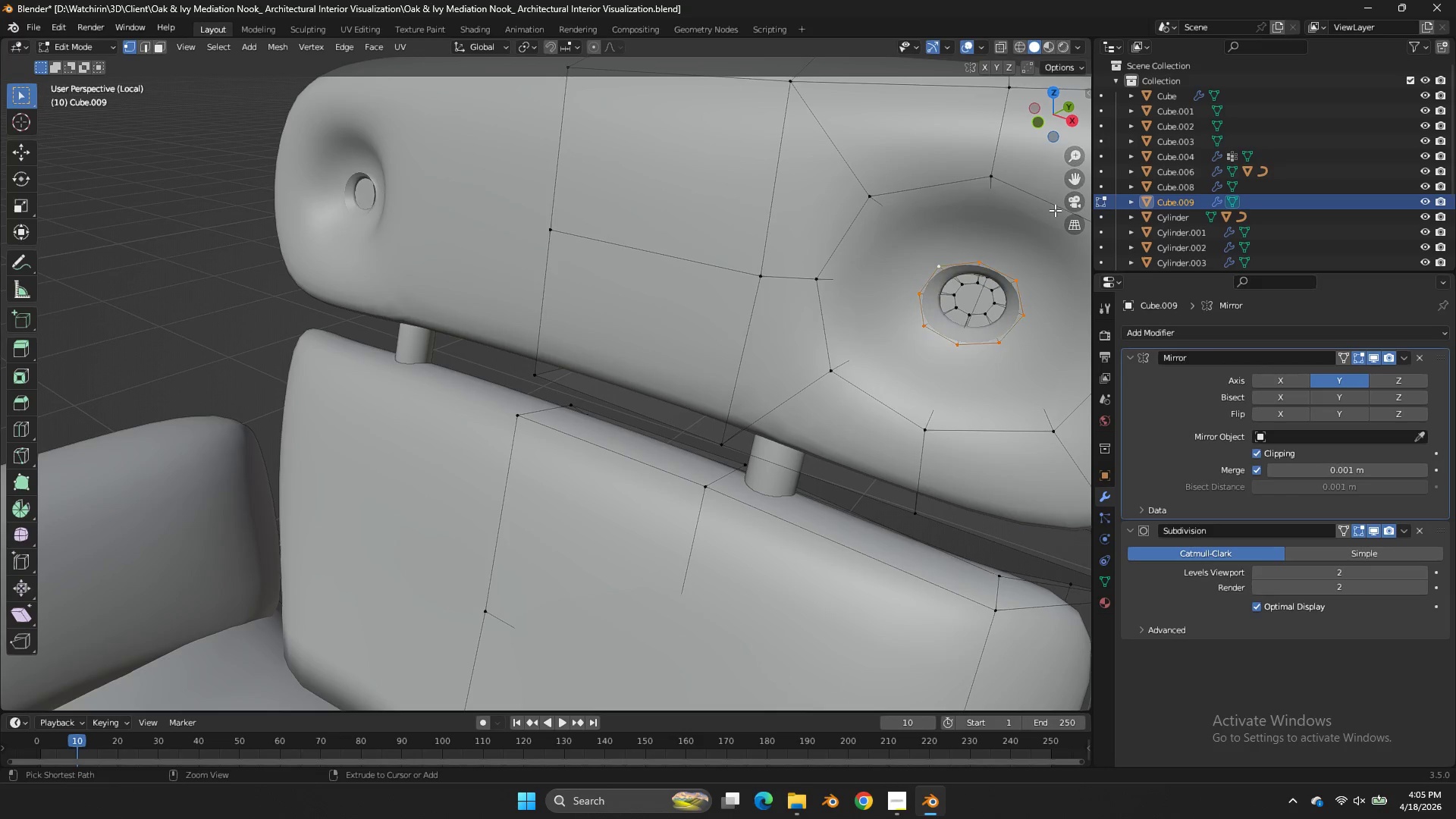 
key(Control+Z)
 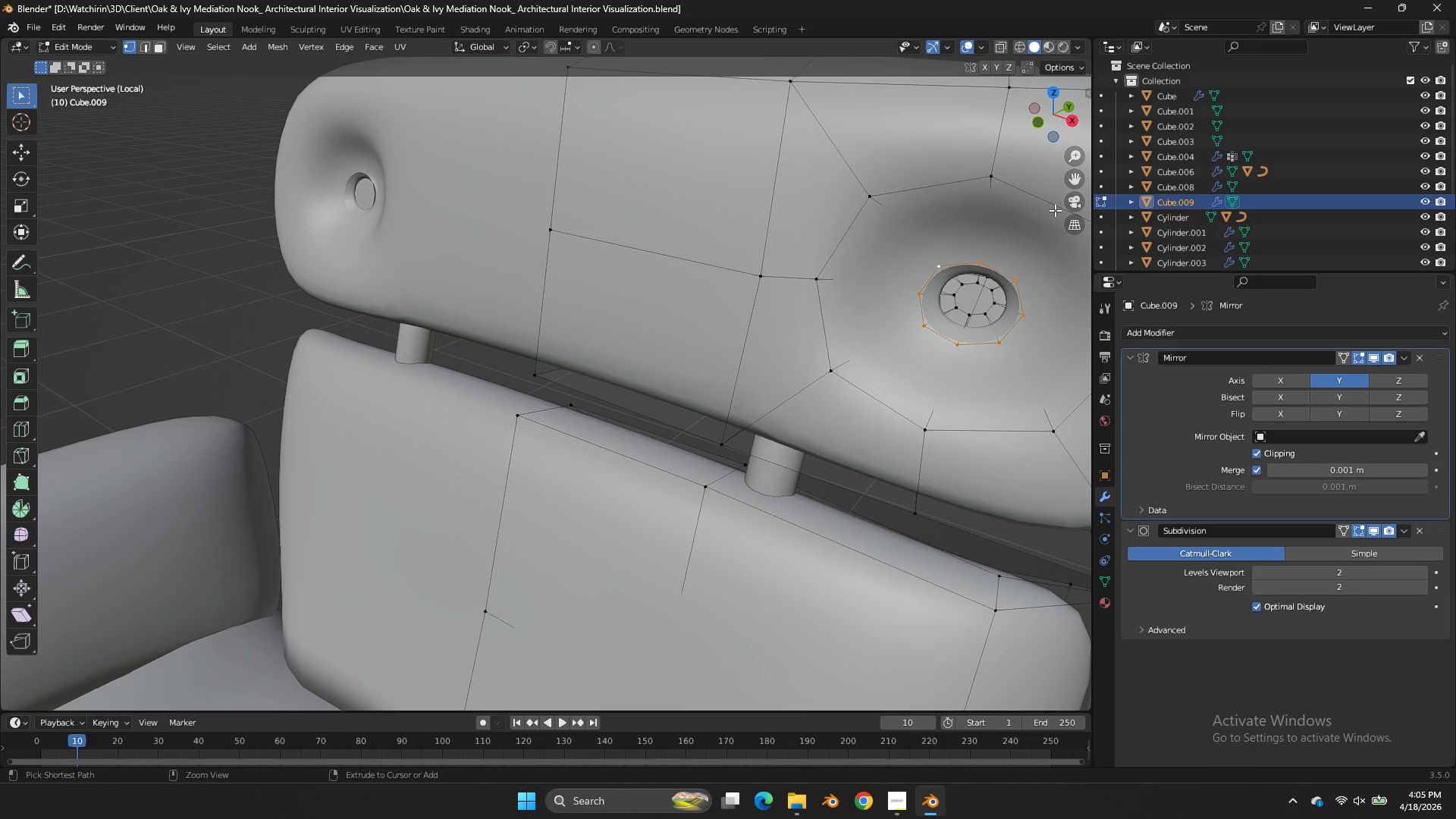 
key(Control+Z)
 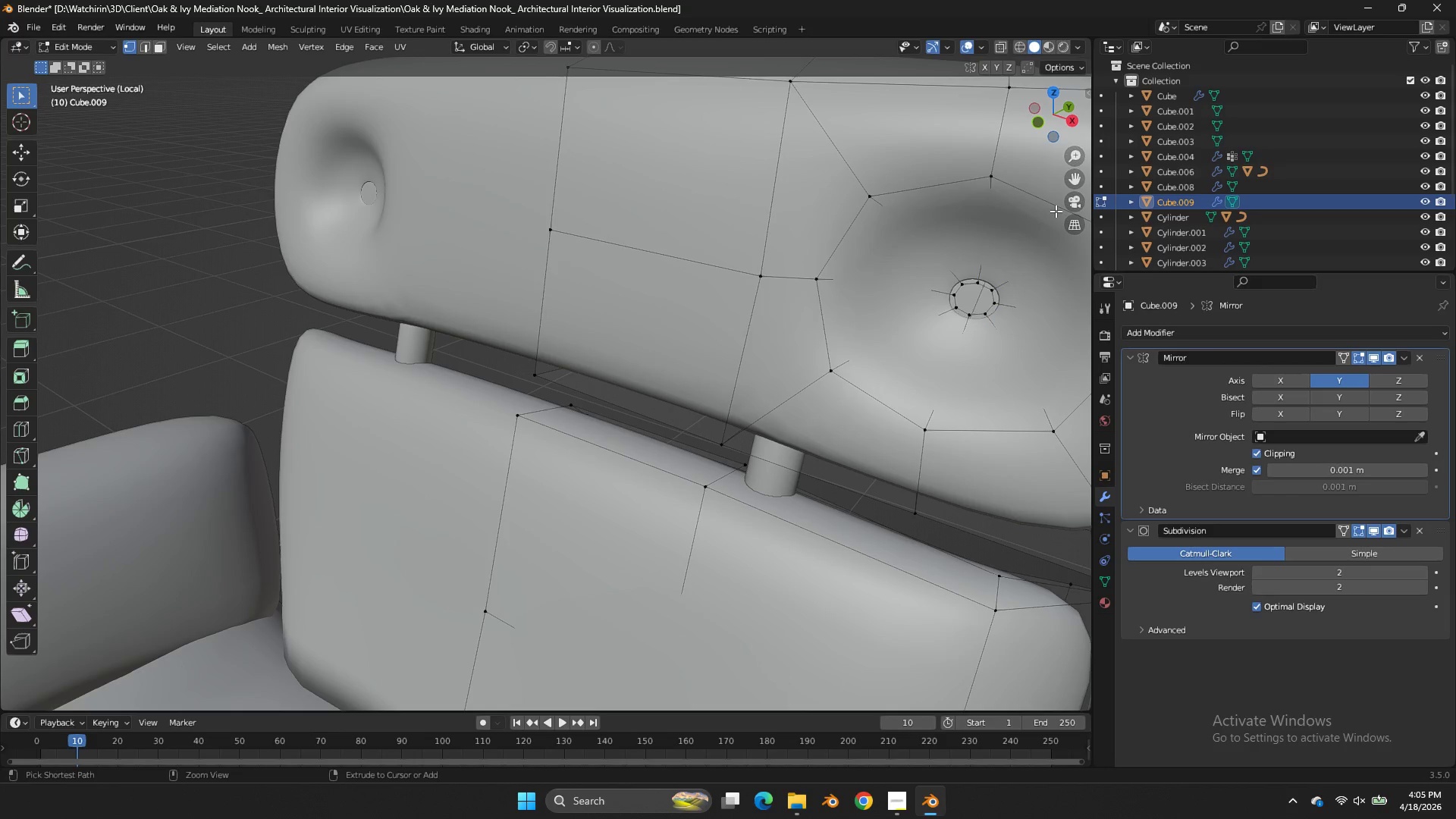 
key(Control+Z)
 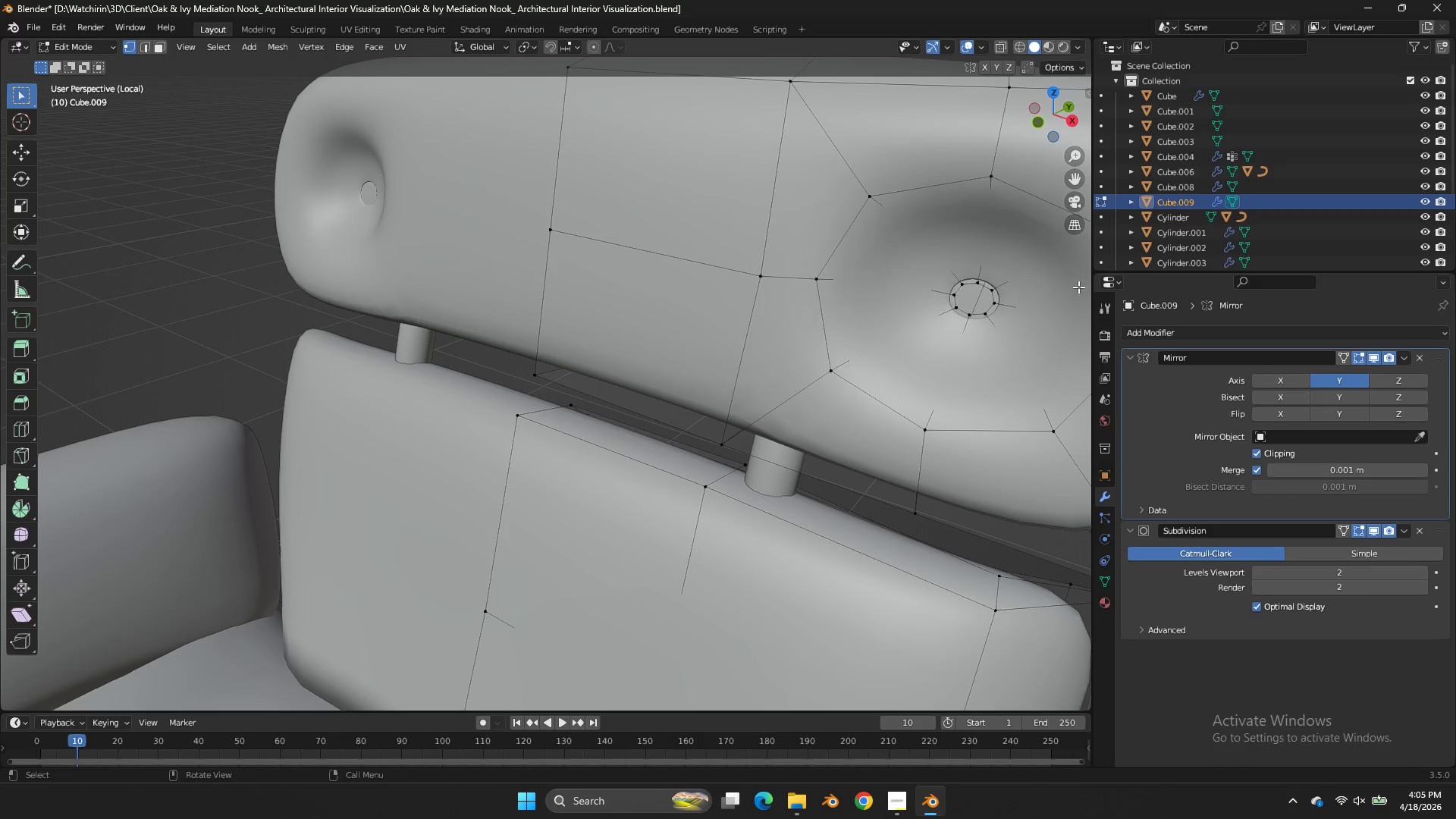 
type(zzgs)
 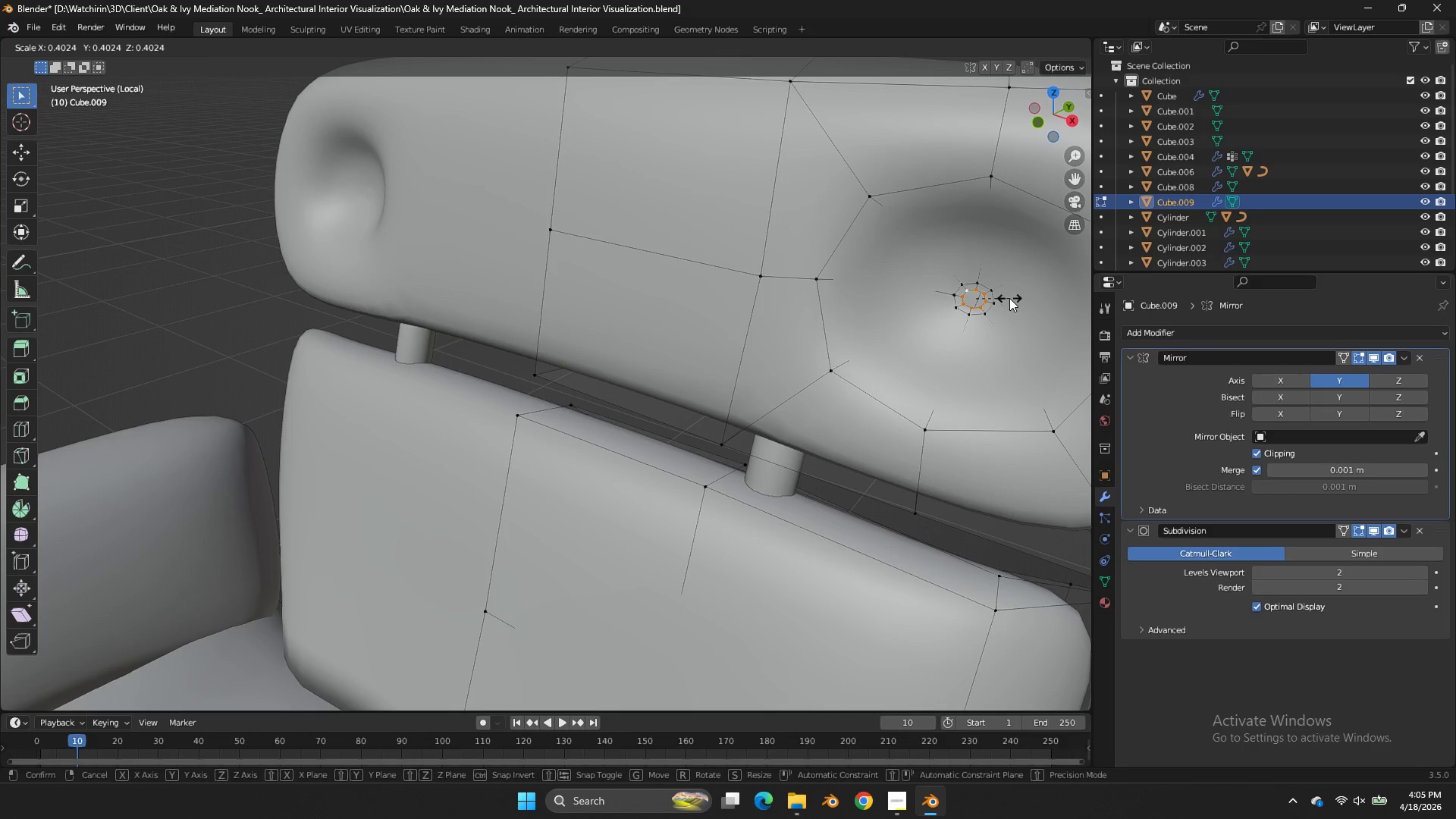 
left_click([1018, 303])
 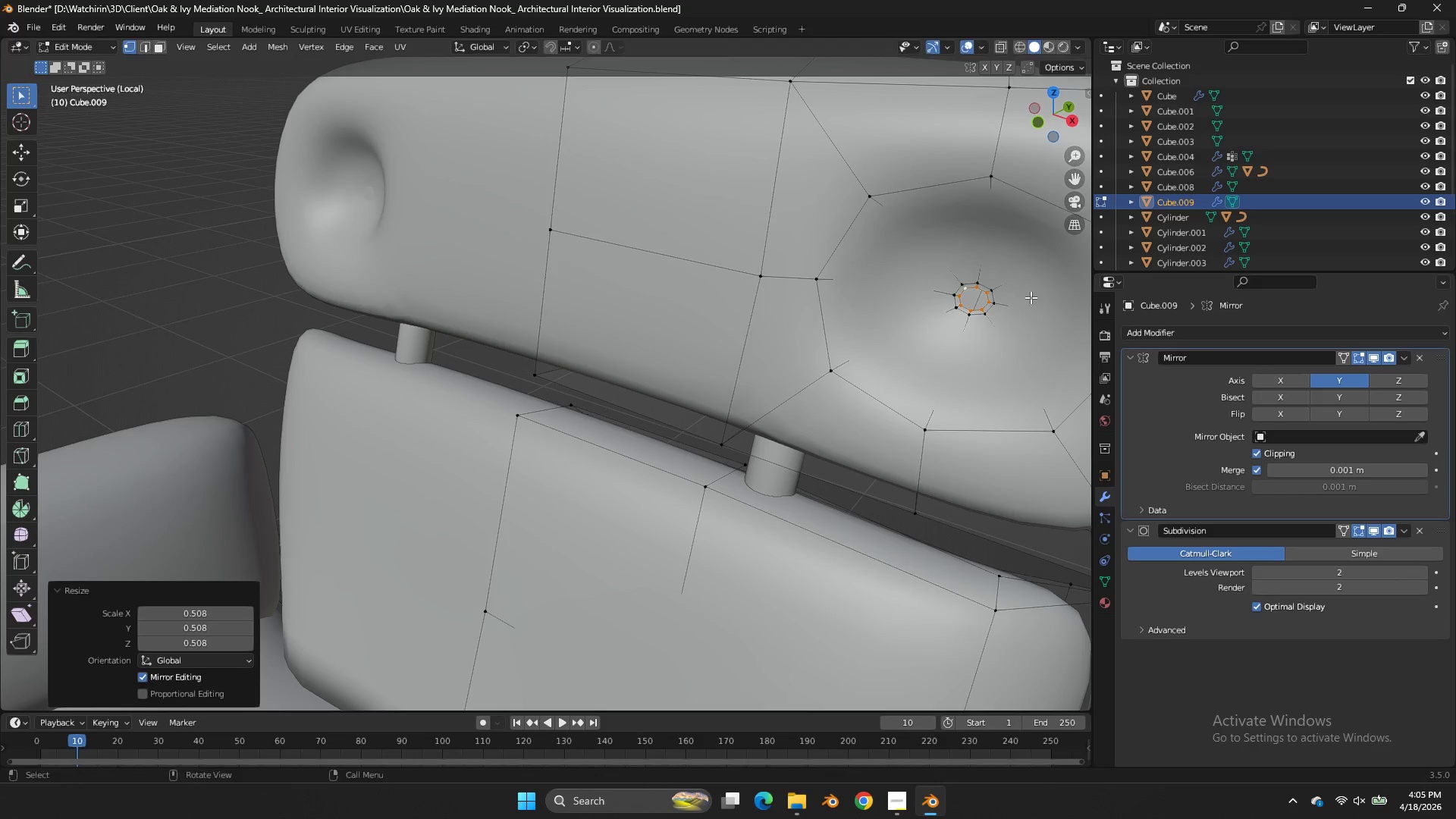 
key(S)
 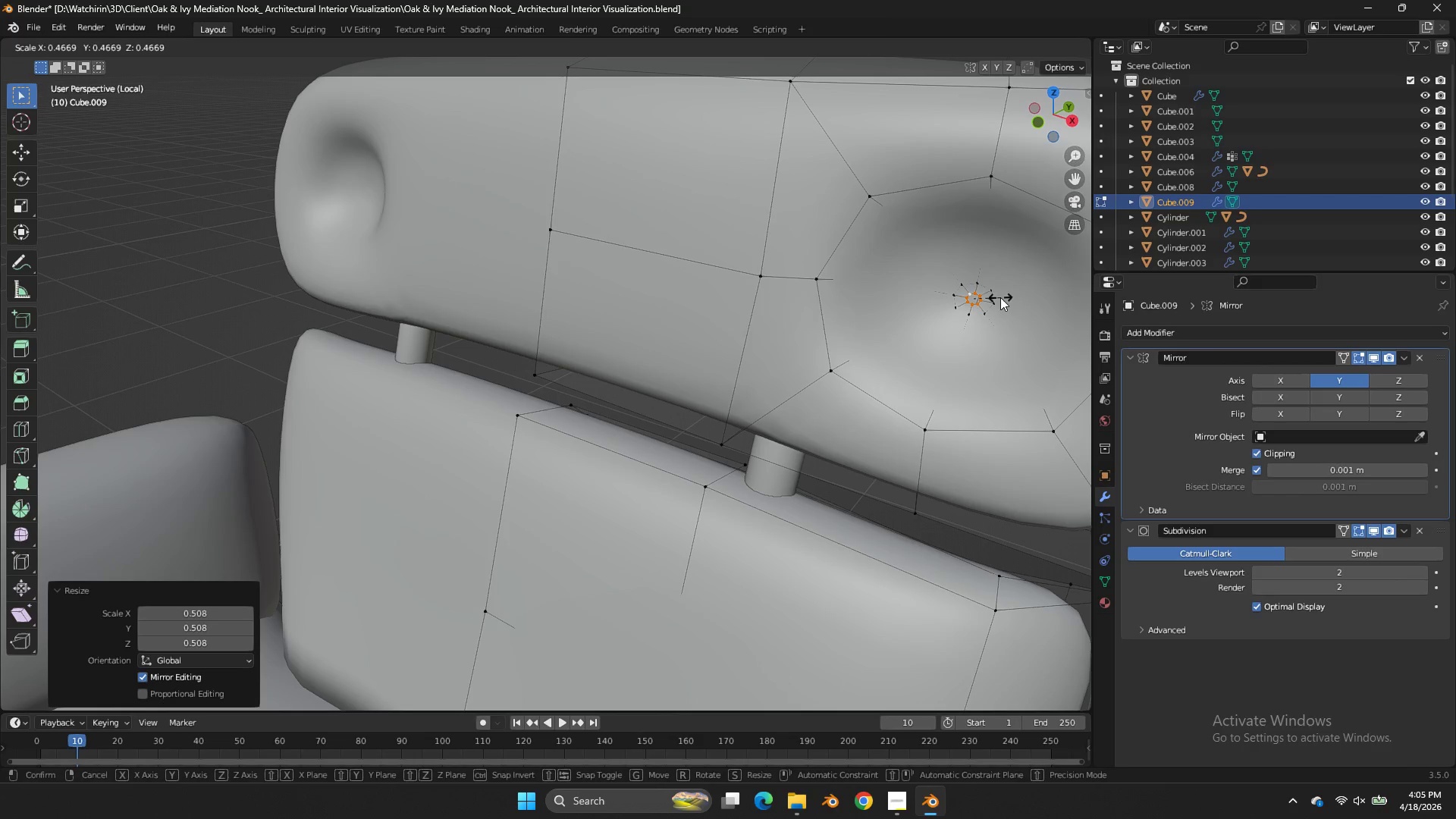 
left_click([1000, 297])
 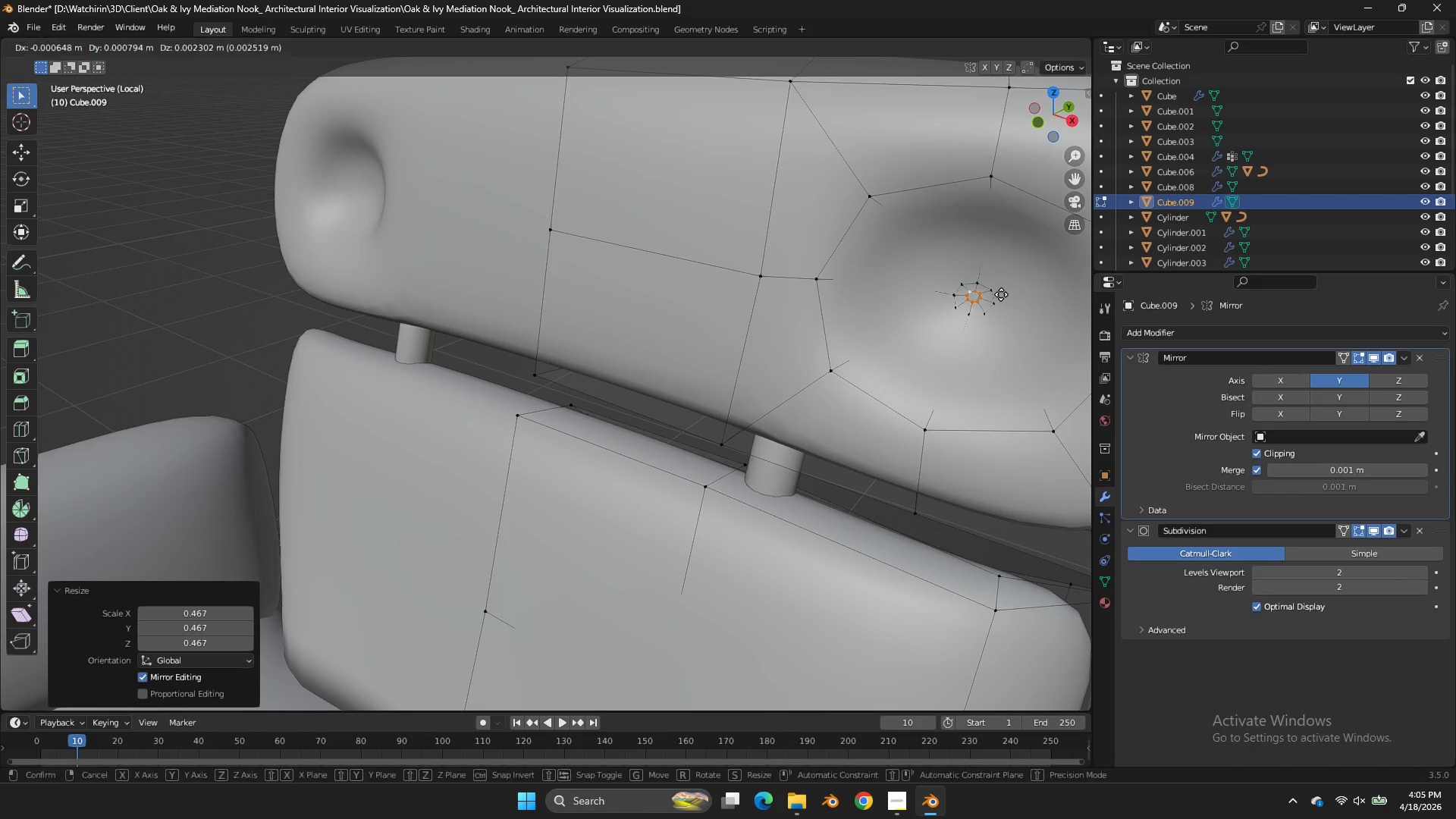 
type(ge)
 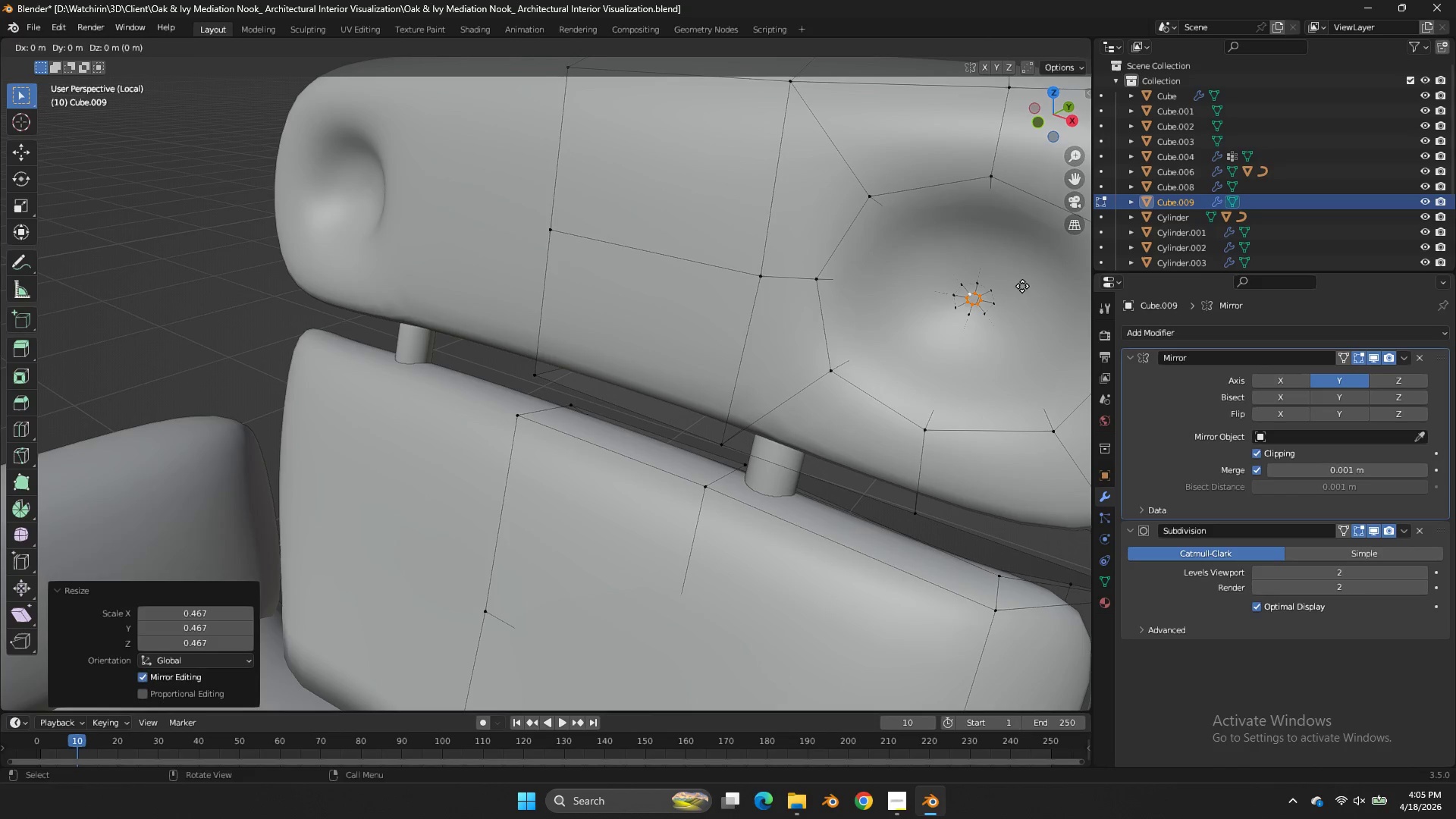 
right_click([1022, 286])
 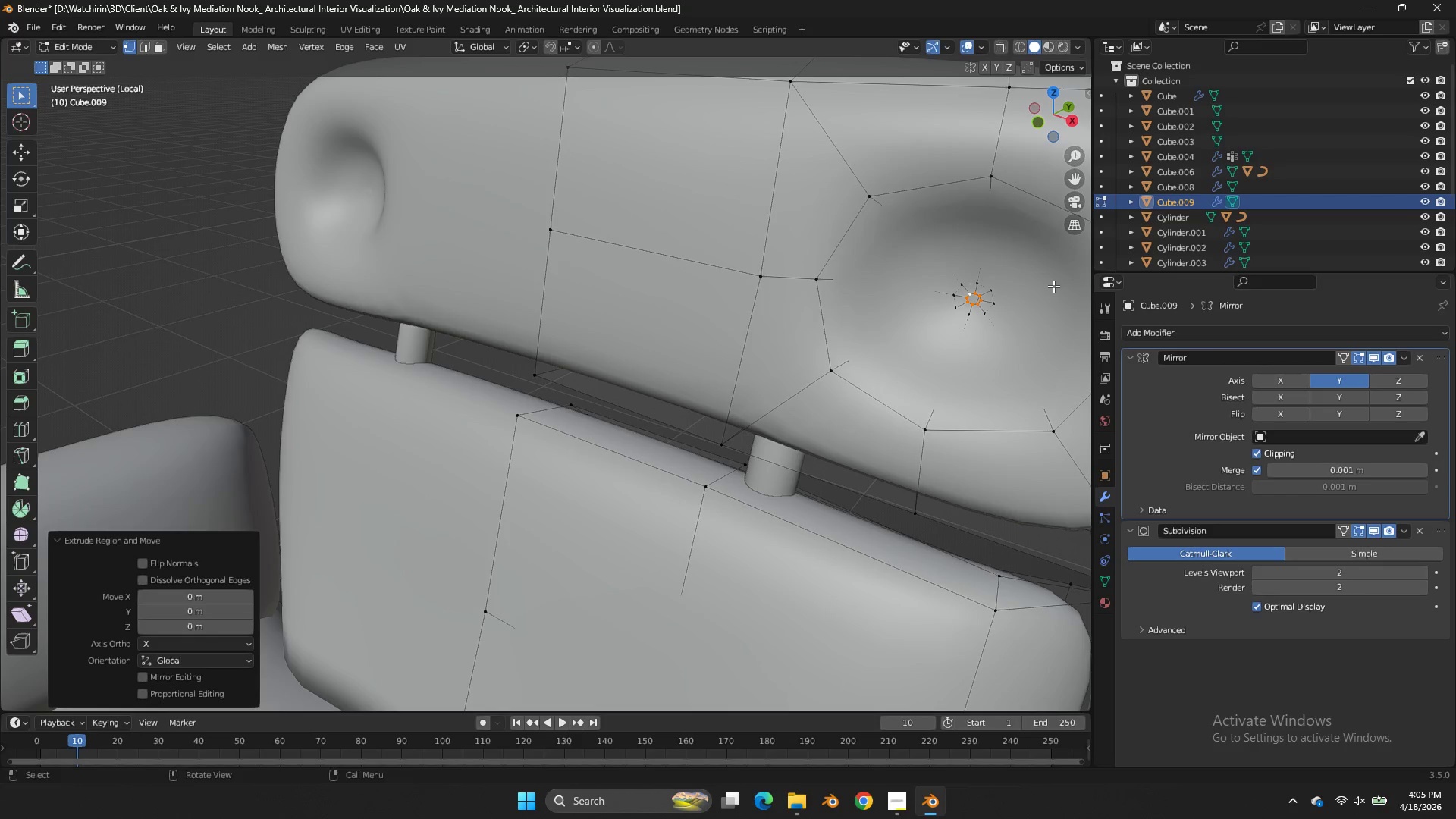 
type(gyes)
 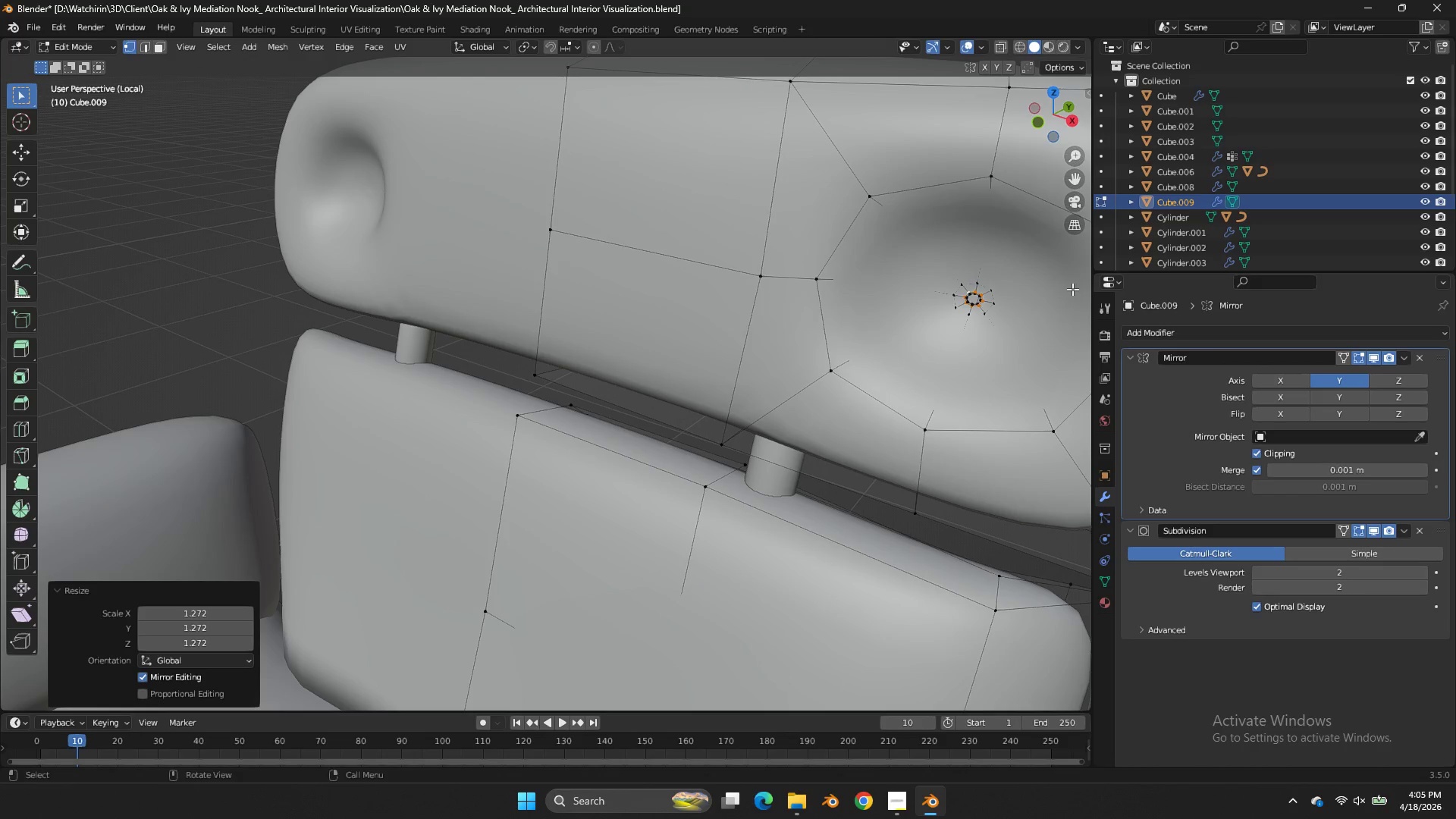 
type(gy)
 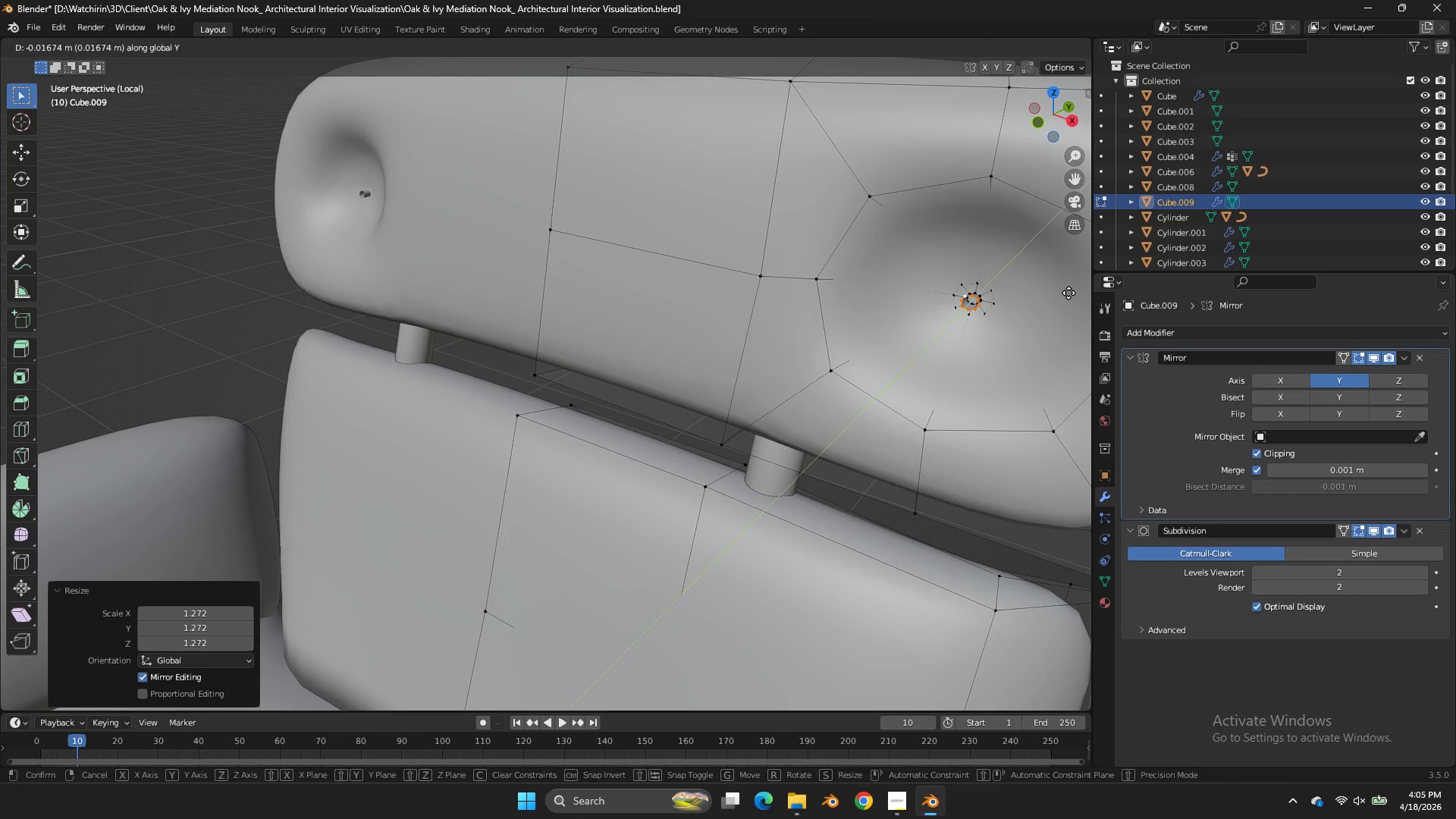 
left_click([1069, 293])
 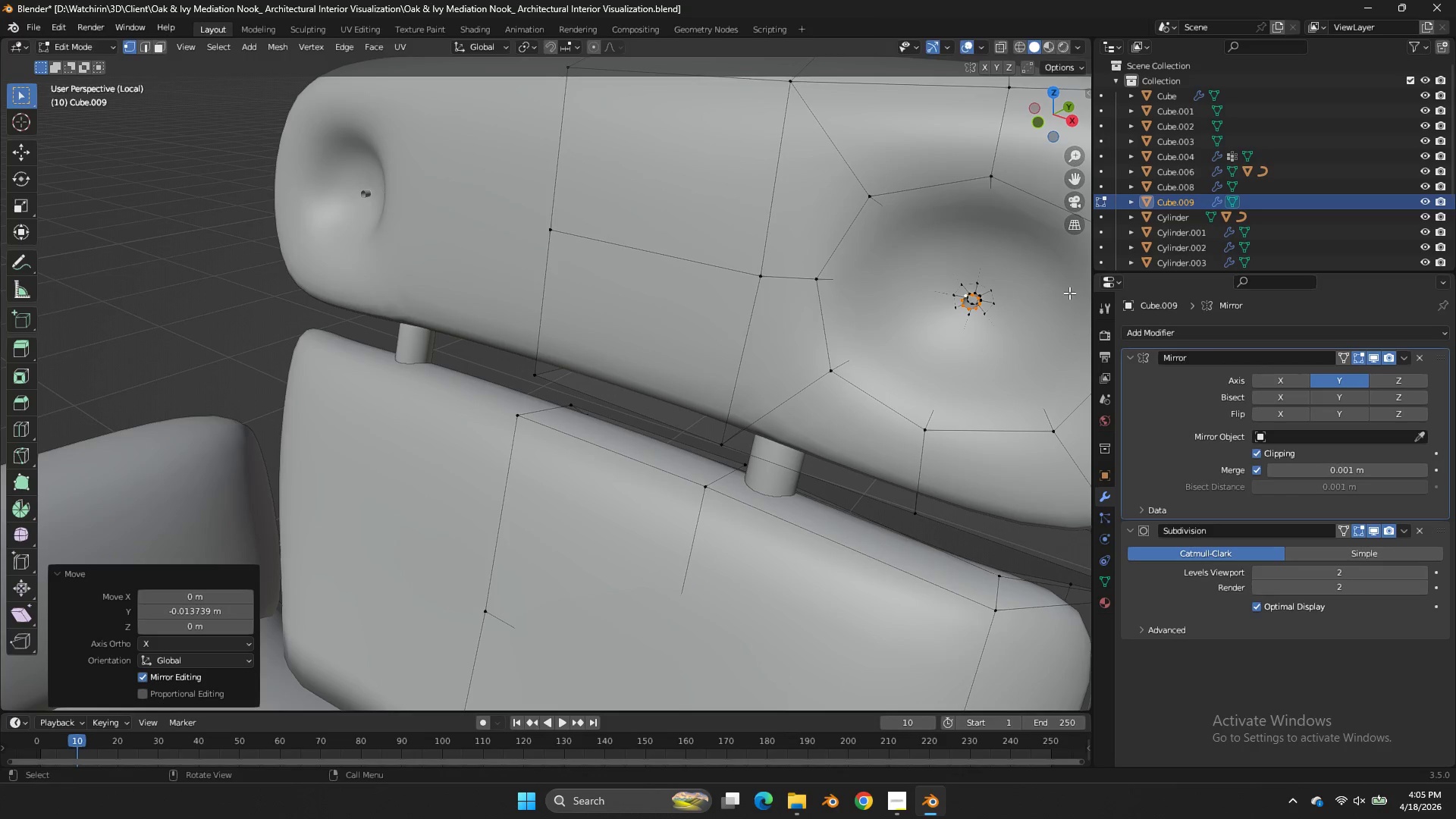 
key(S)
 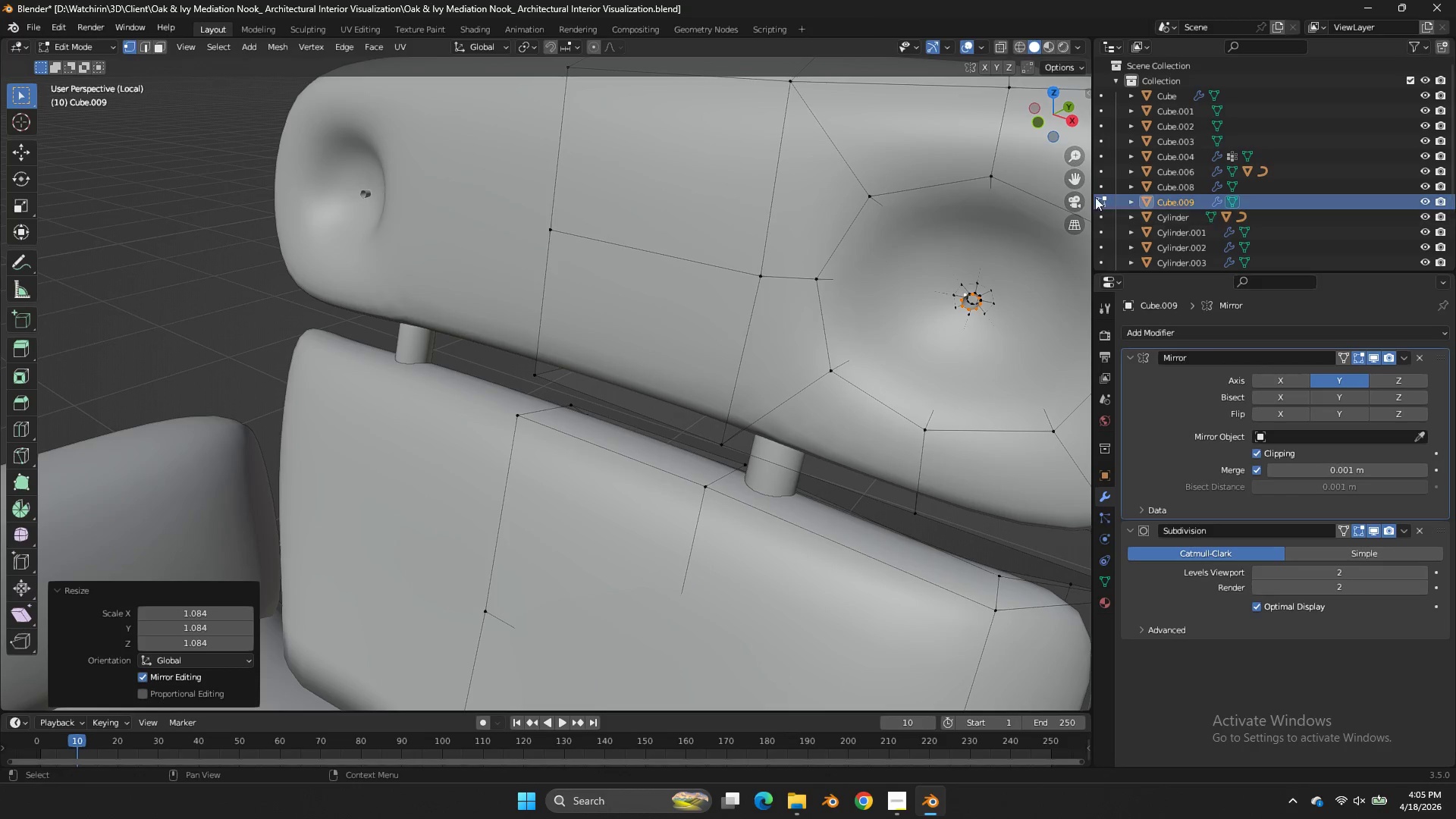 
left_click_drag(start_coordinate=[1084, 181], to_coordinate=[732, 300])
 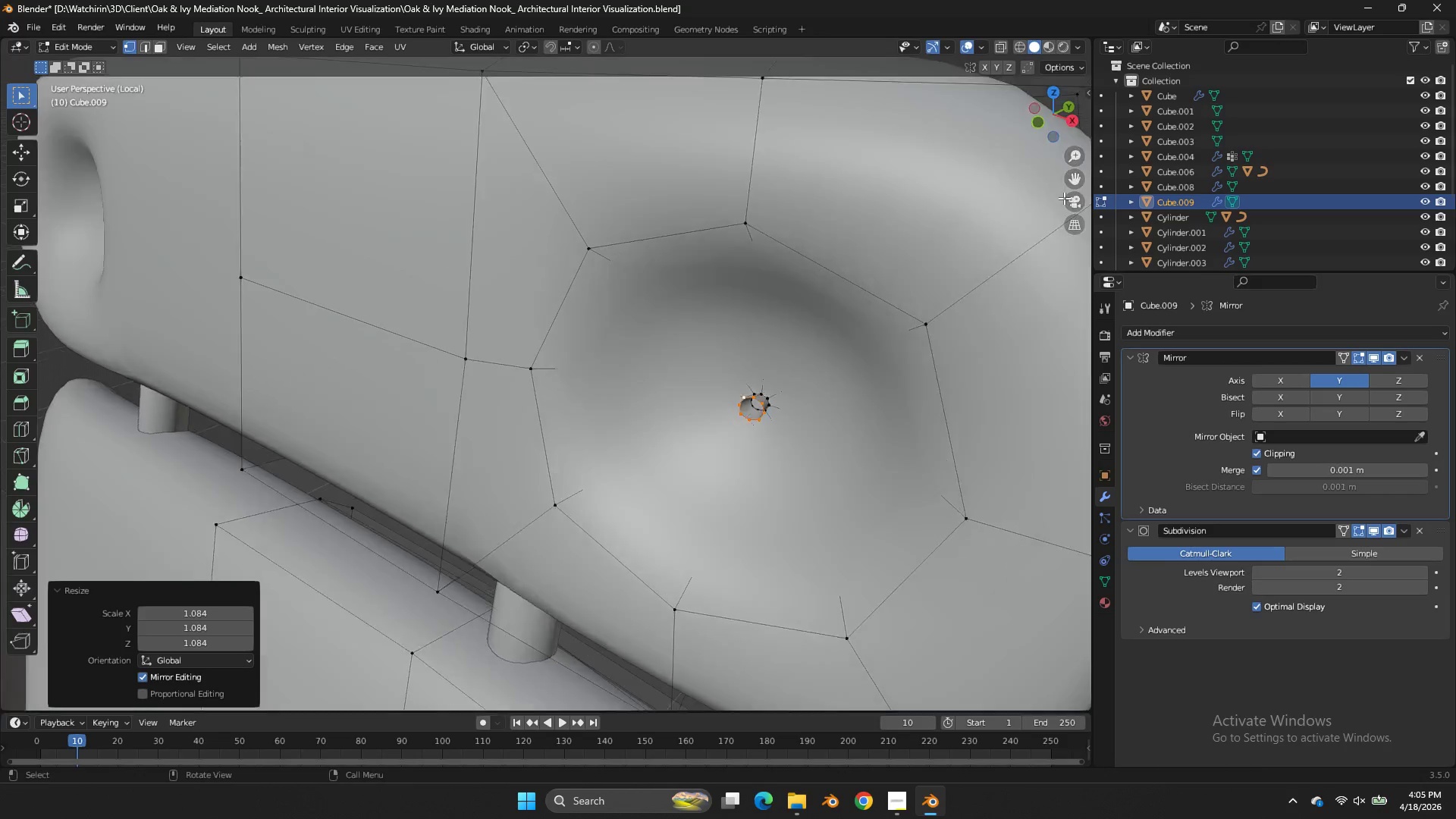 
scroll: coordinate [1064, 198], scroll_direction: up, amount: 6.0
 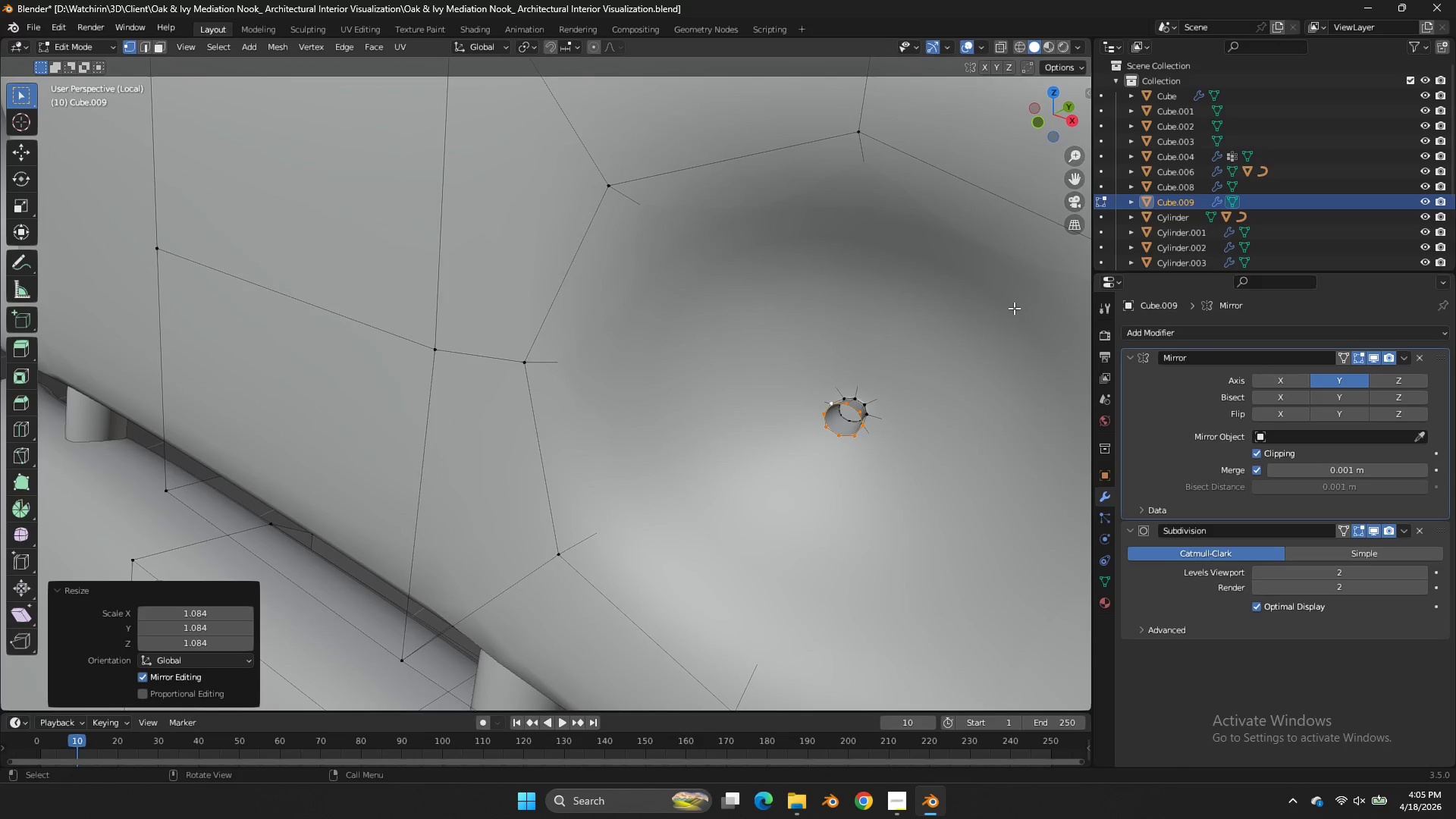 
type(gy)
 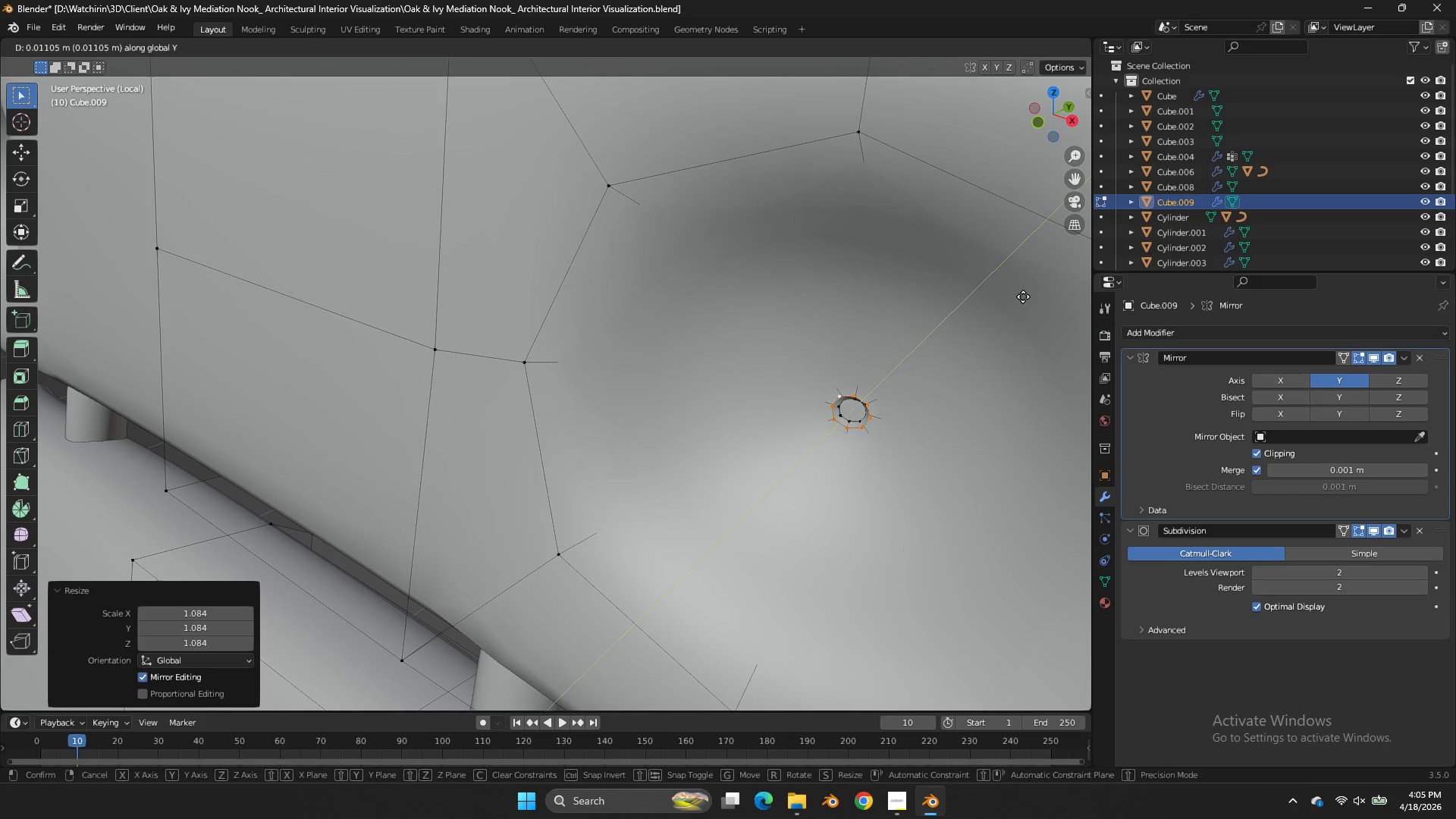 
left_click([1018, 297])
 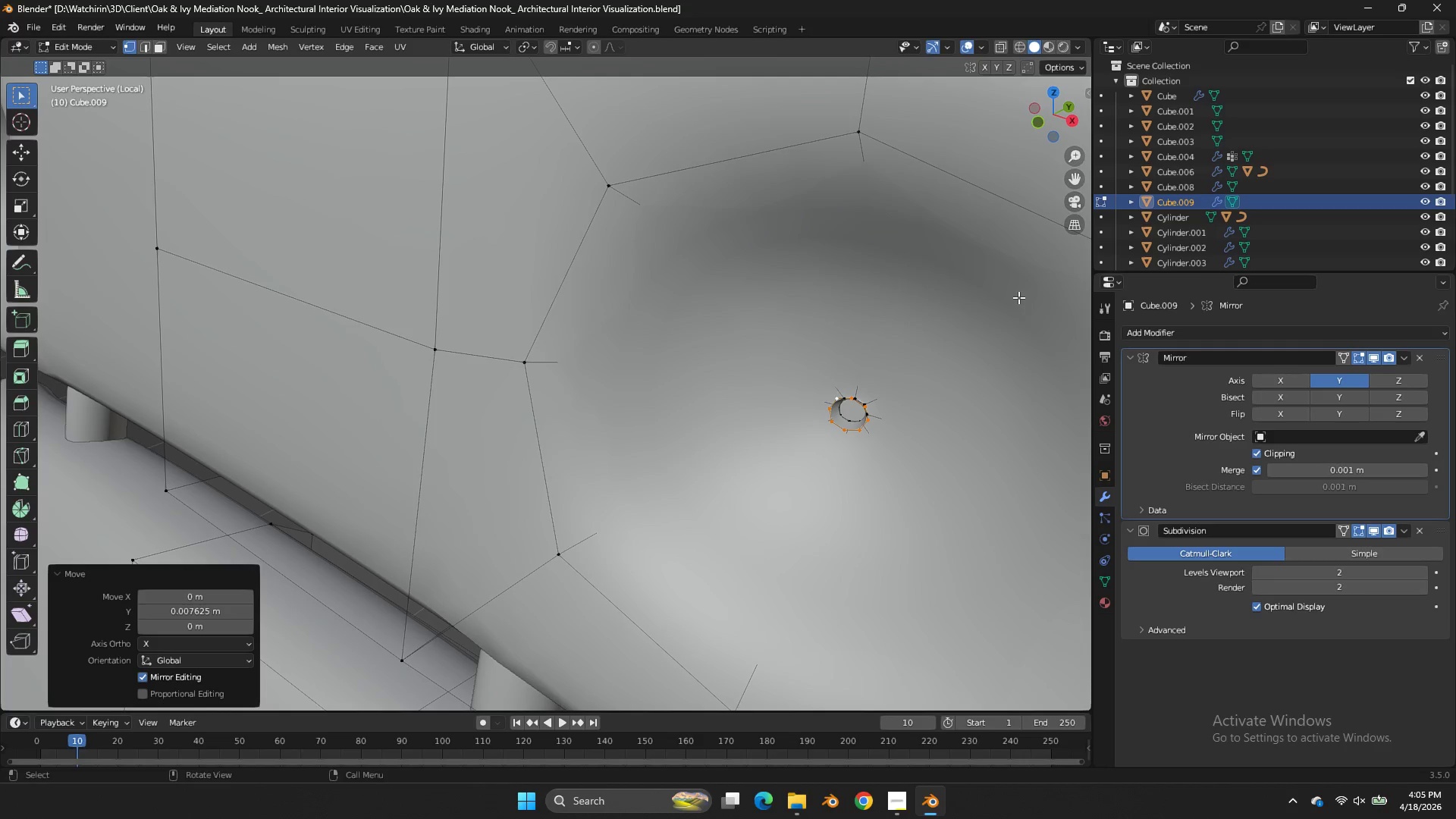 
type(es)
 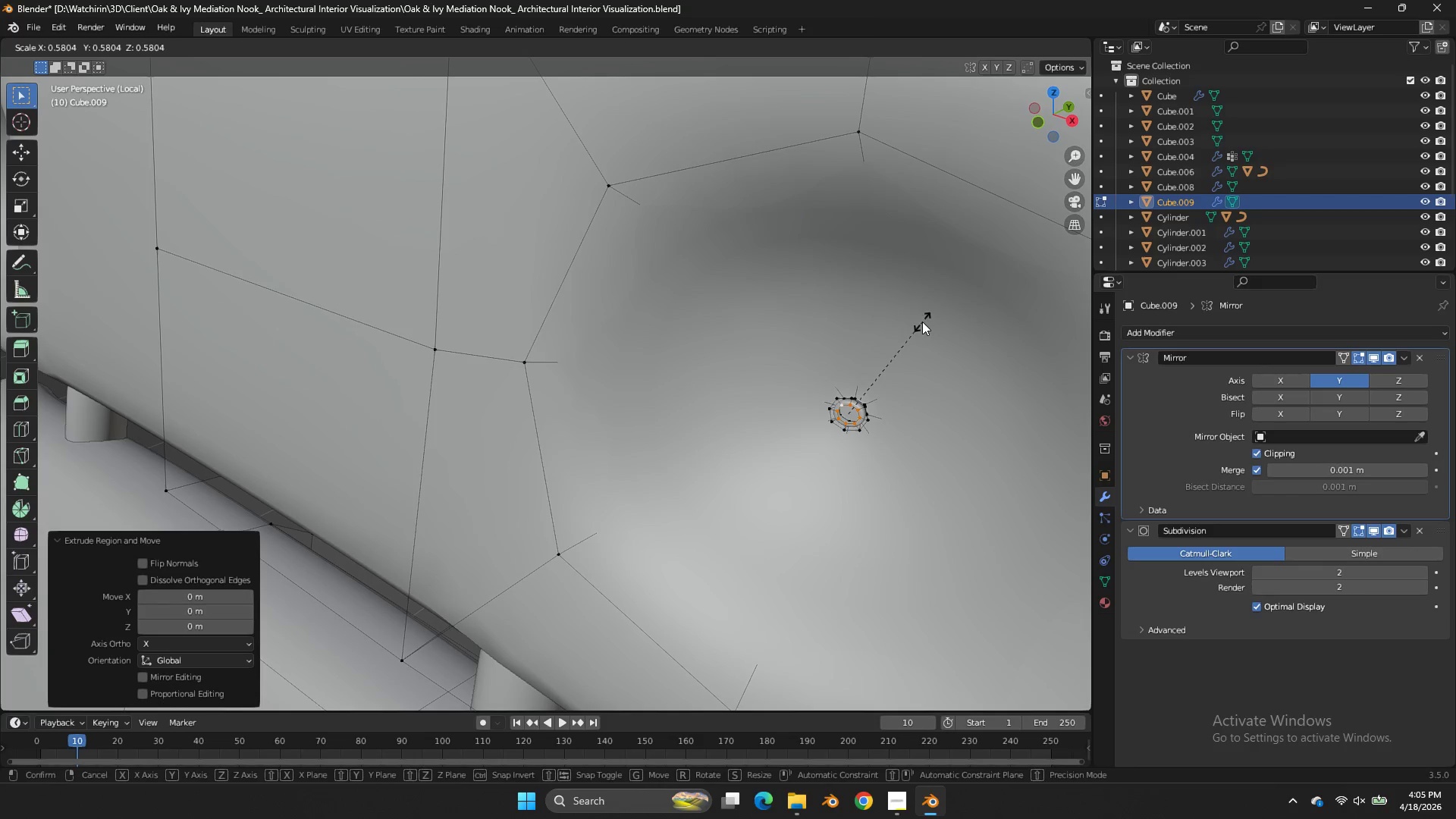 
left_click([922, 322])
 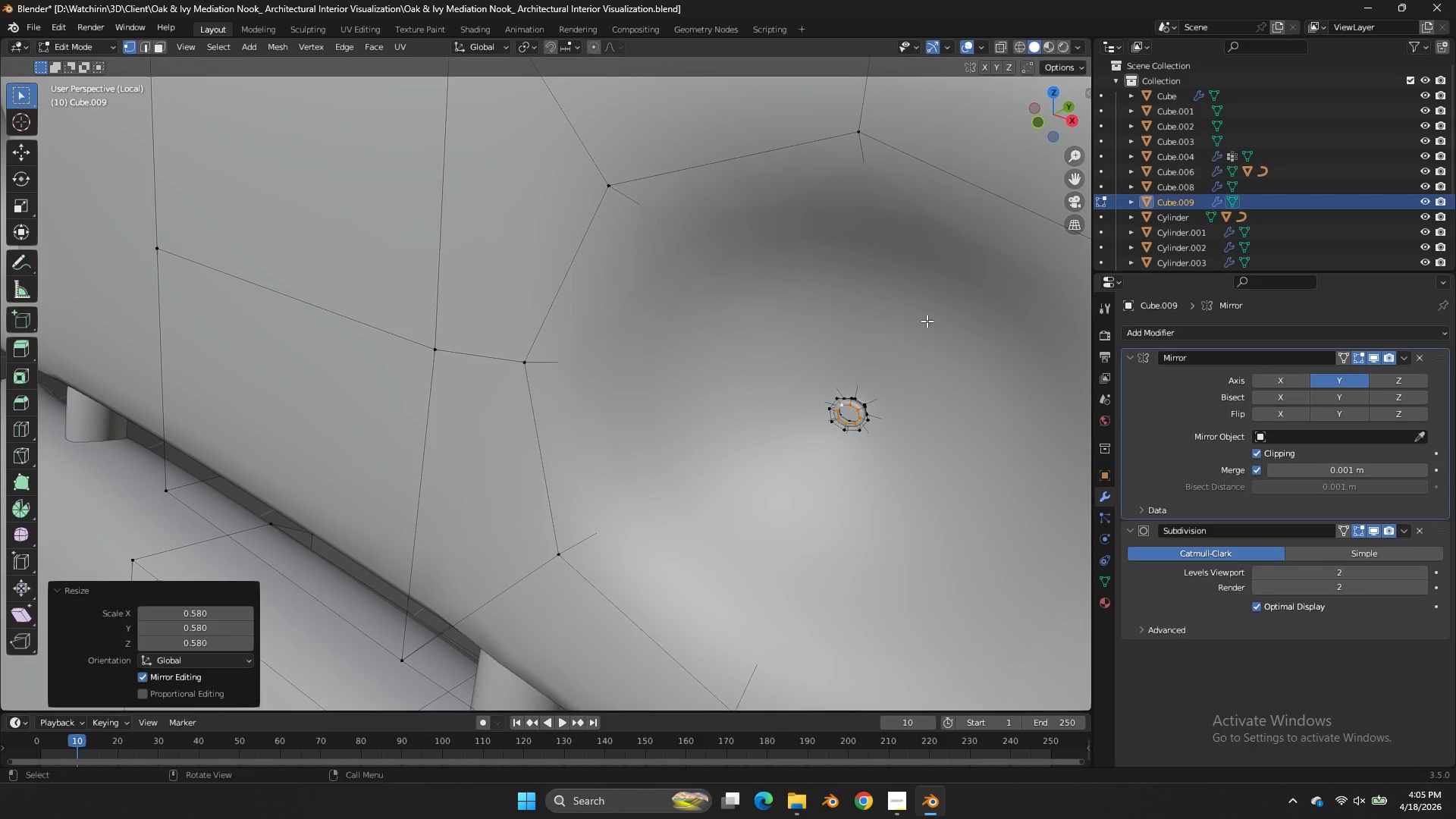 
key(F)
 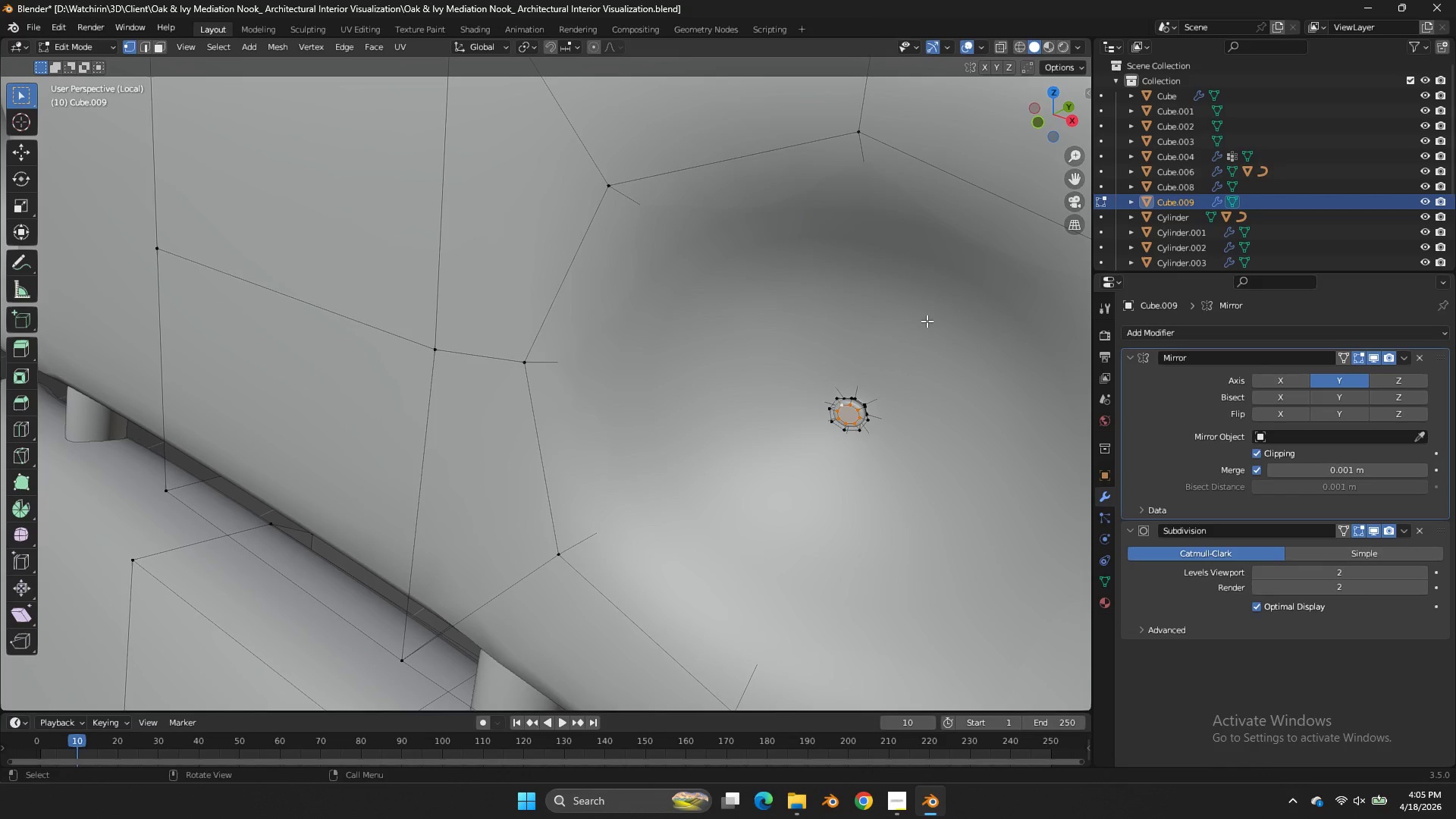 
key(Tab)
 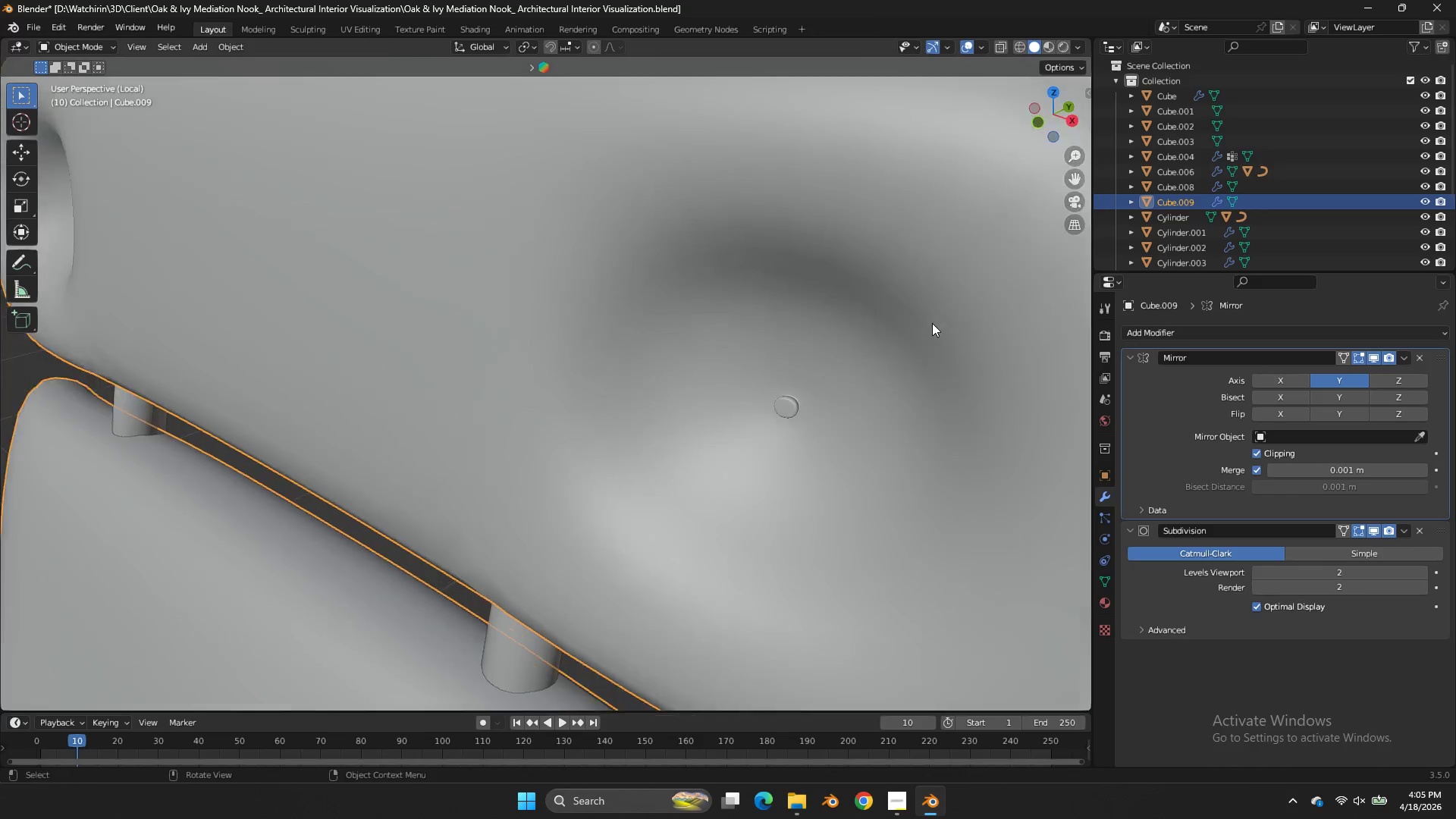 
scroll: coordinate [932, 323], scroll_direction: down, amount: 9.0
 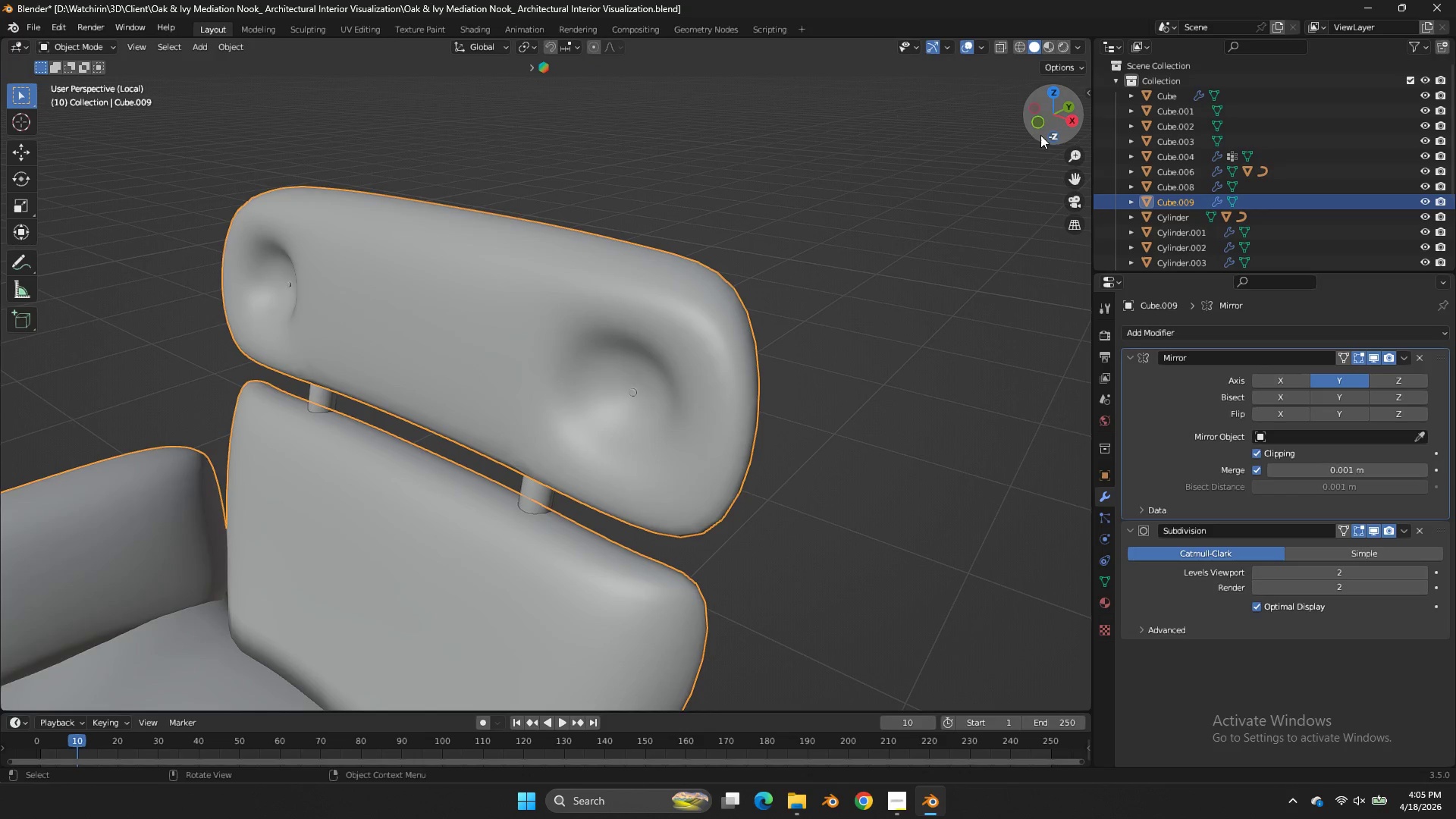 
left_click_drag(start_coordinate=[1054, 121], to_coordinate=[7, 123])
 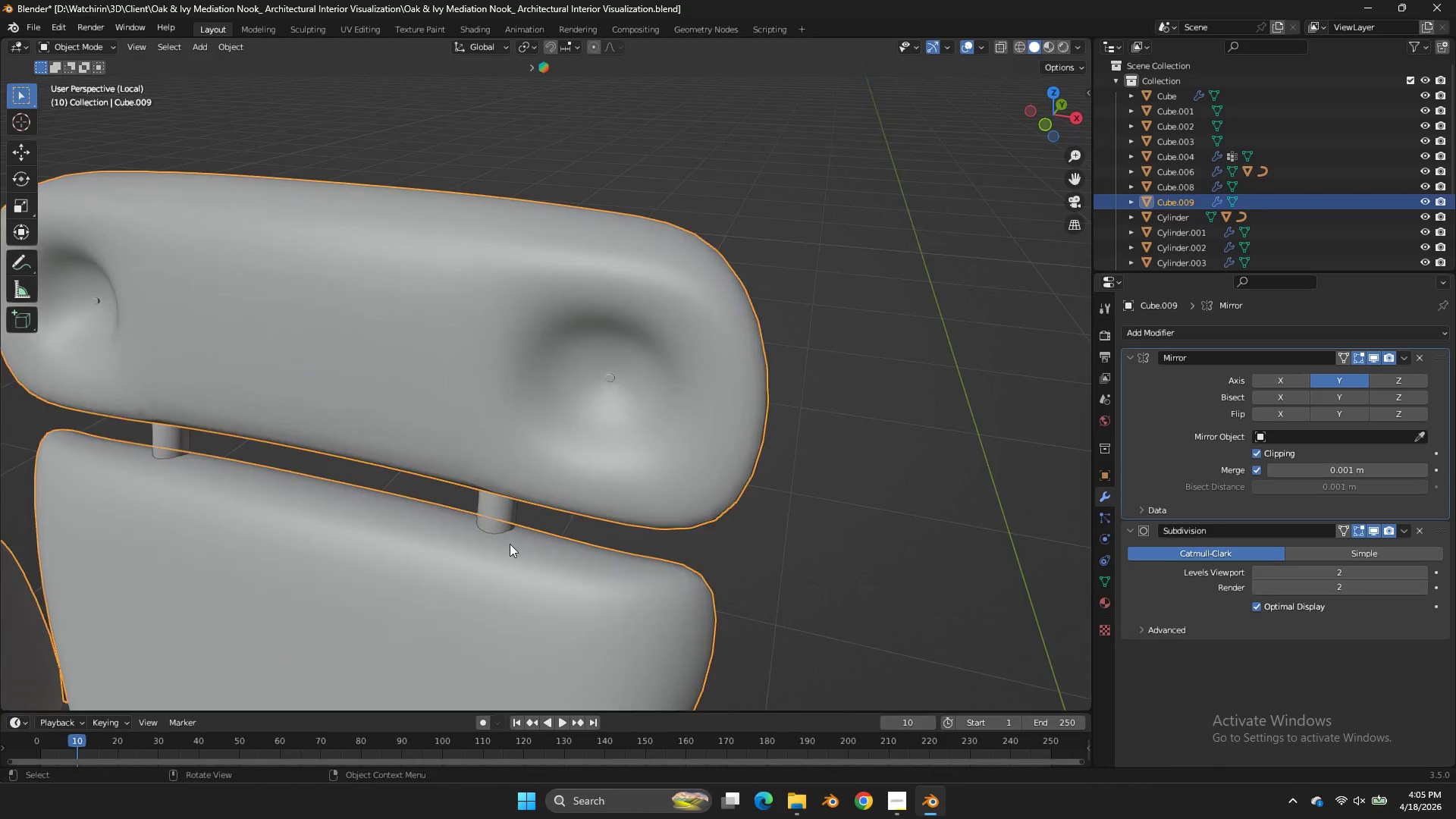 
key(Tab)
 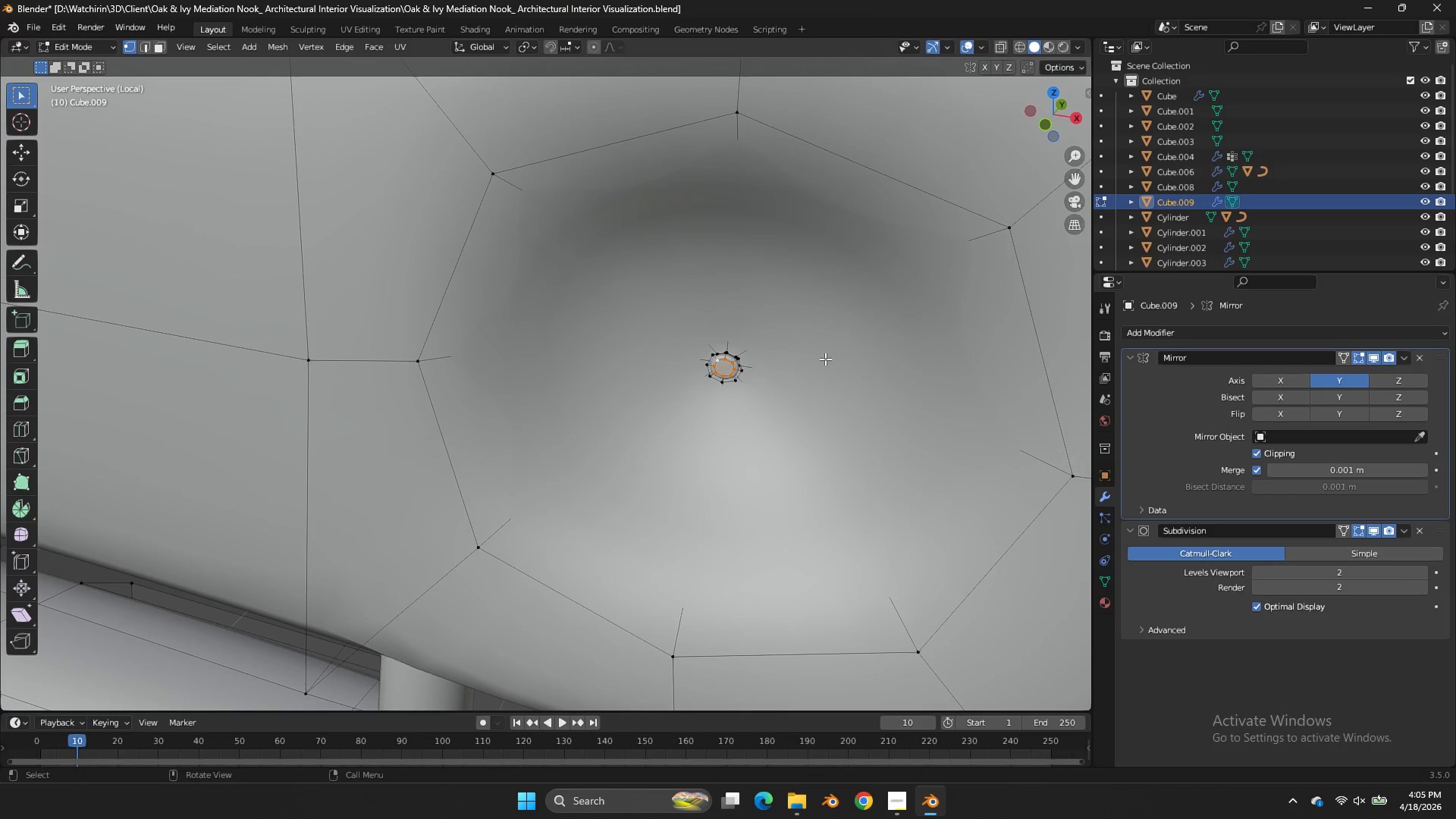 
scroll: coordinate [708, 366], scroll_direction: up, amount: 9.0
 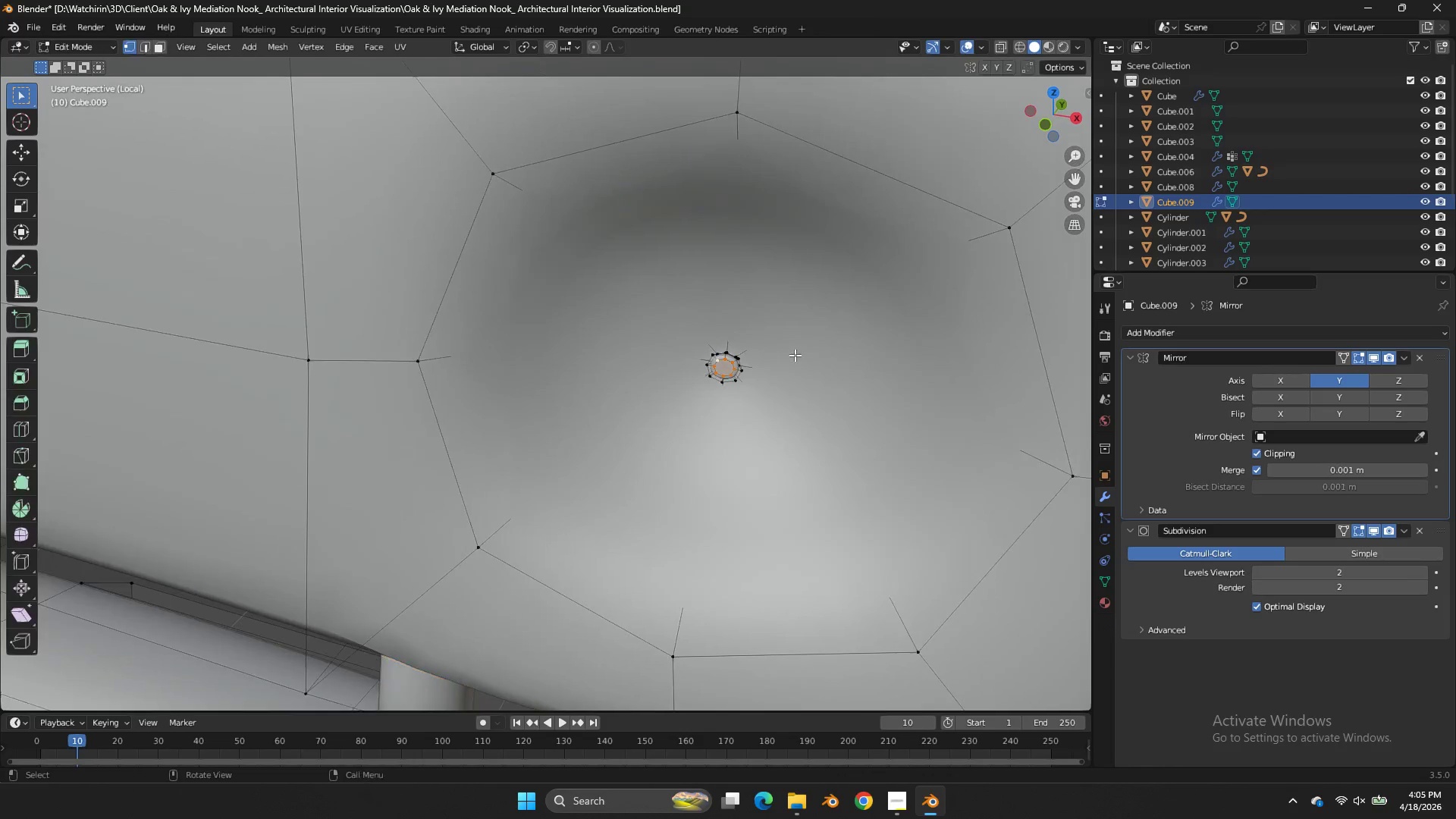 
type(gy)
 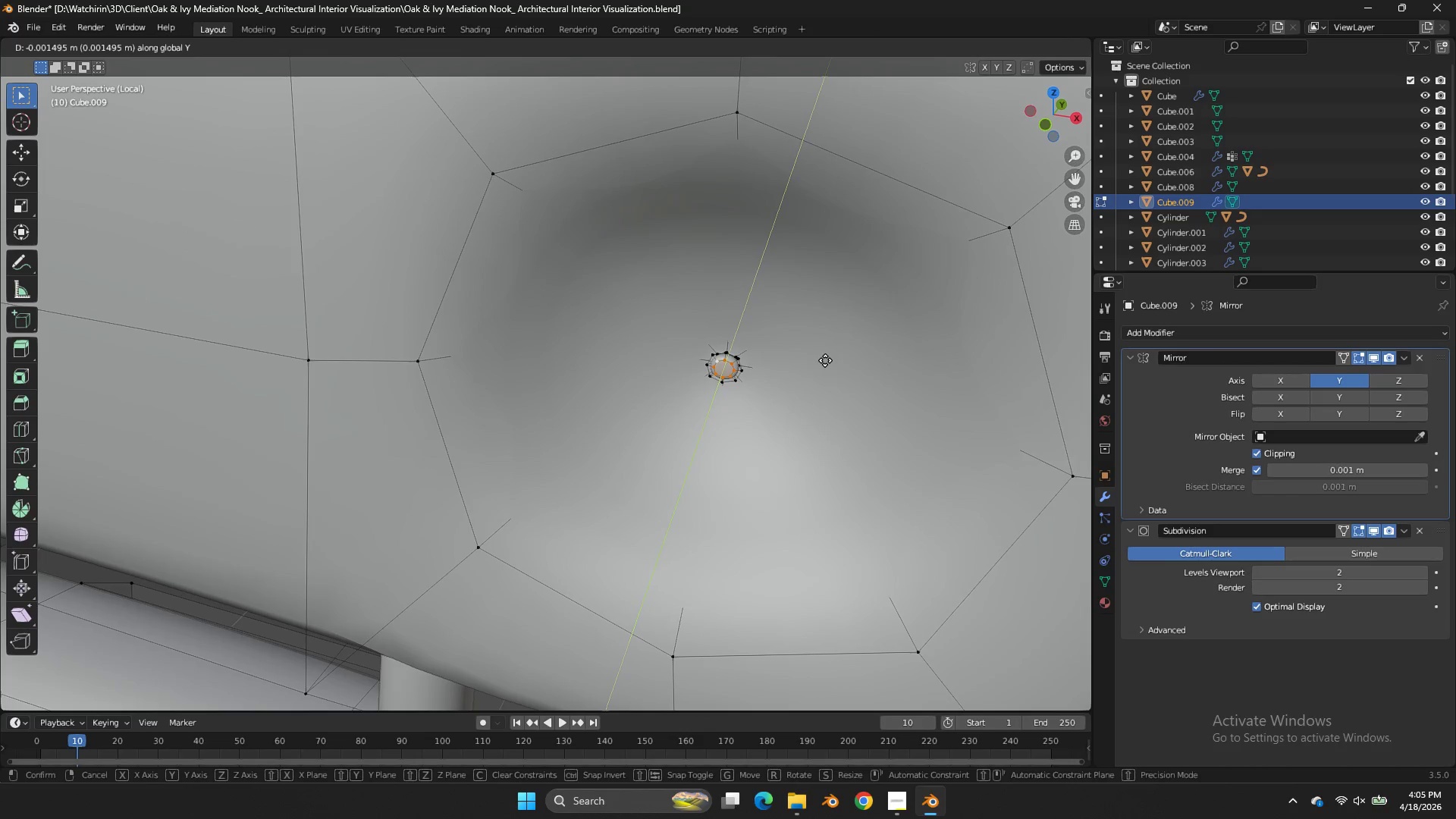 
left_click([825, 360])
 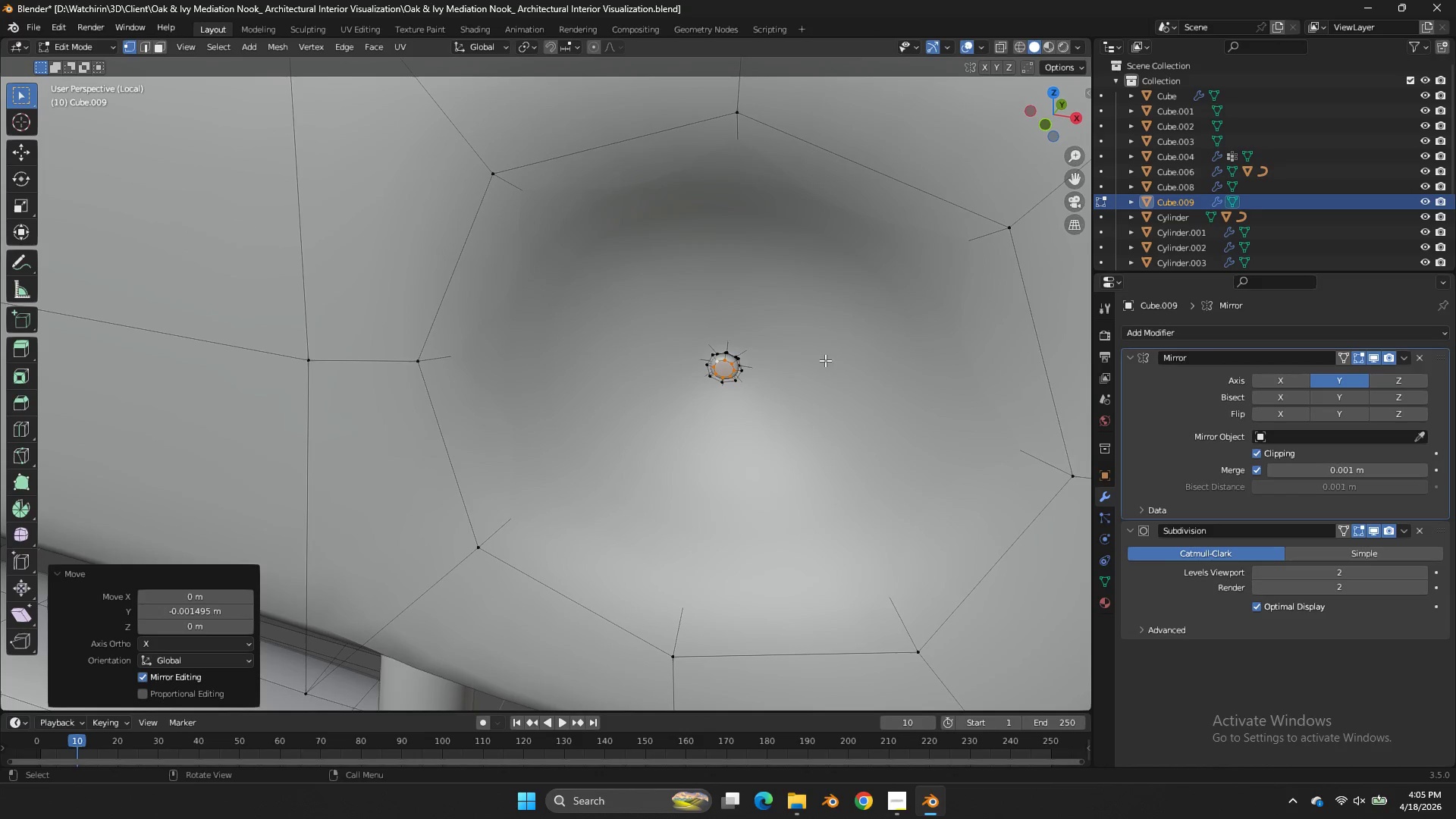 
key(E)
 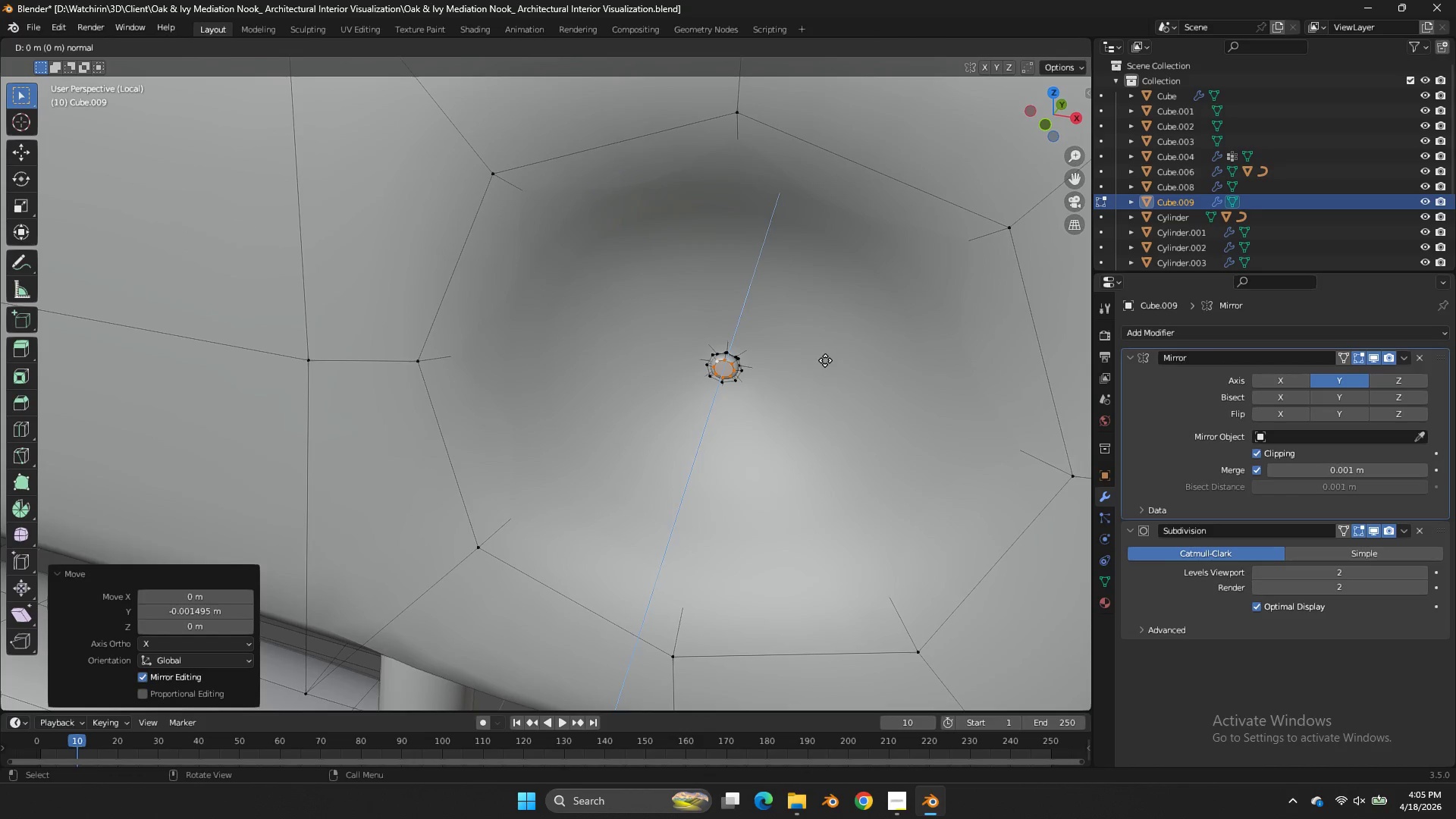 
right_click([825, 360])
 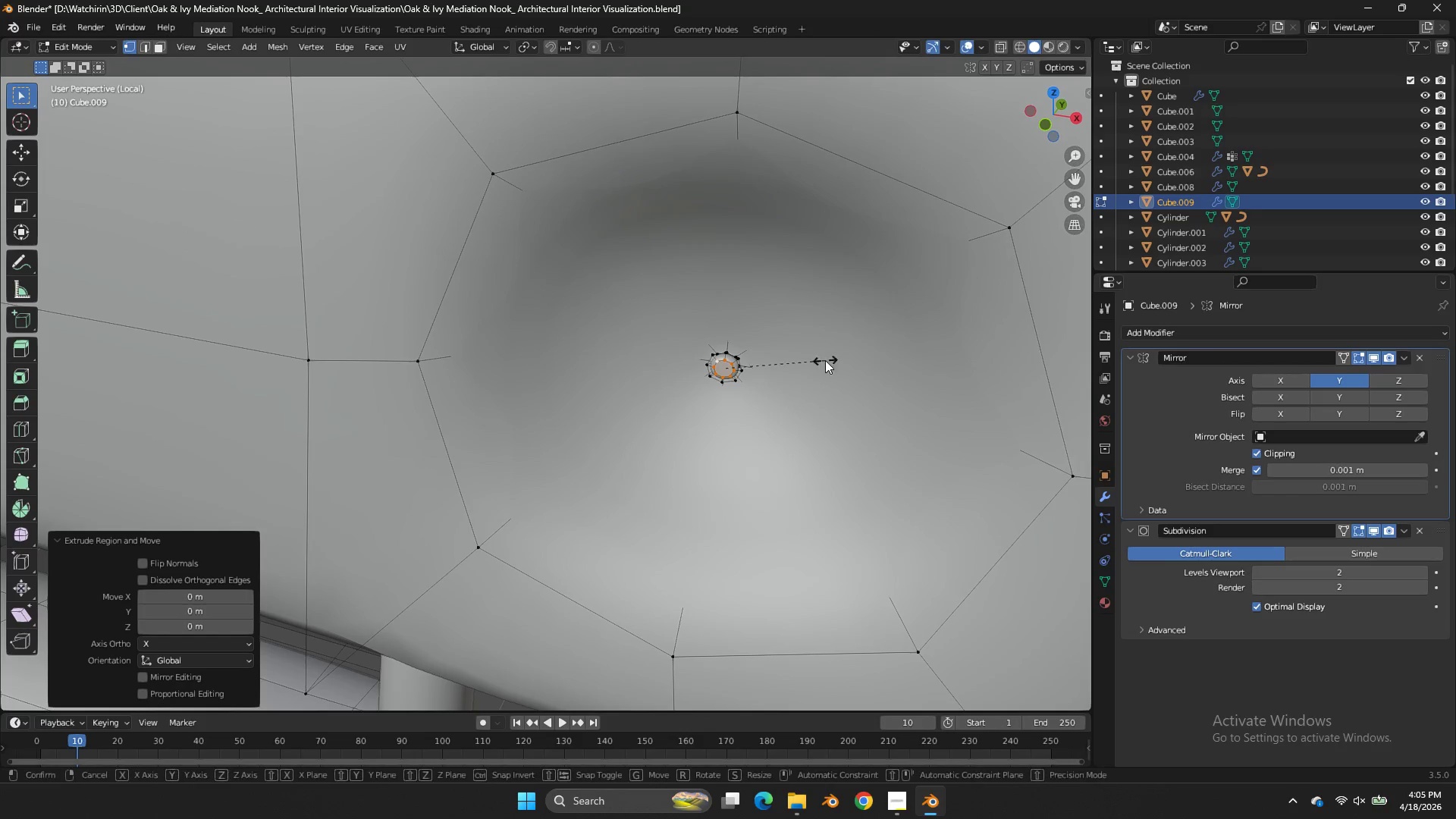 
key(S)
 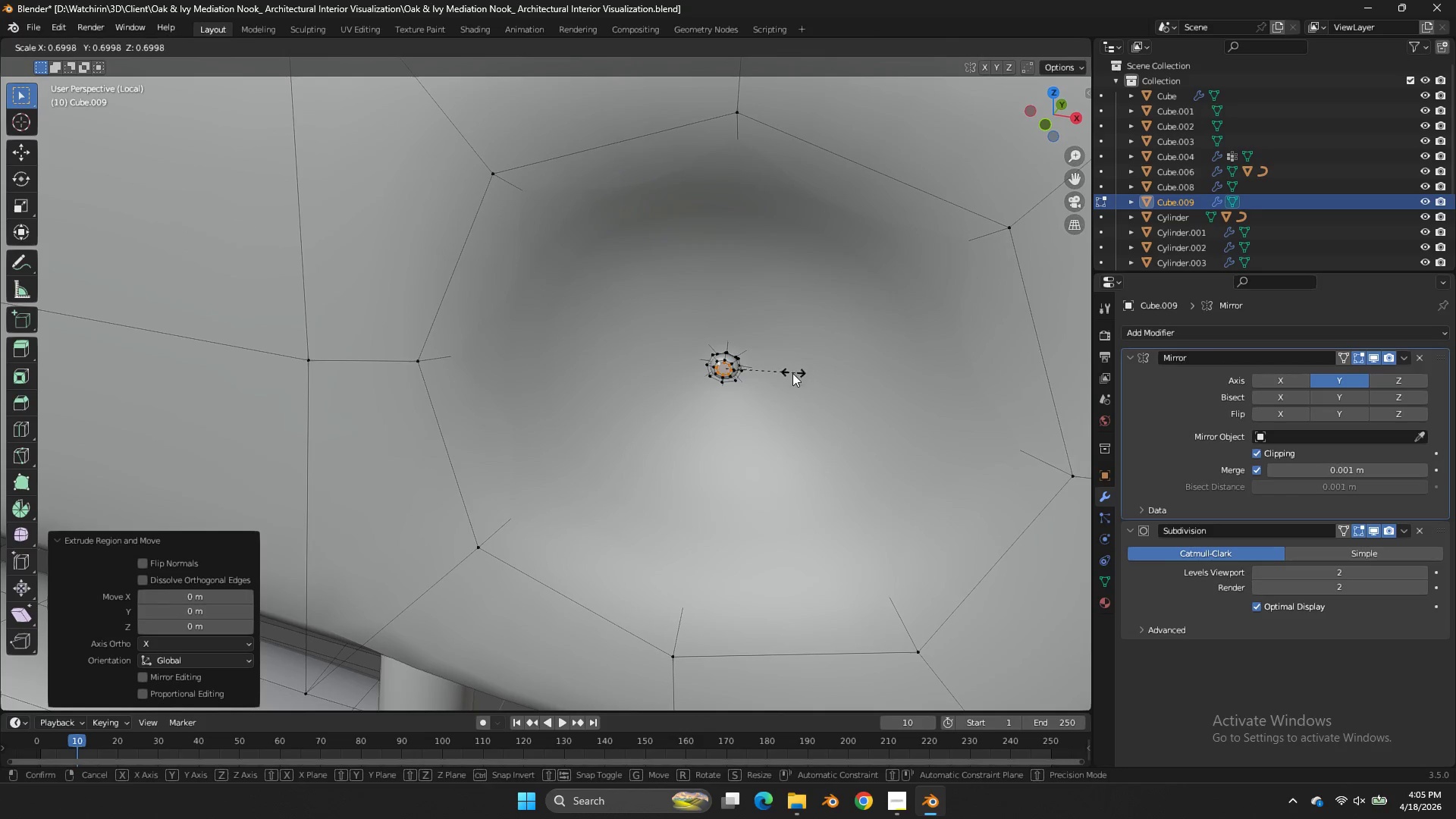 
left_click([792, 373])
 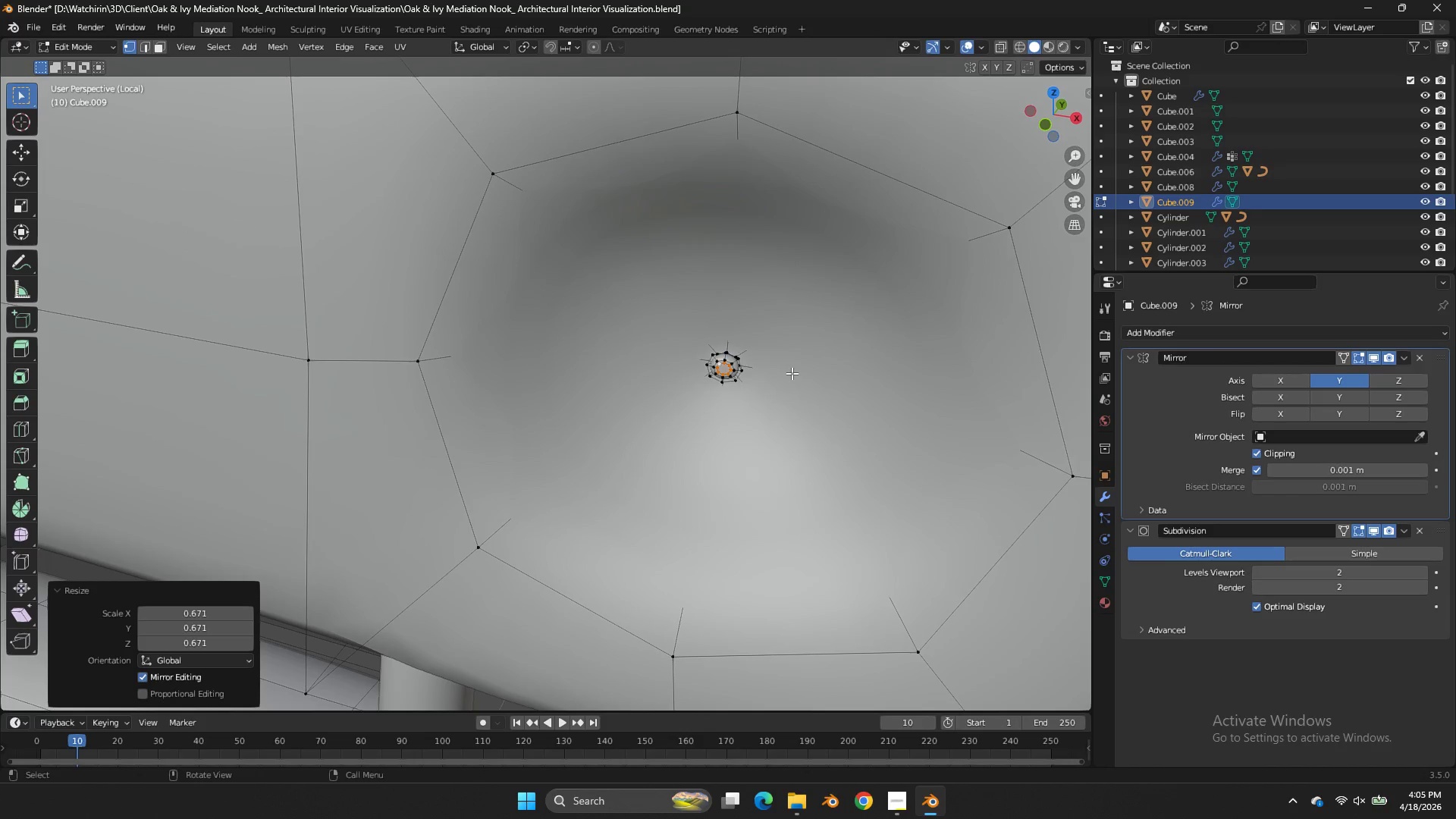 
key(M)
 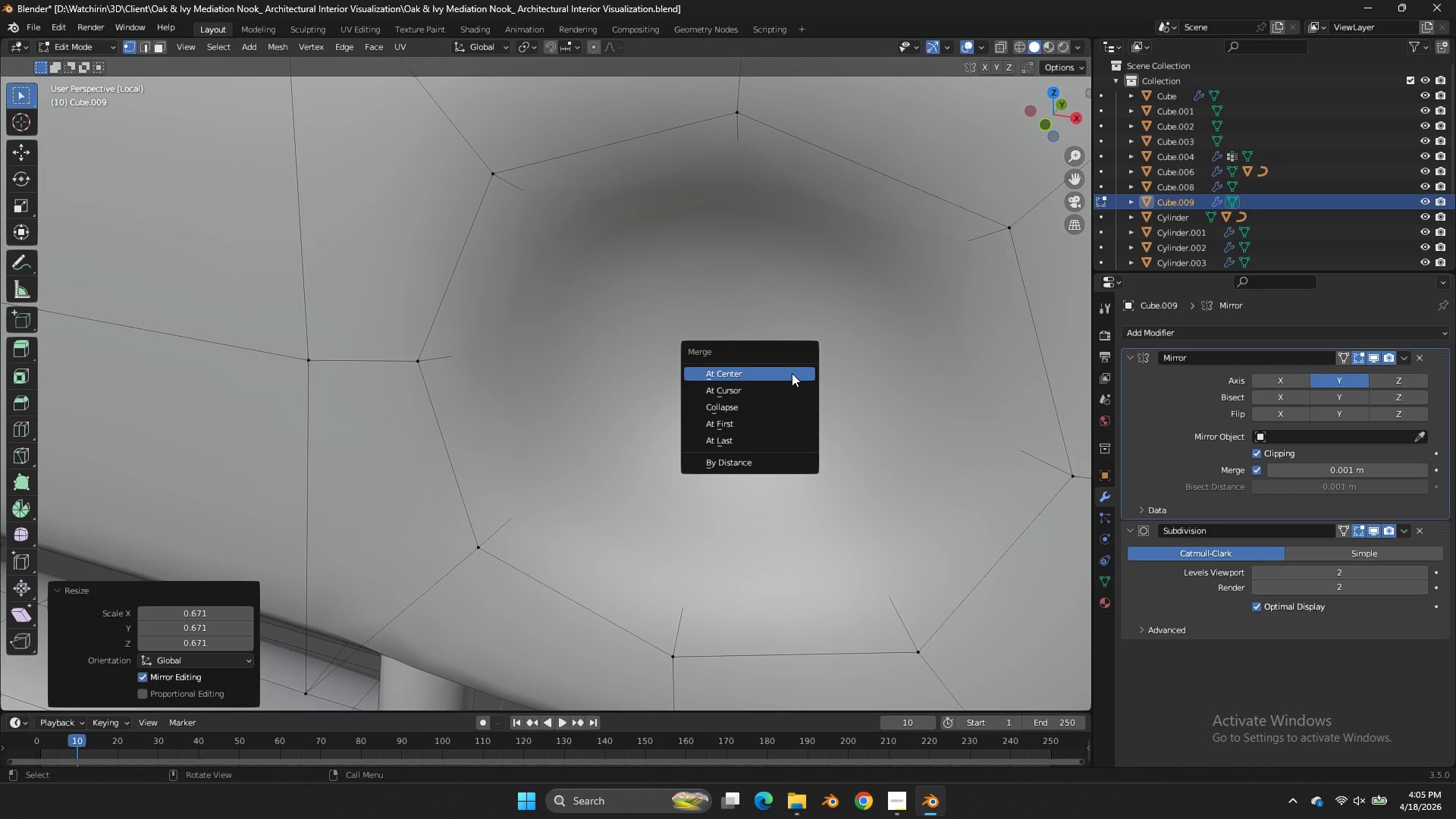 
left_click([792, 373])
 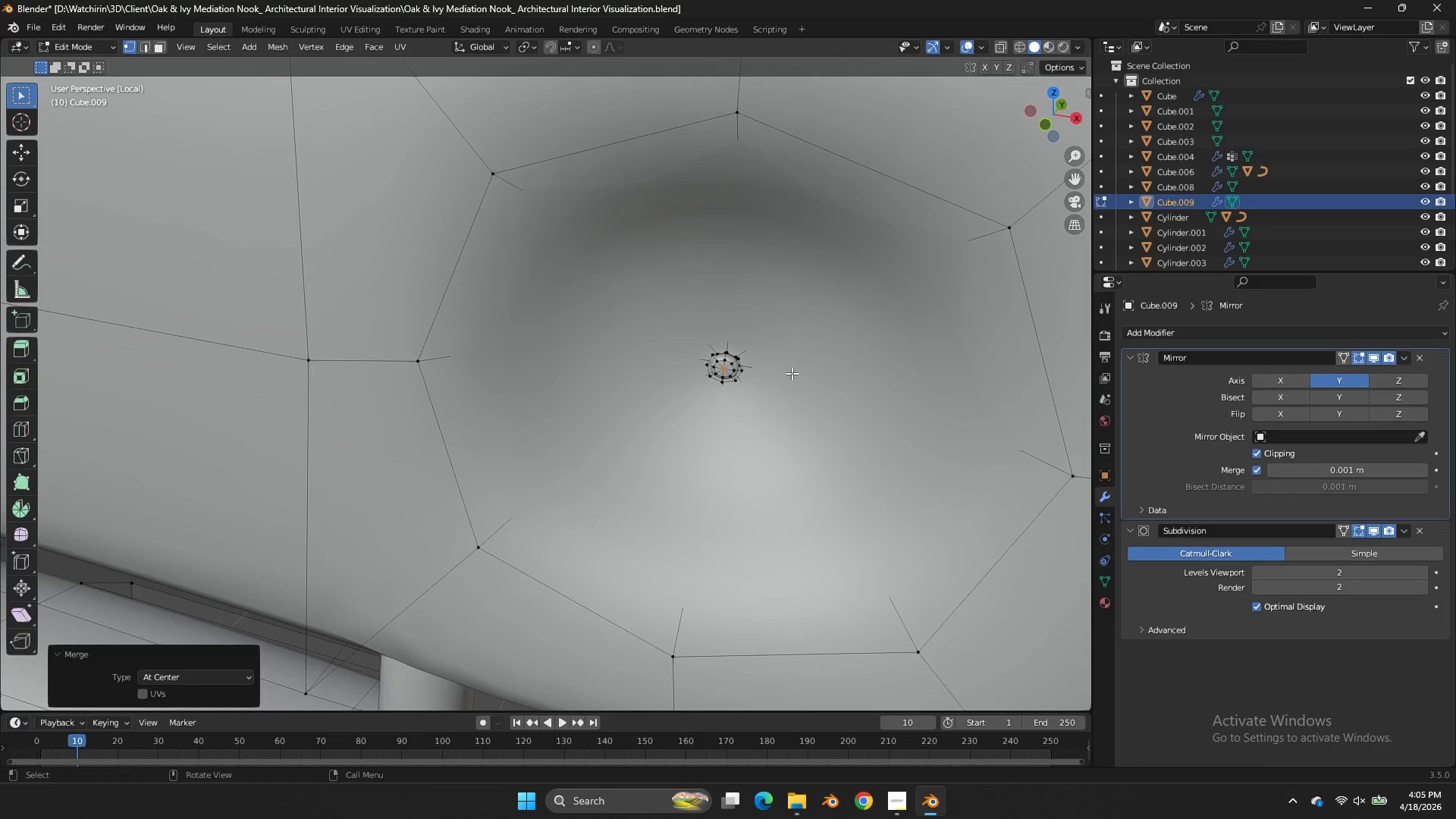 
key(Tab)
 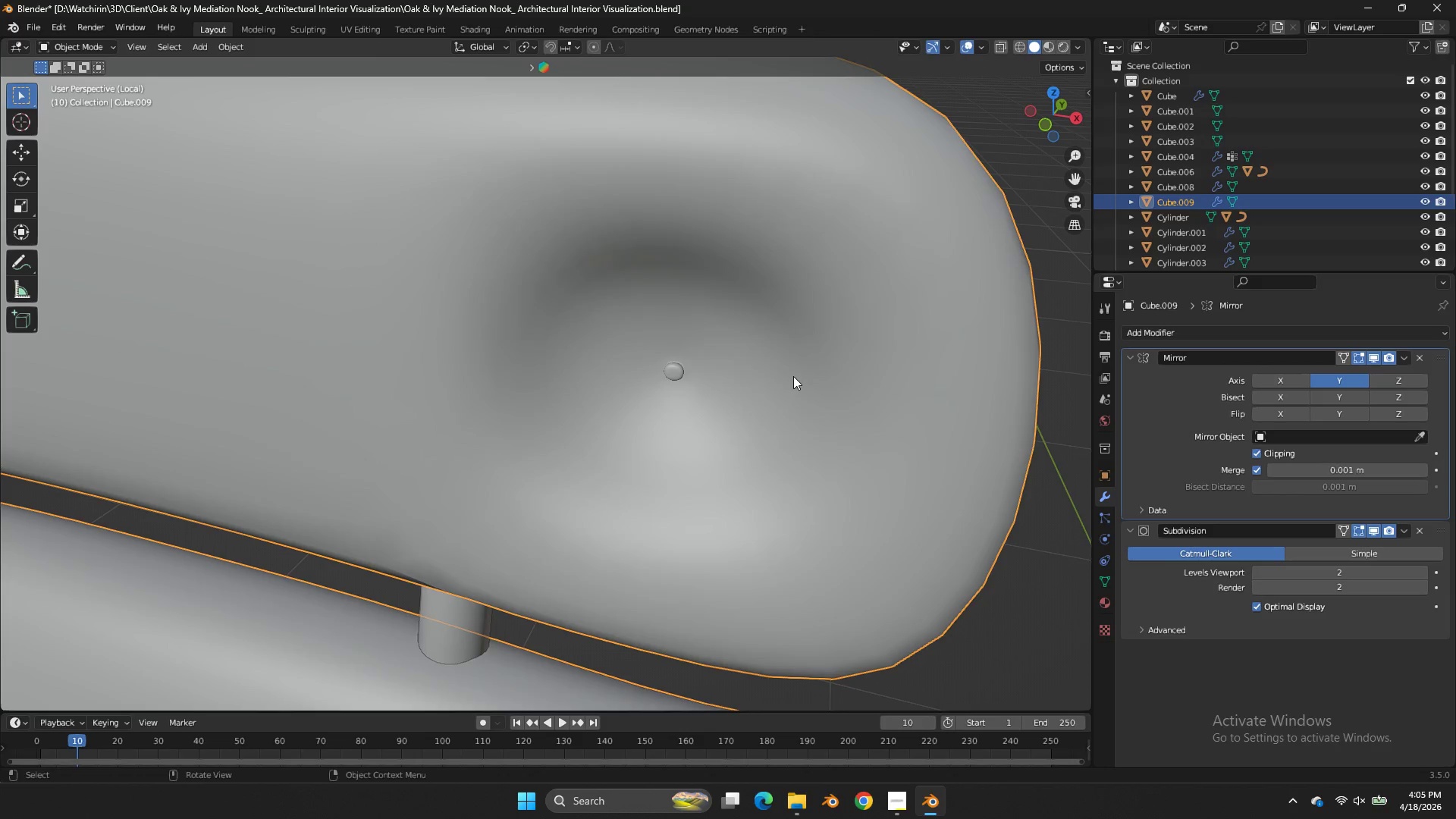 
key(Control+S)
 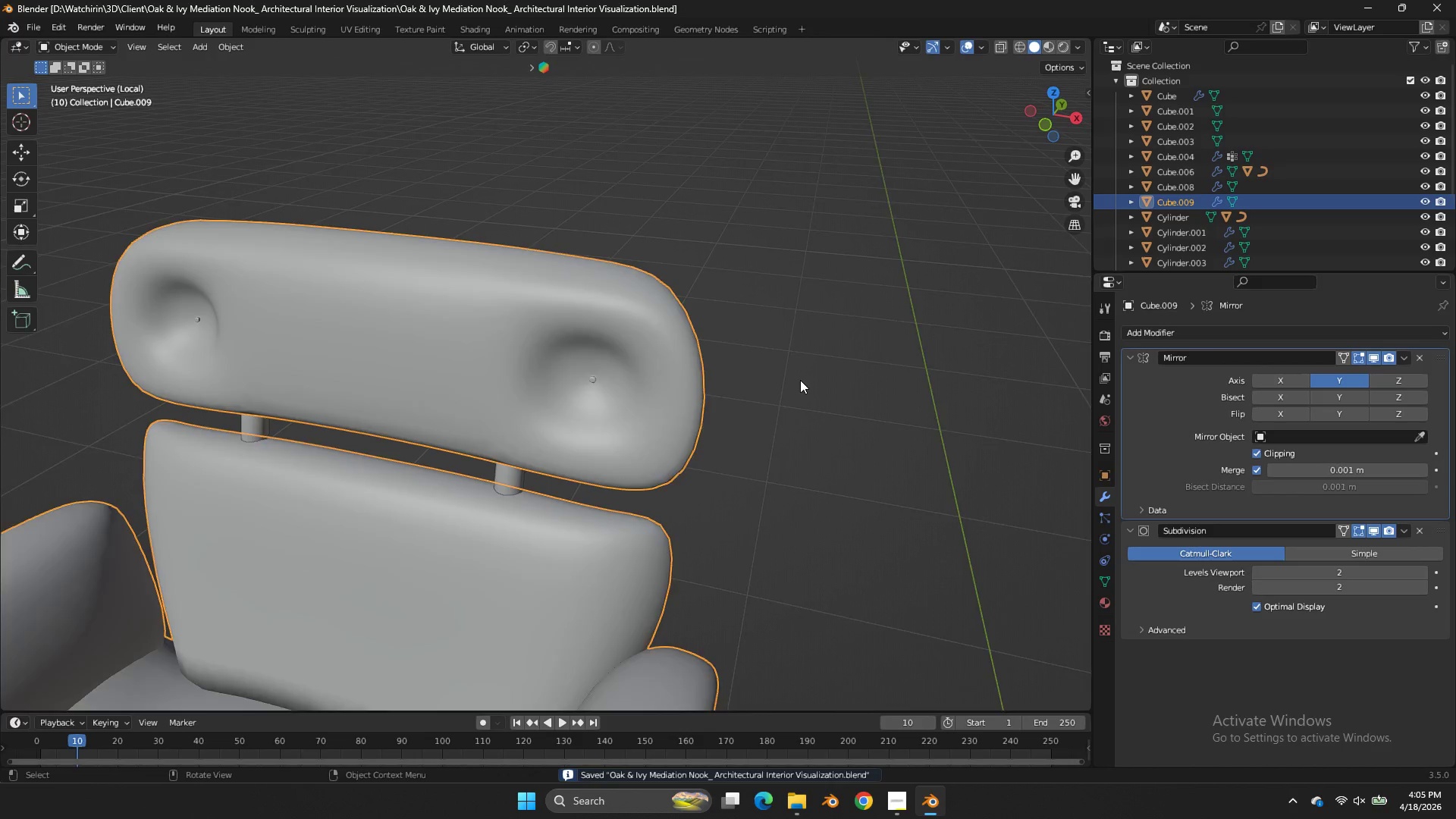 
scroll: coordinate [800, 380], scroll_direction: down, amount: 10.0
 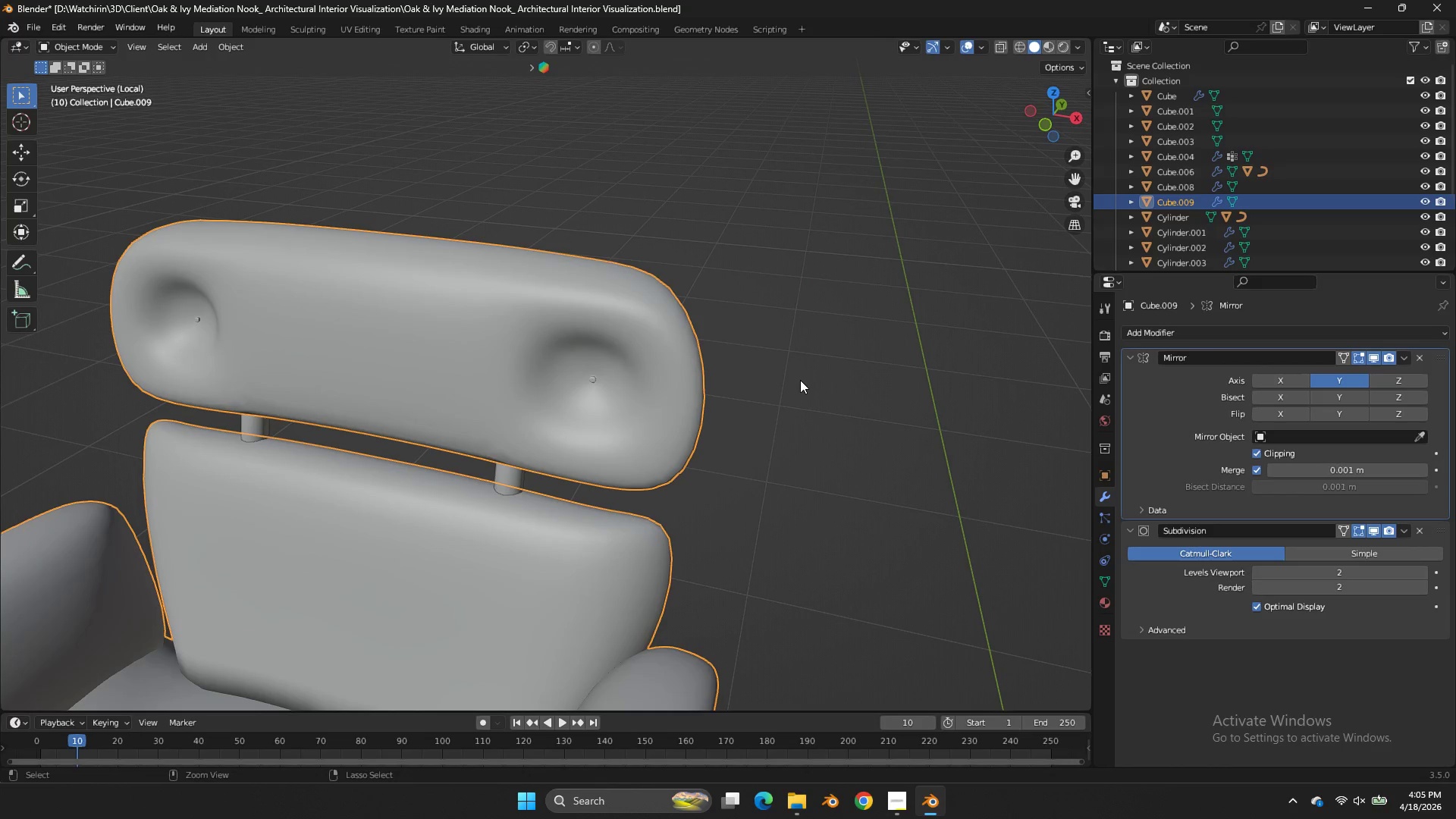 
key(Tab)
 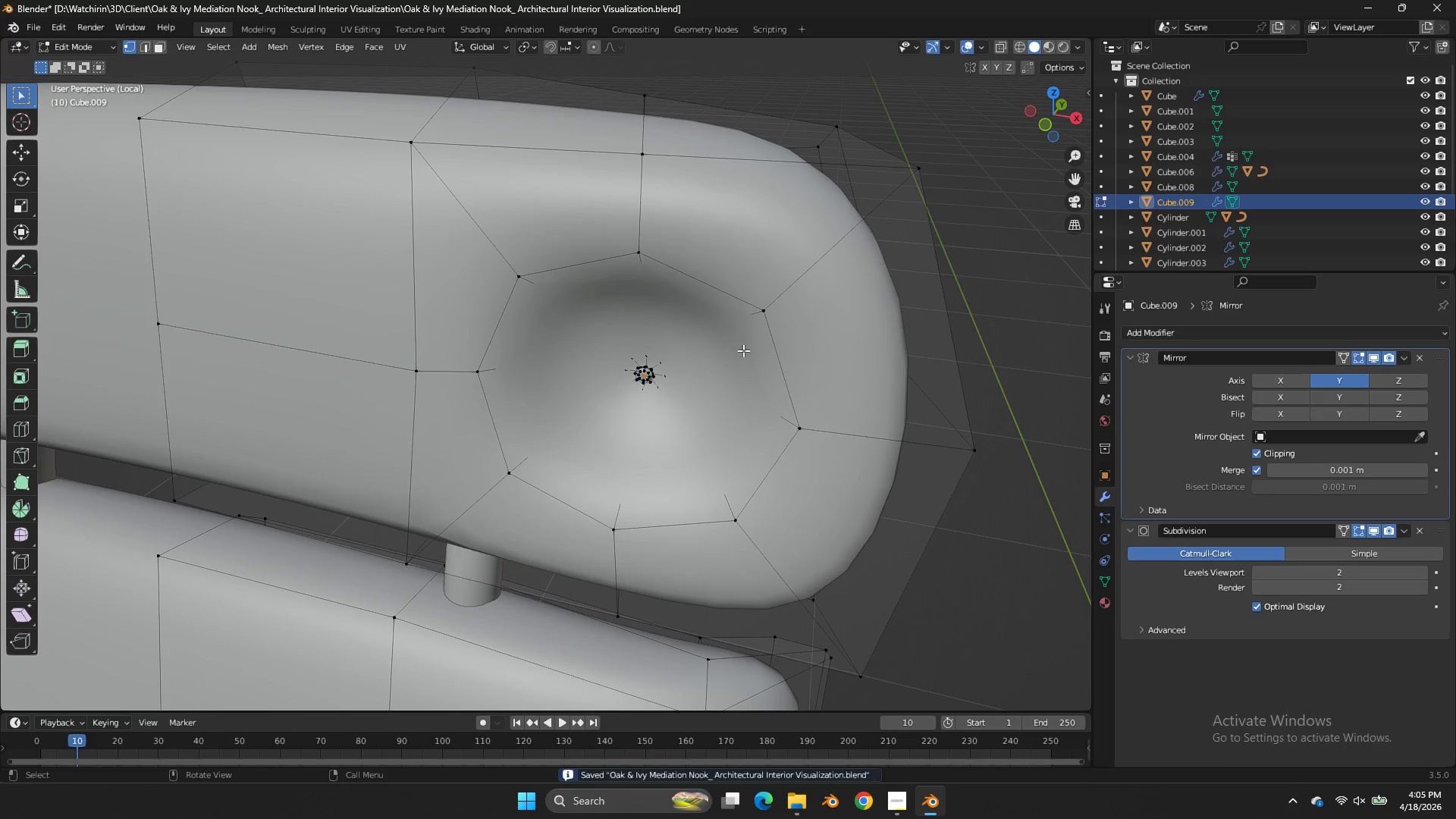 
key(Z)
 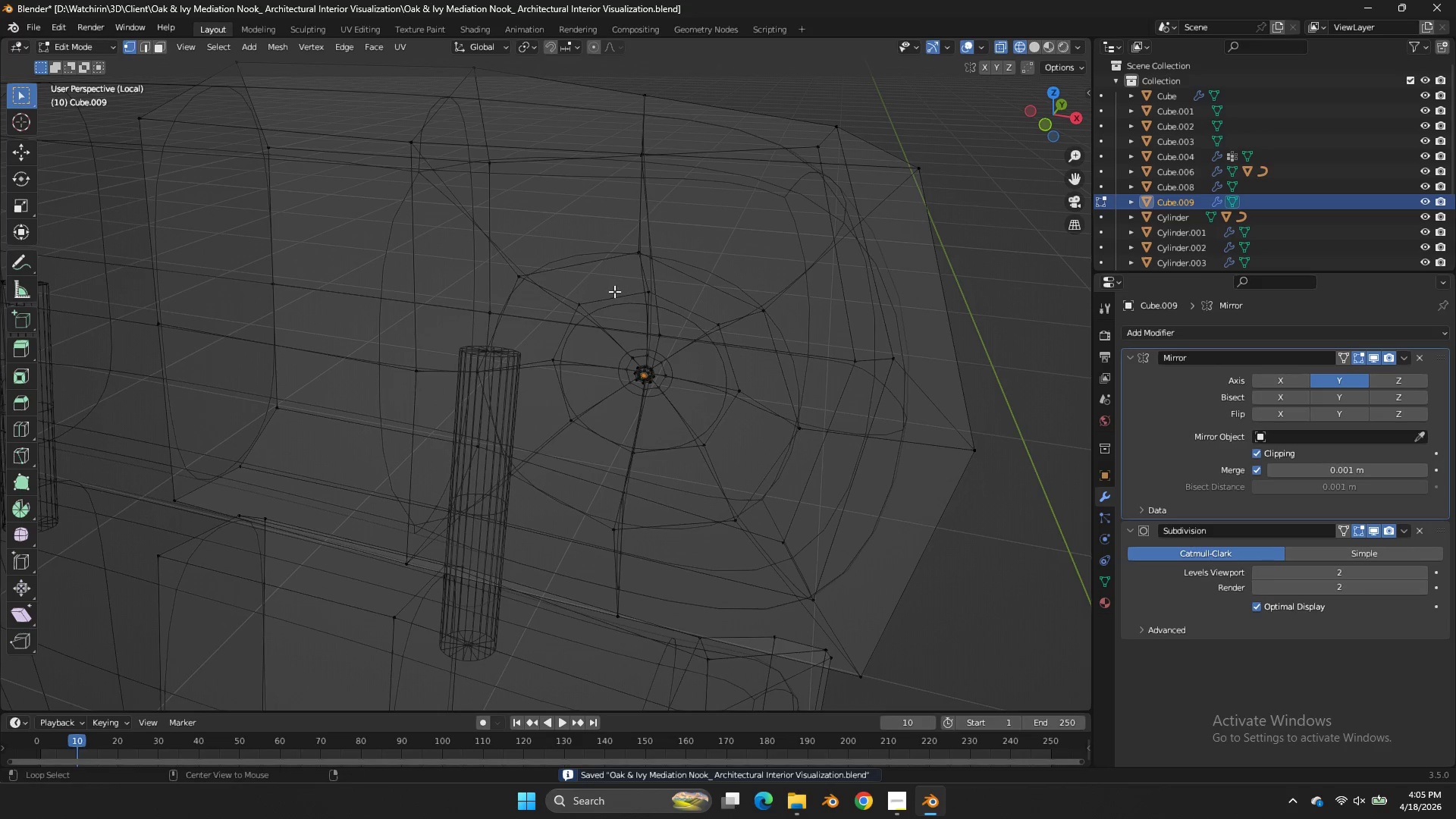 
scroll: coordinate [760, 377], scroll_direction: up, amount: 5.0
 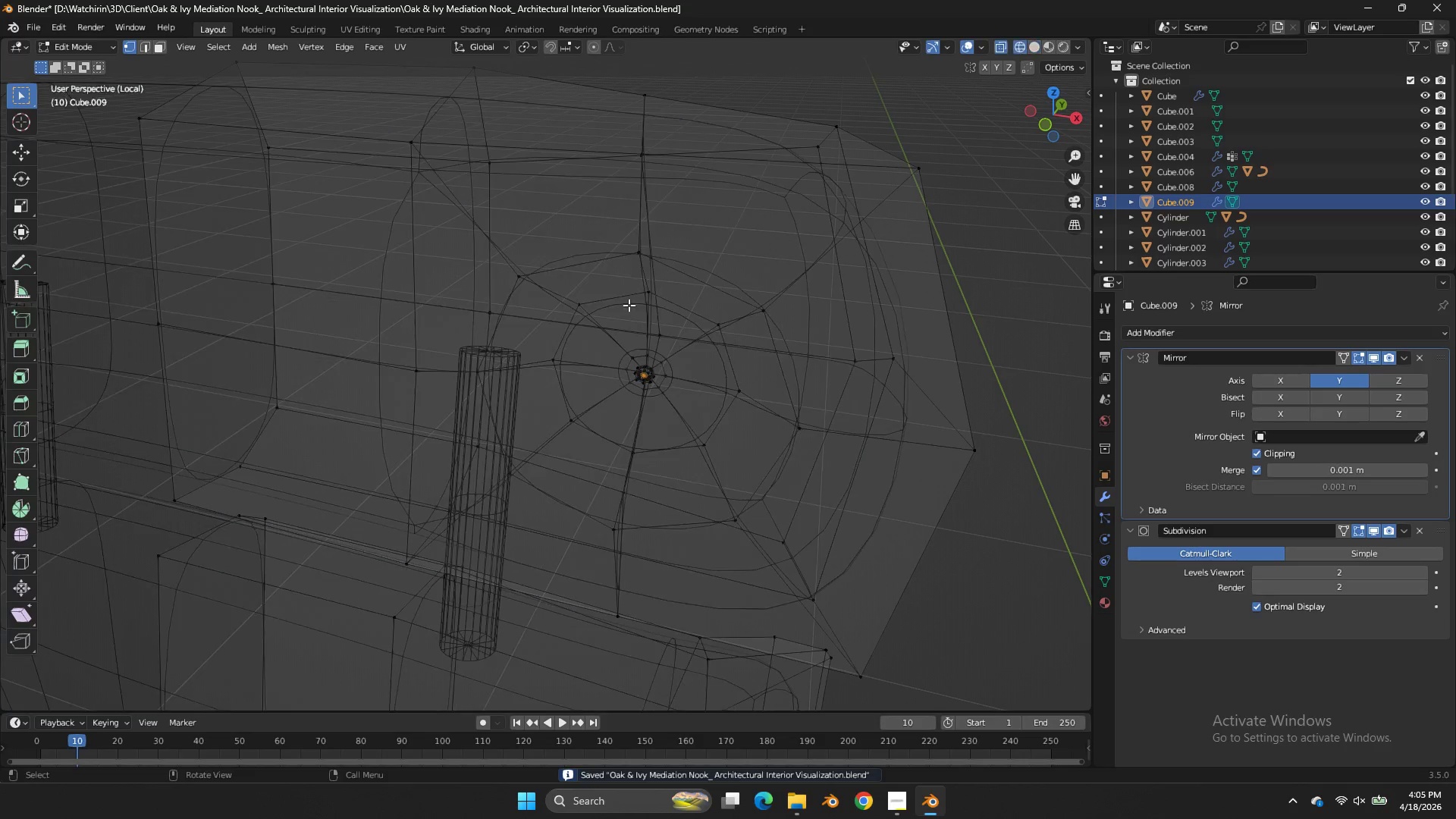 
hold_key(key=AltLeft, duration=0.47)
 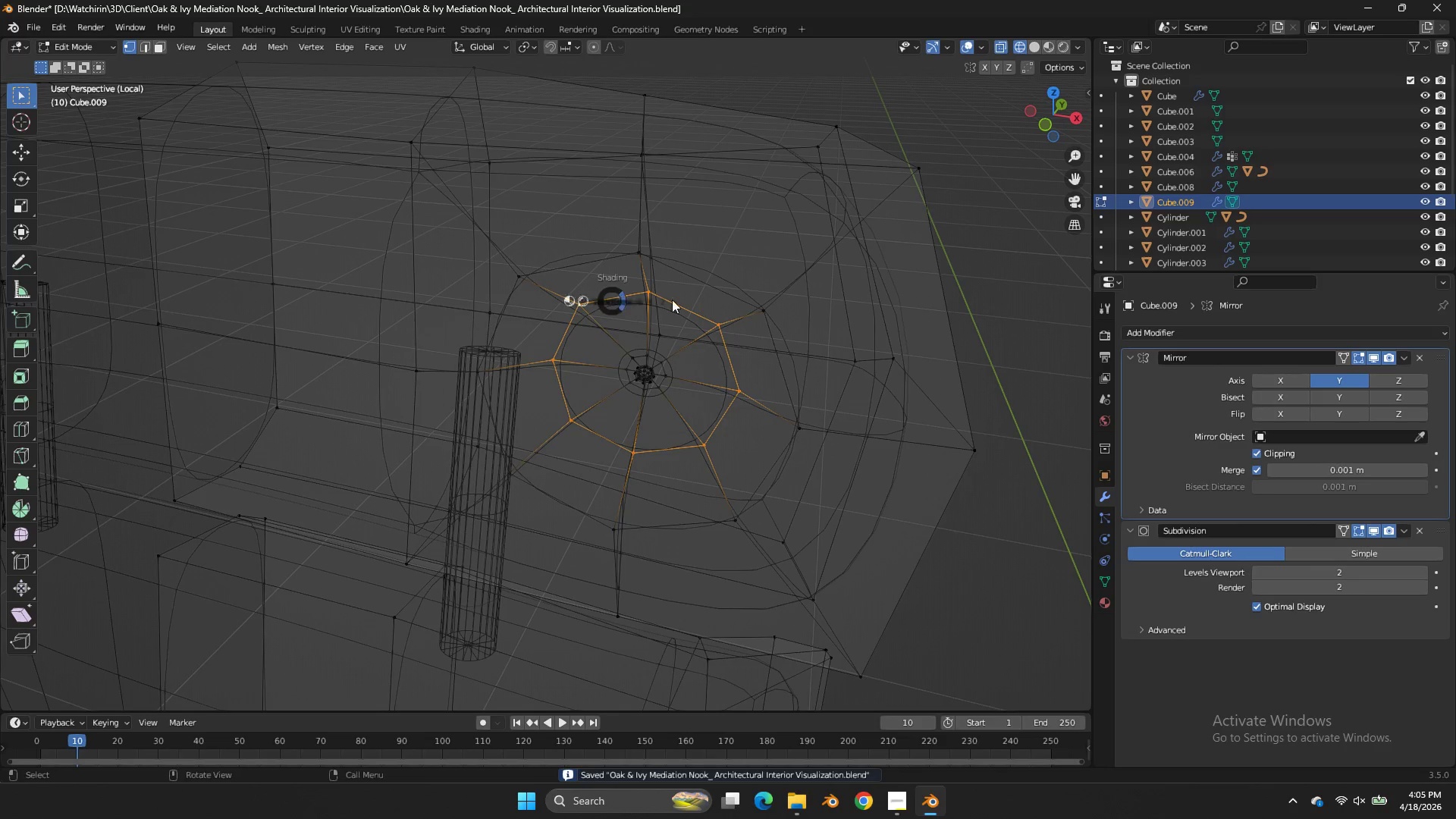 
type(zs)
 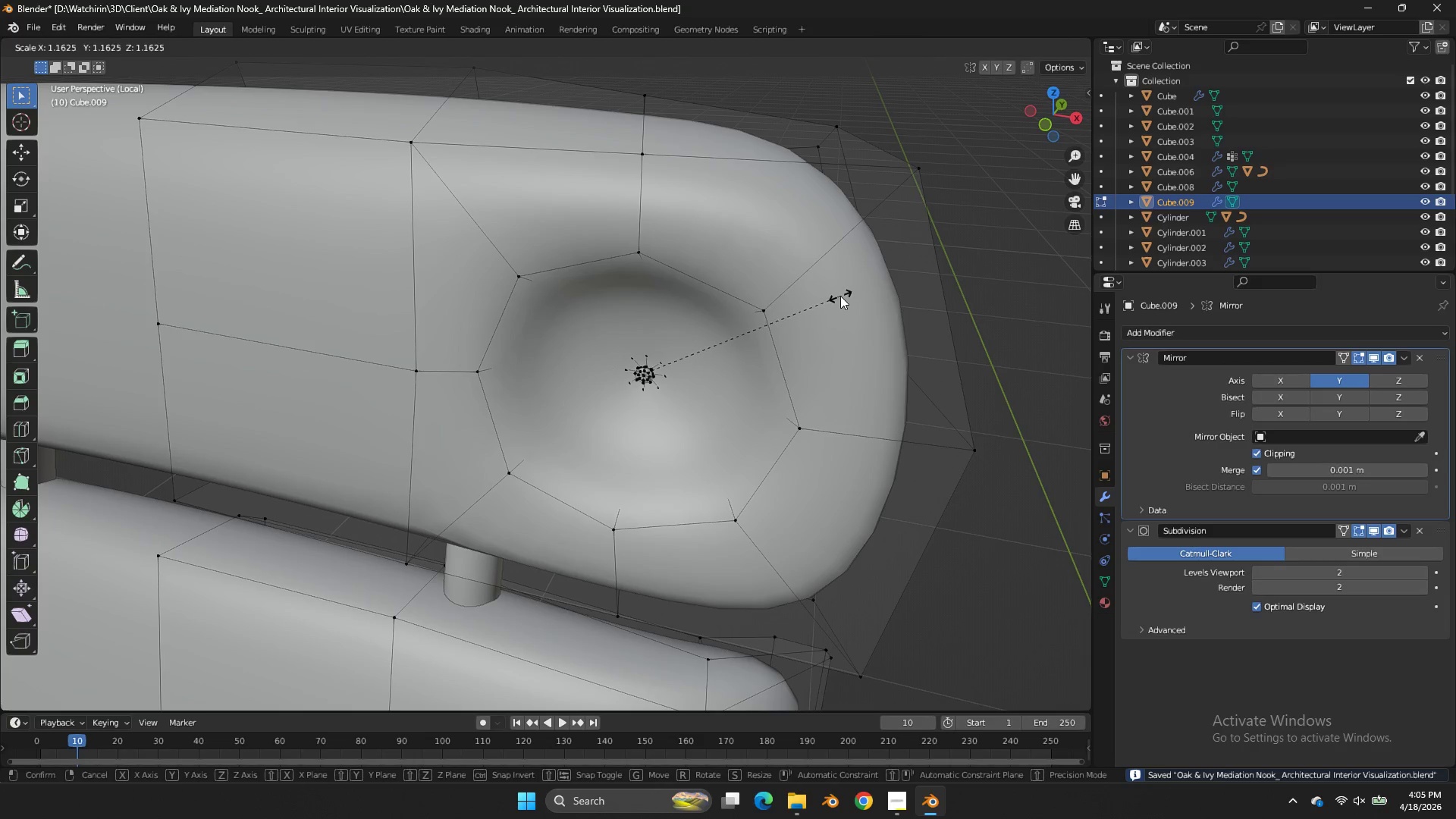 
right_click([840, 296])
 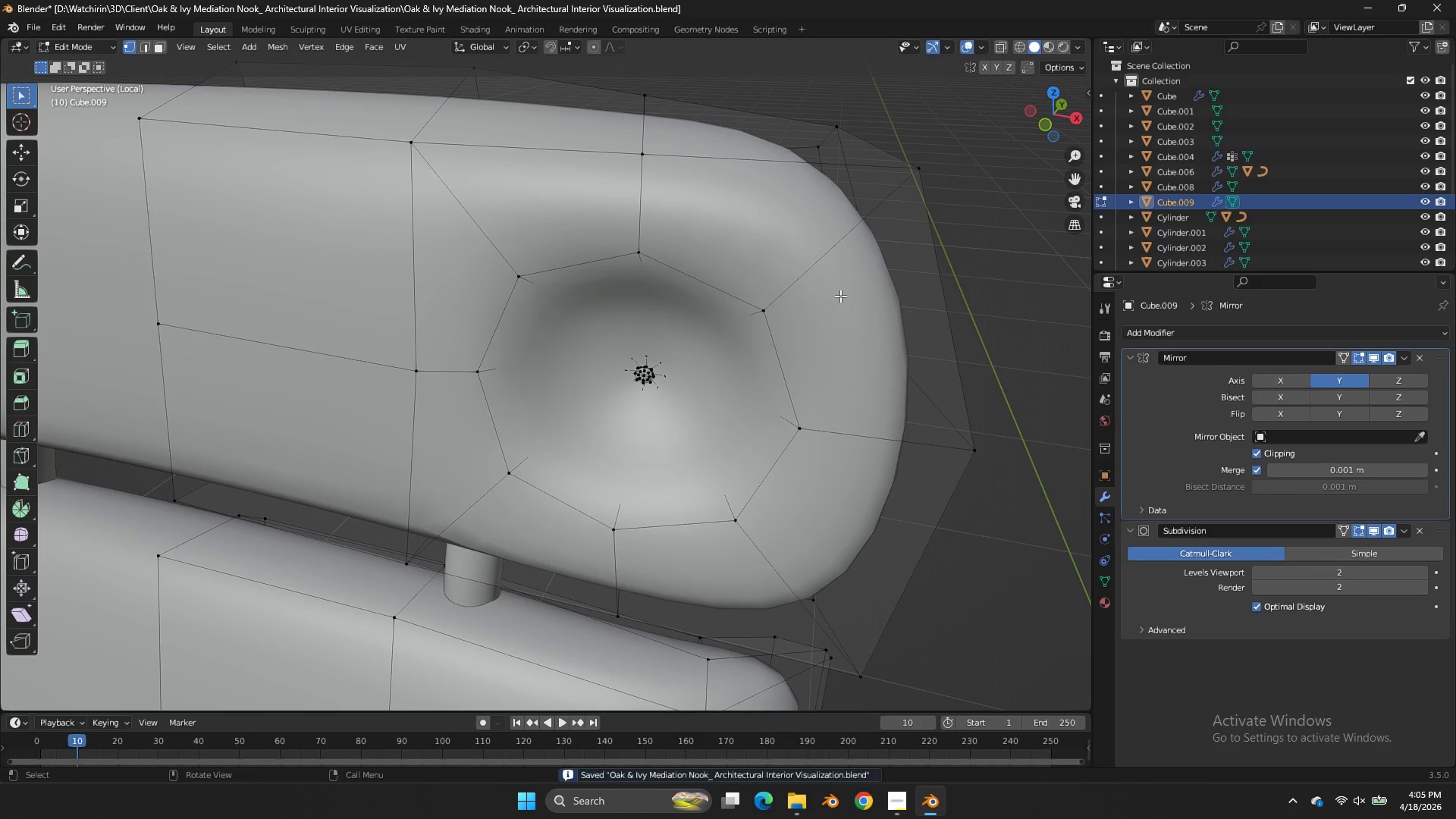 
type(gy)
 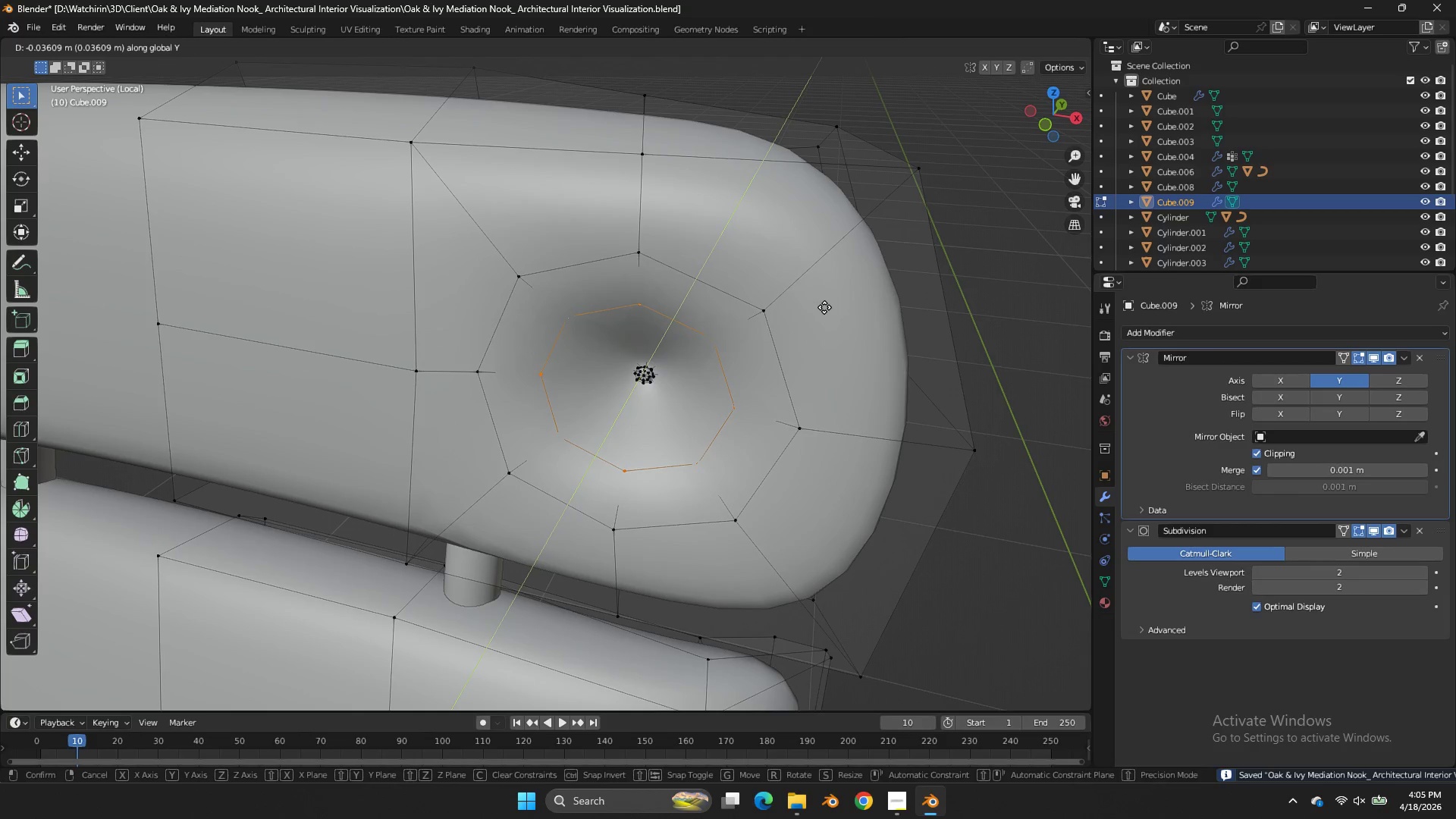 
left_click([824, 307])
 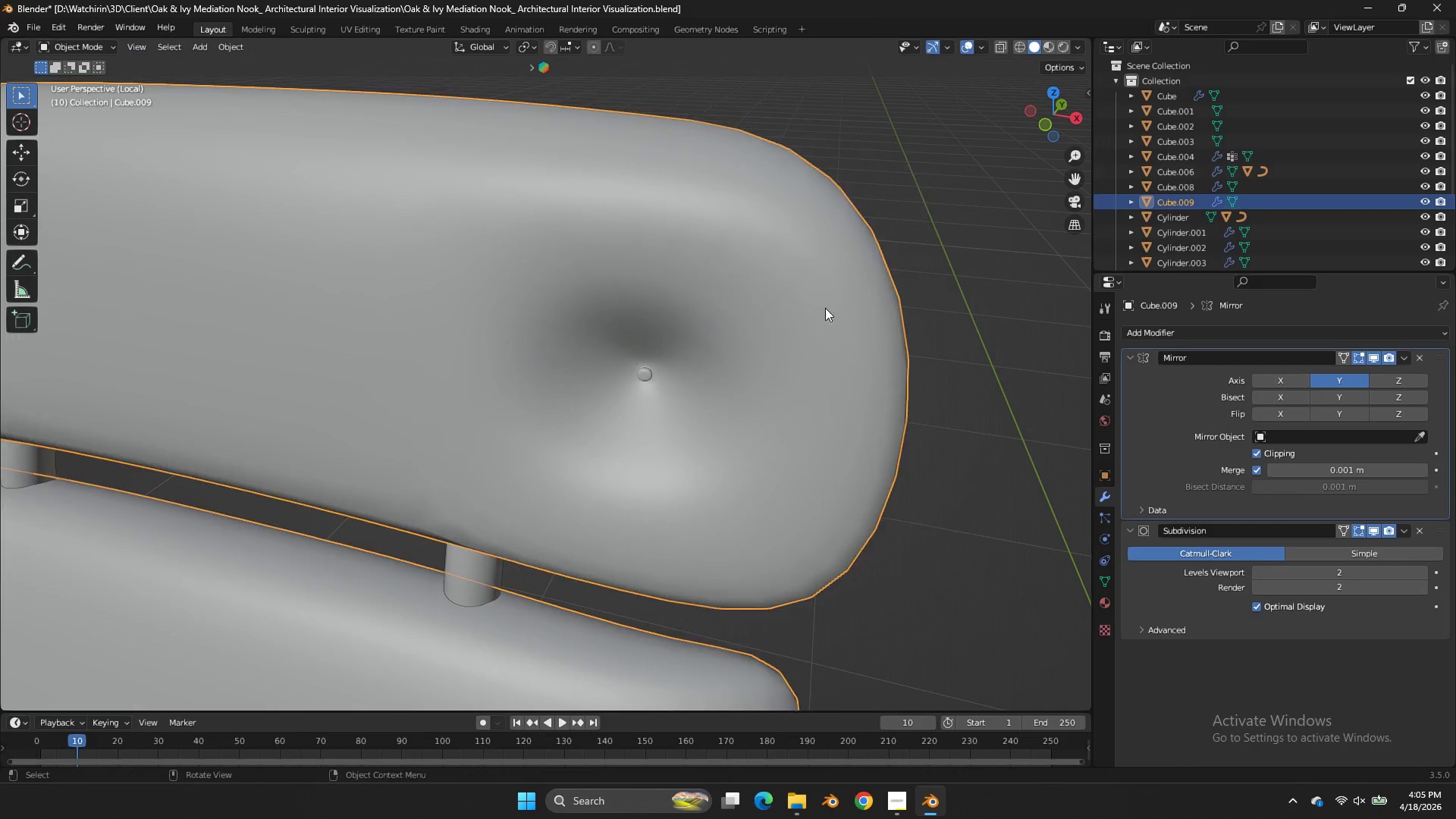 
key(Tab)
 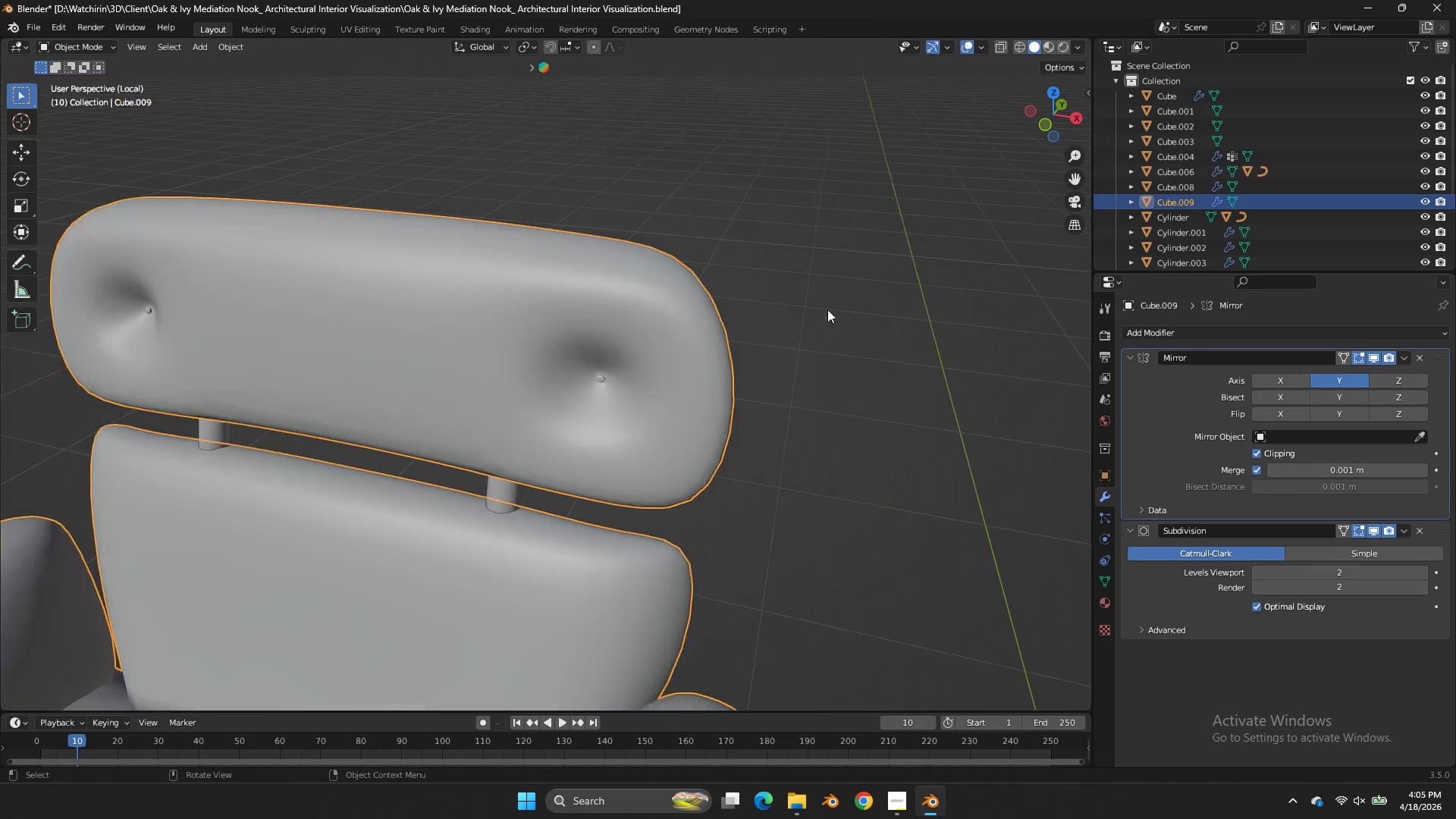 
key(Control+ControlLeft)
 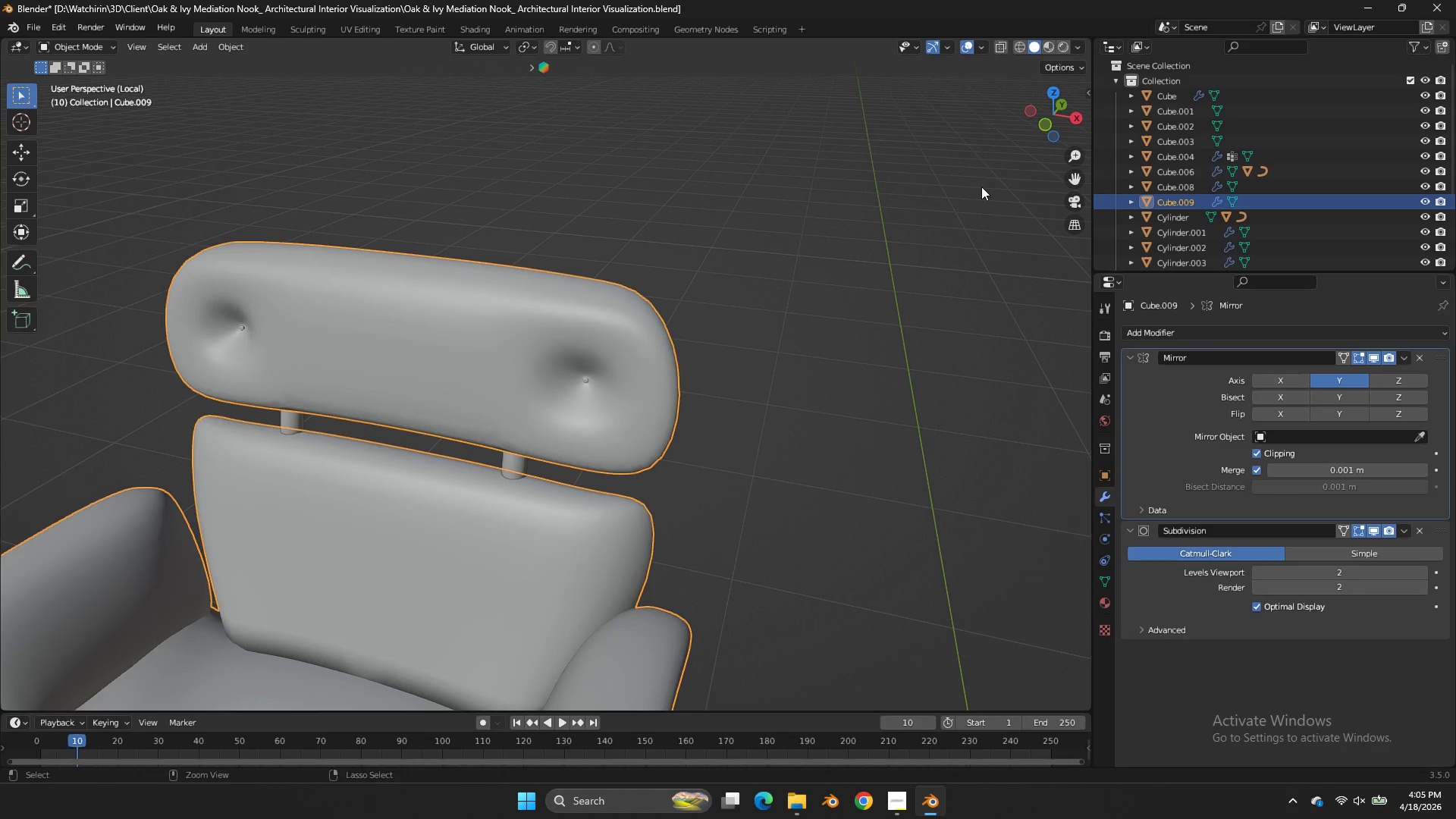 
key(Control+S)
 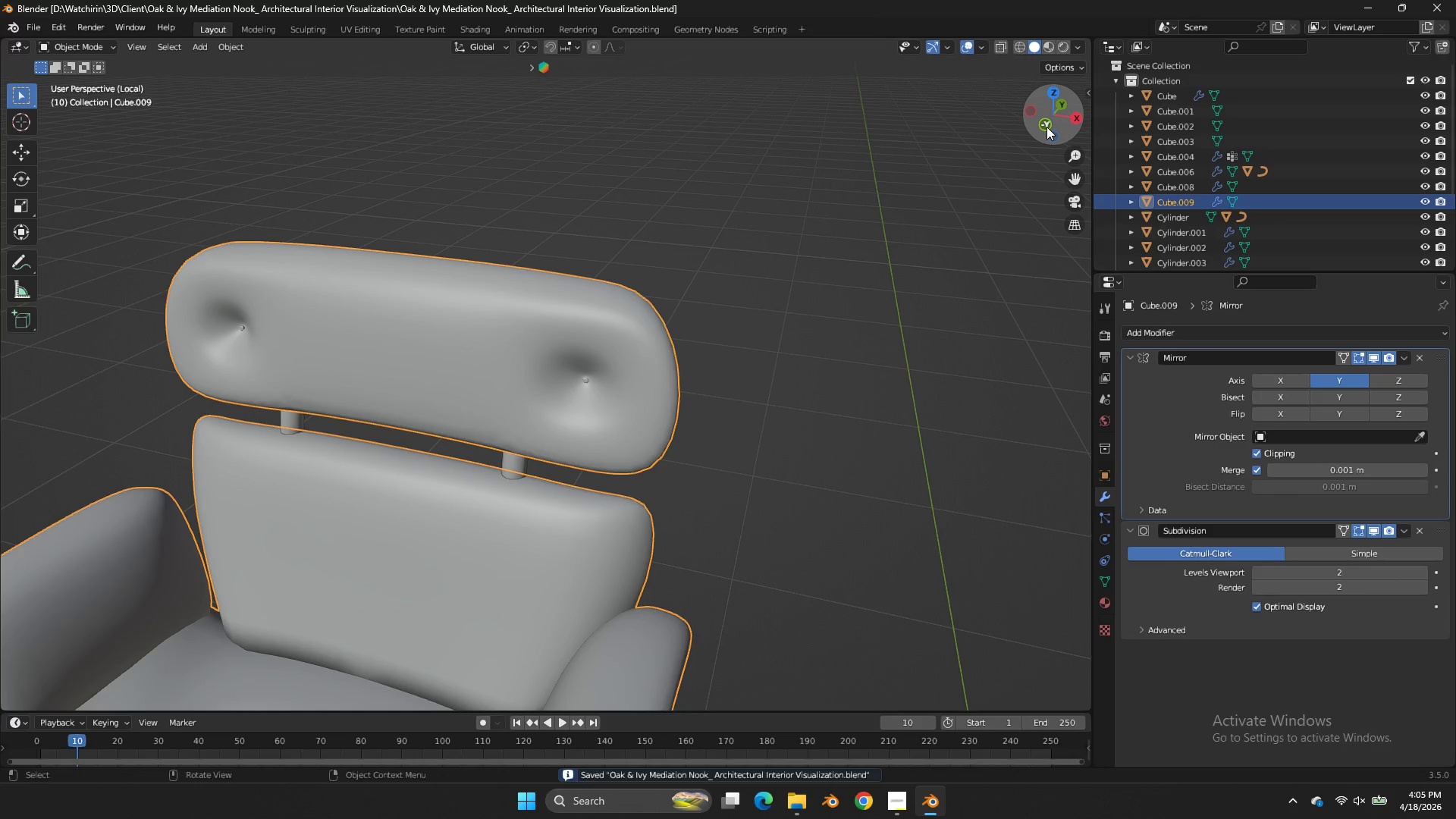 
scroll: coordinate [827, 309], scroll_direction: down, amount: 6.0
 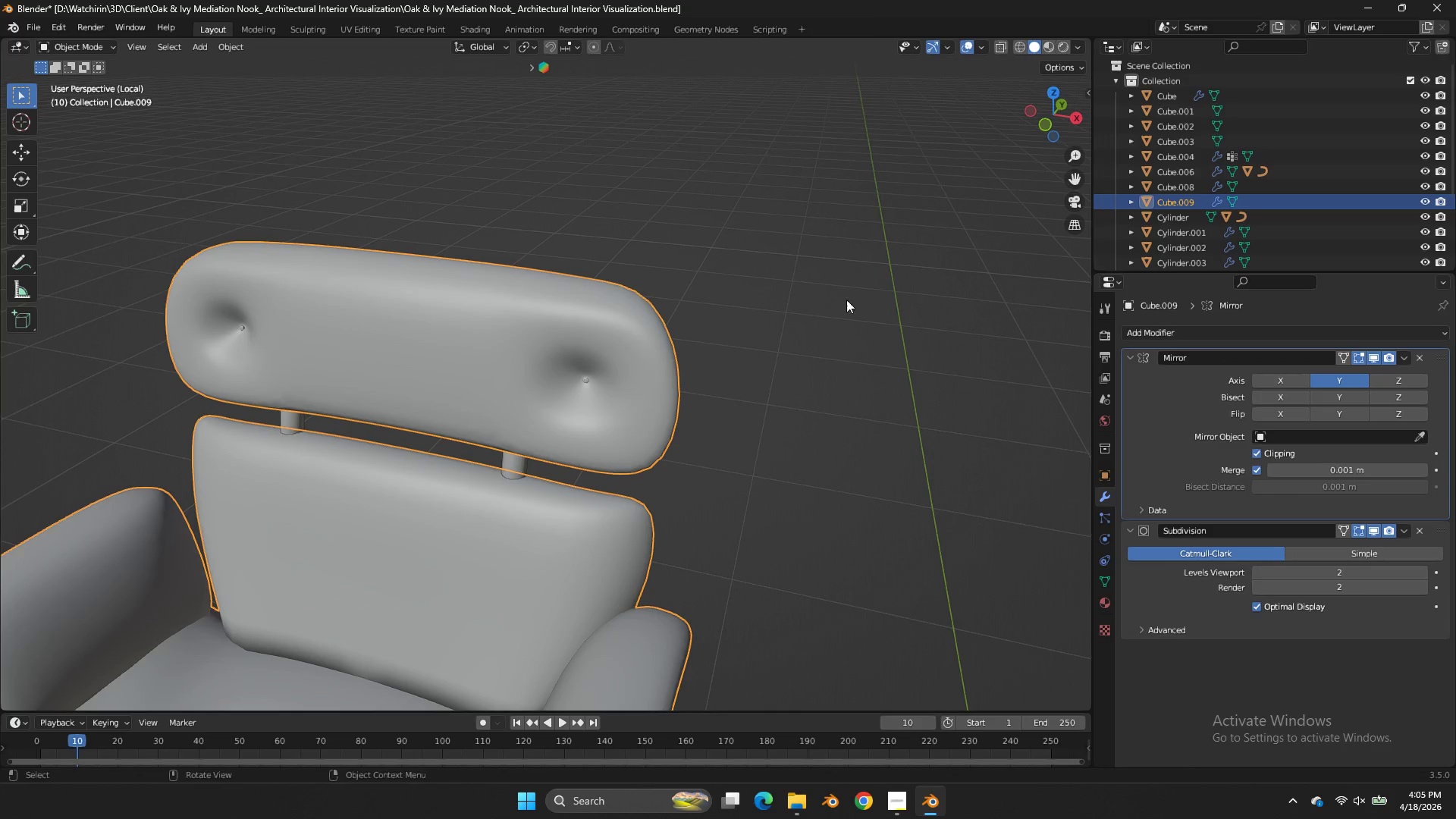 
left_click([1045, 123])
 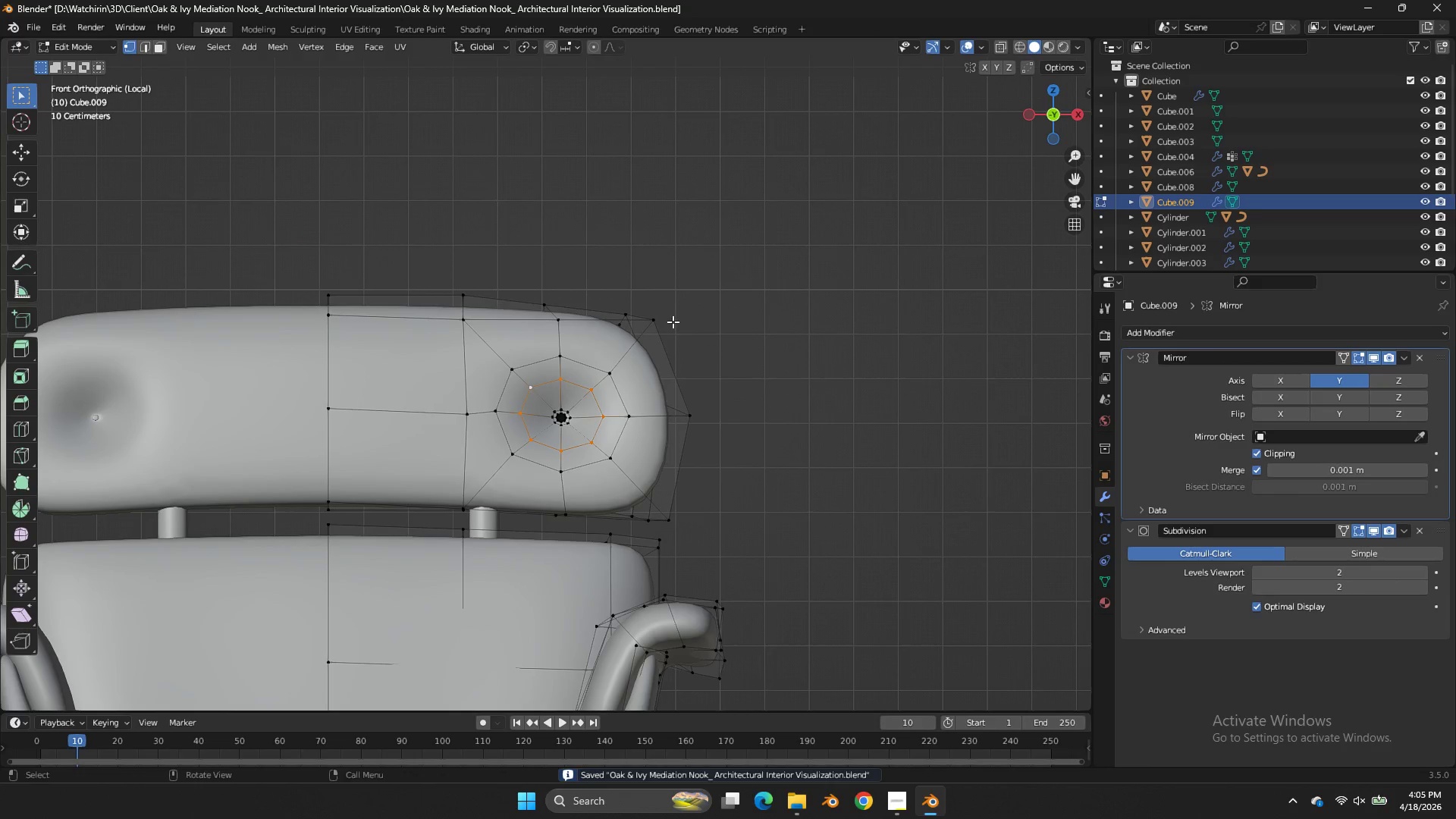 
key(Tab)
 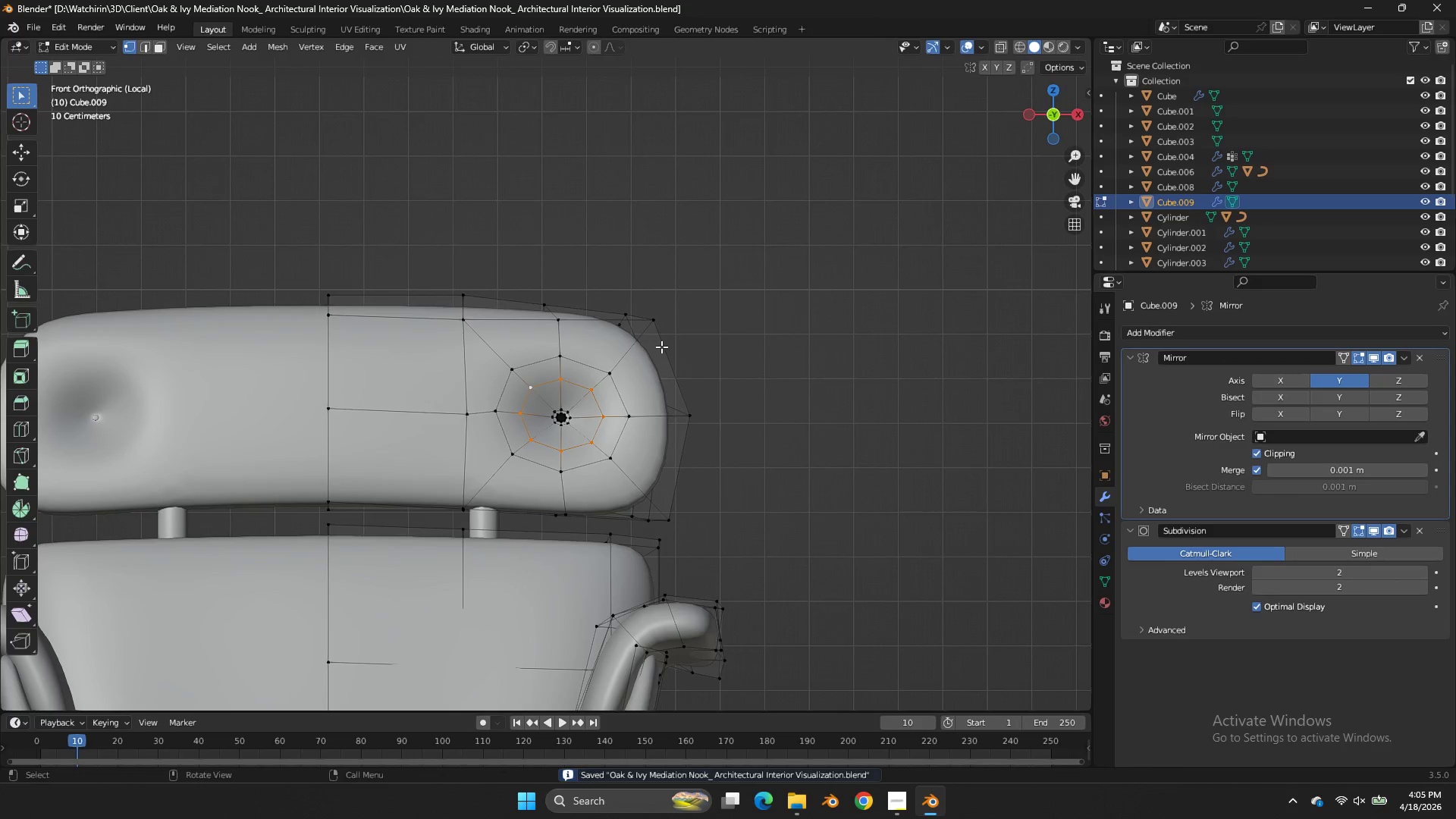 
key(Tab)
 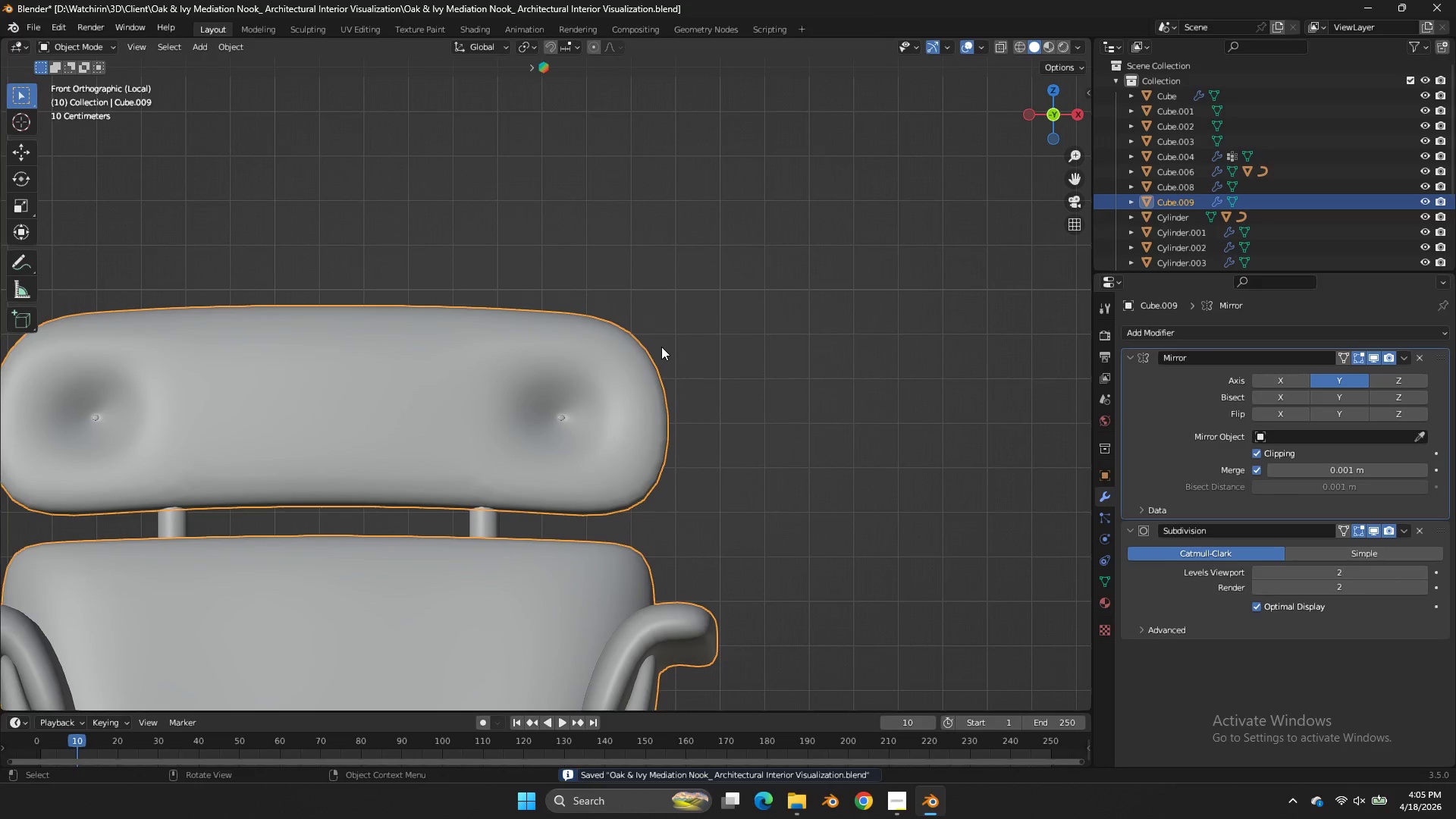 
scroll: coordinate [661, 347], scroll_direction: up, amount: 1.0
 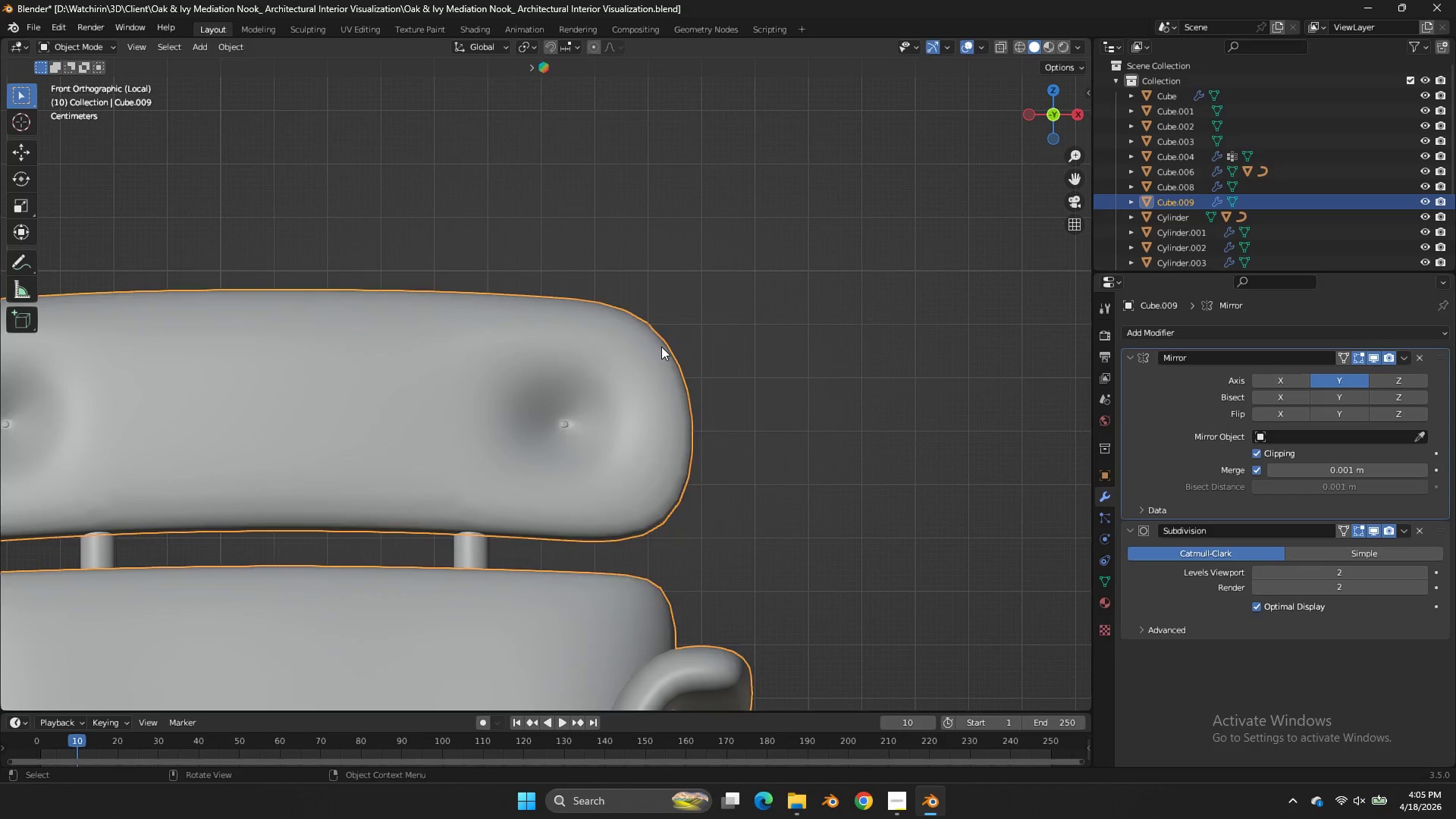 
key(Tab)
 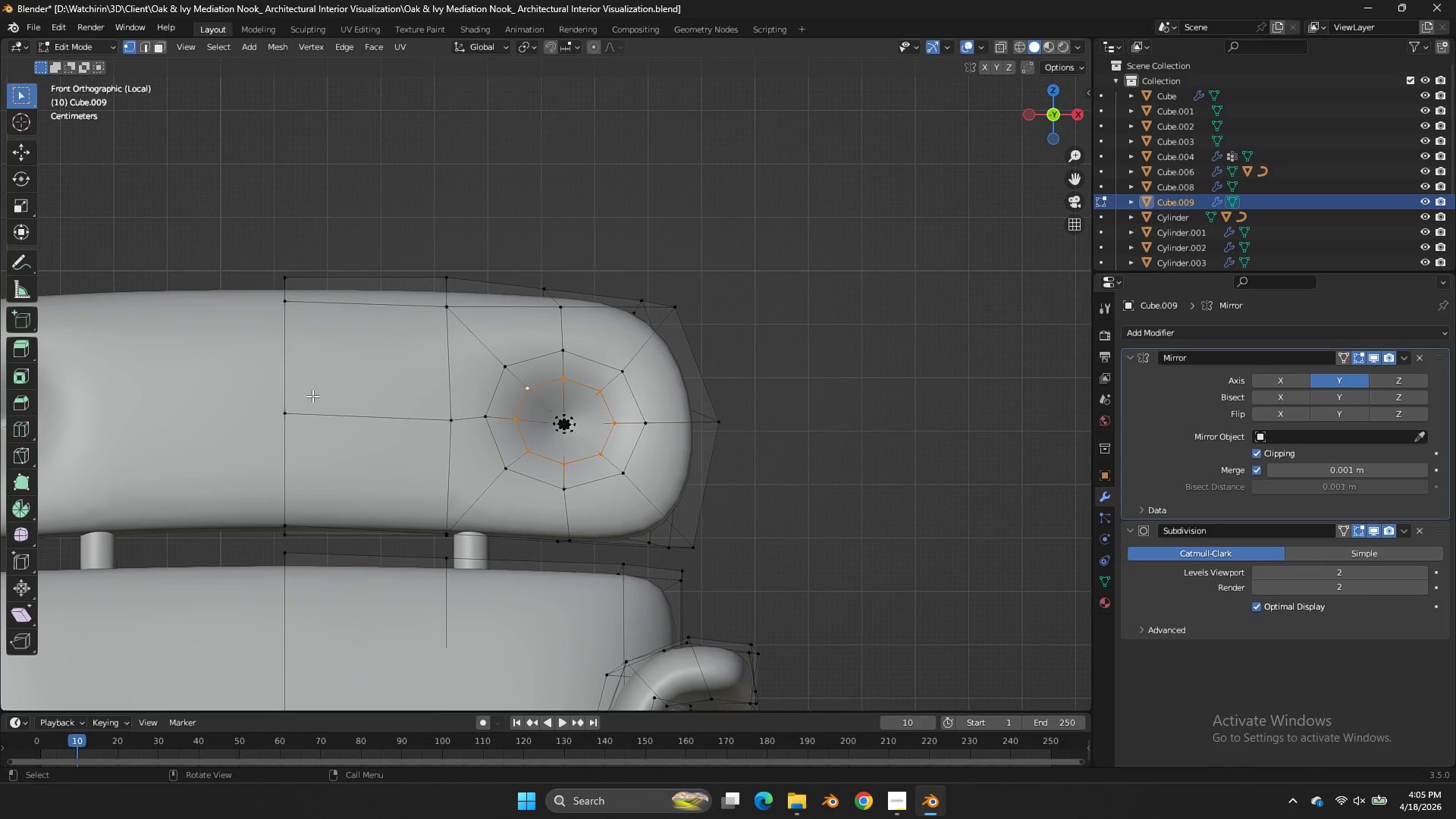 
left_click([300, 397])
 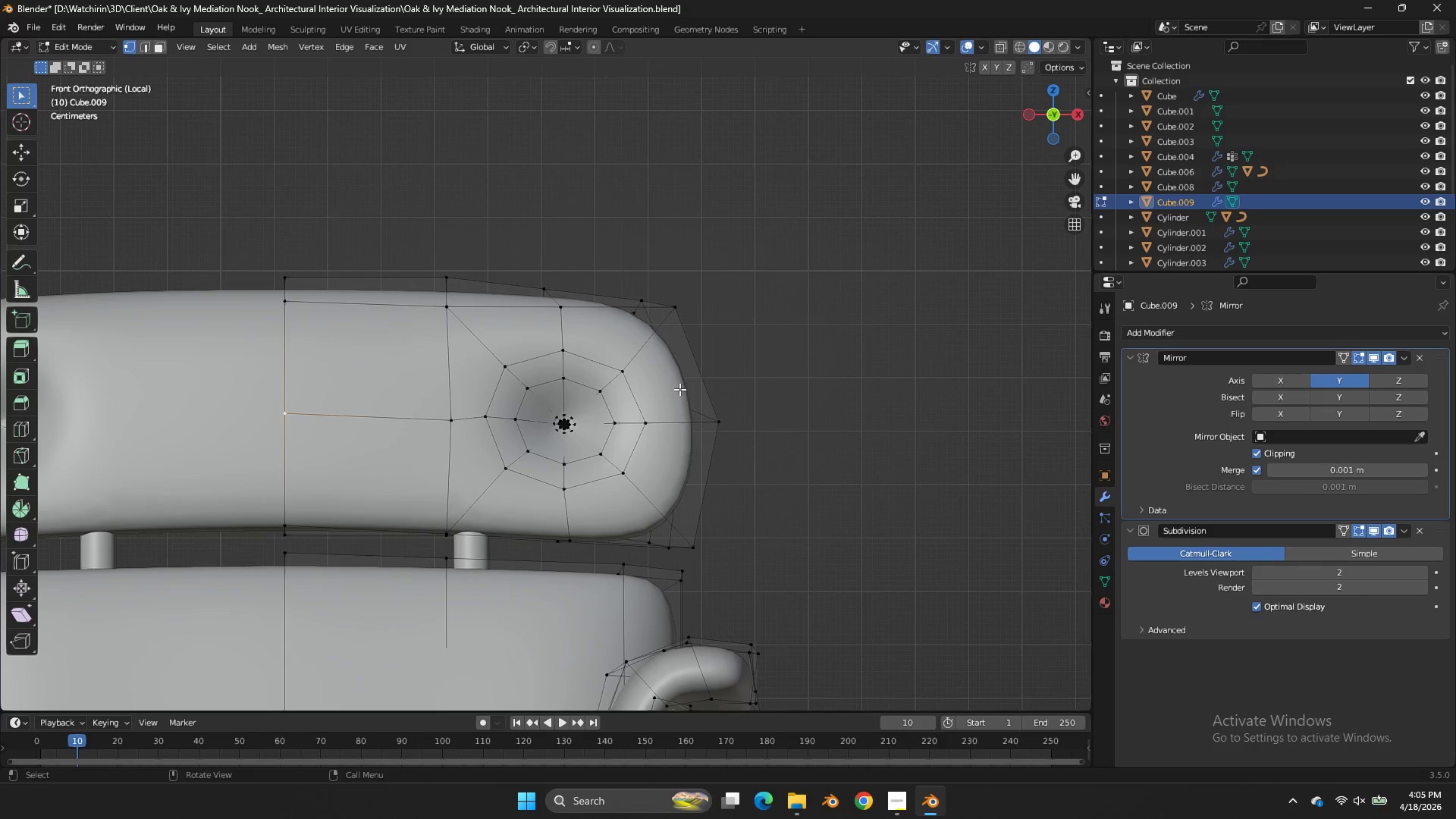 
left_click([704, 409])
 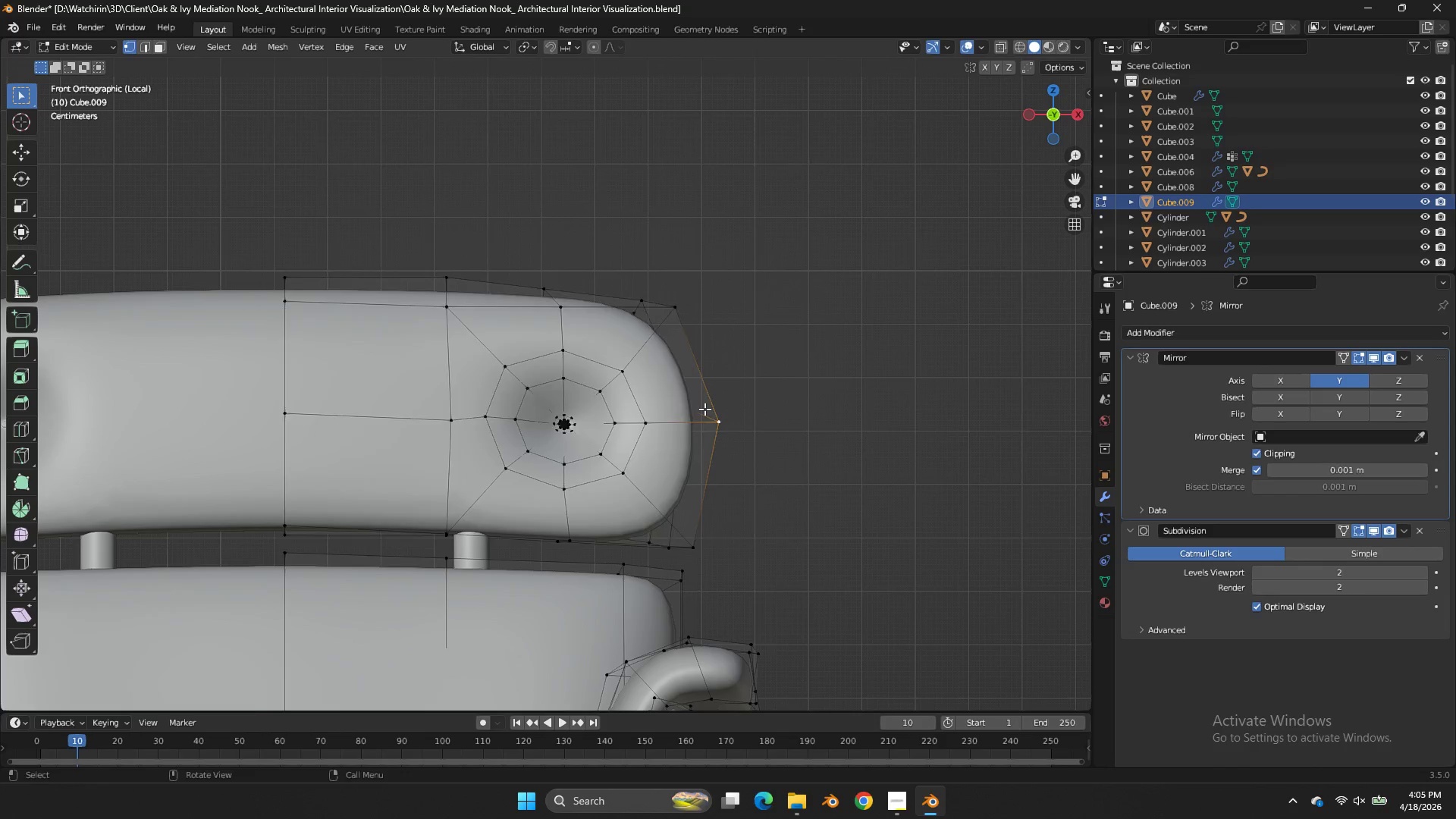 
type(lp)
 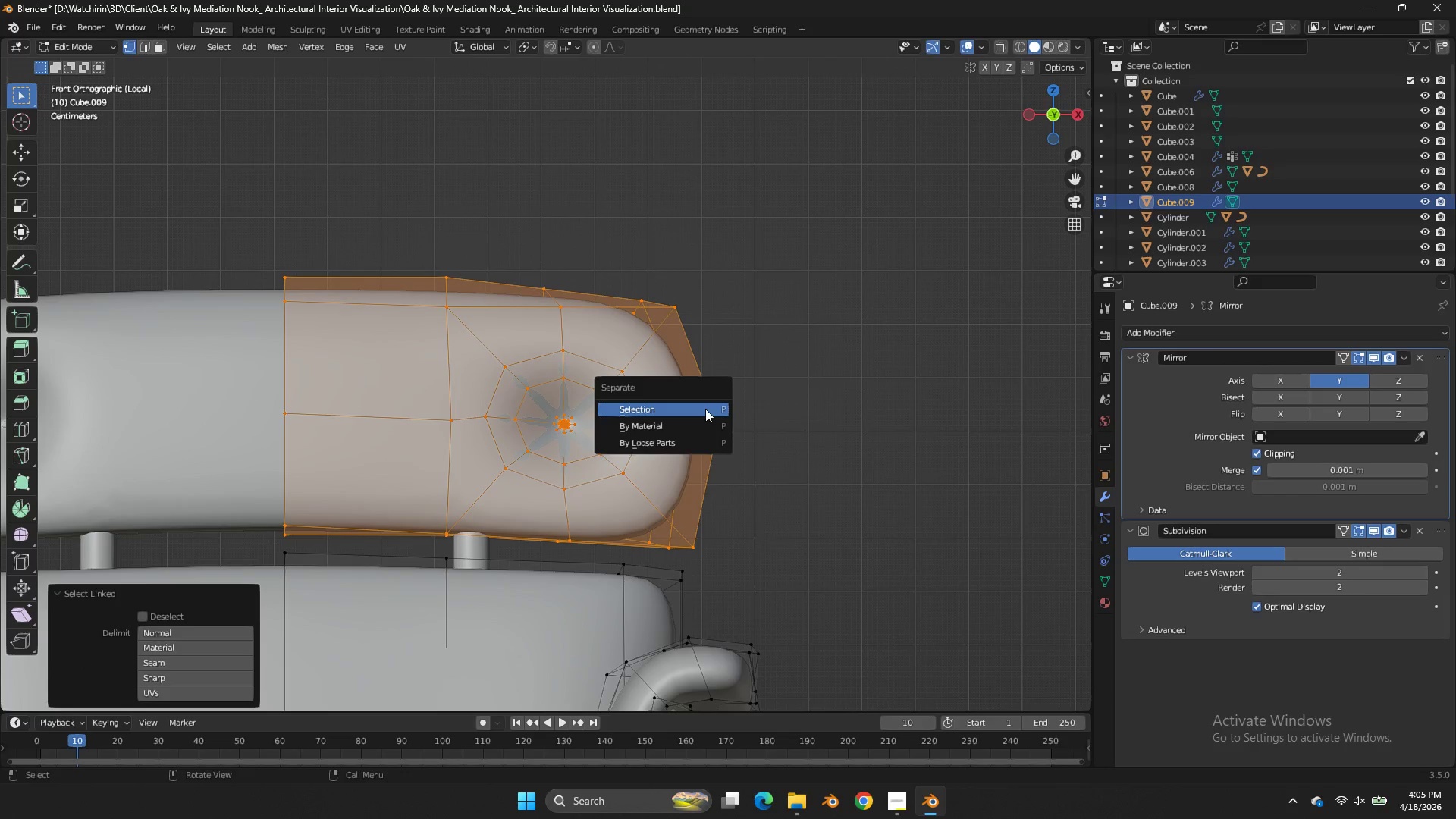 
left_click([705, 409])
 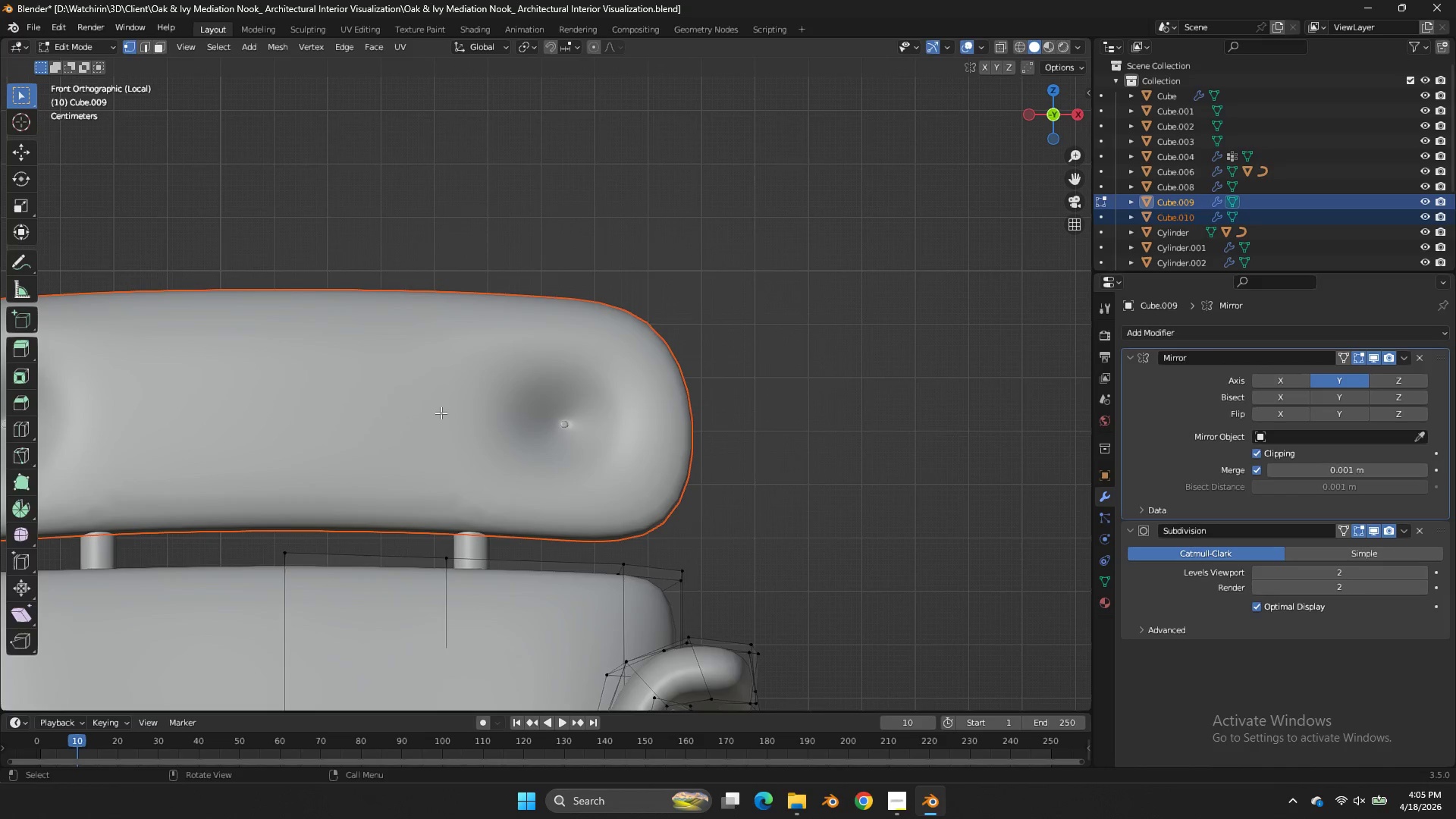 
key(Tab)
 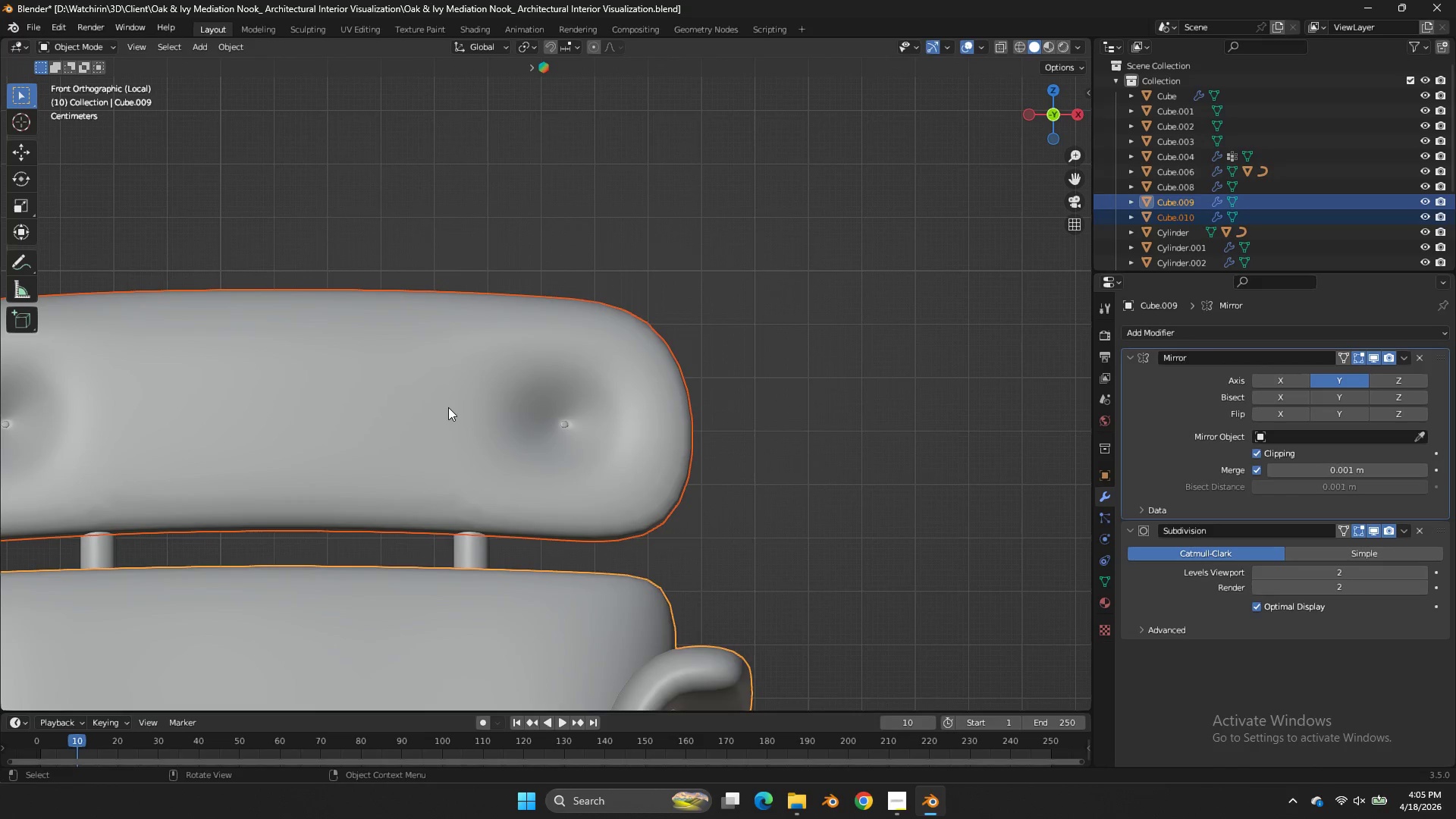 
left_click([448, 407])
 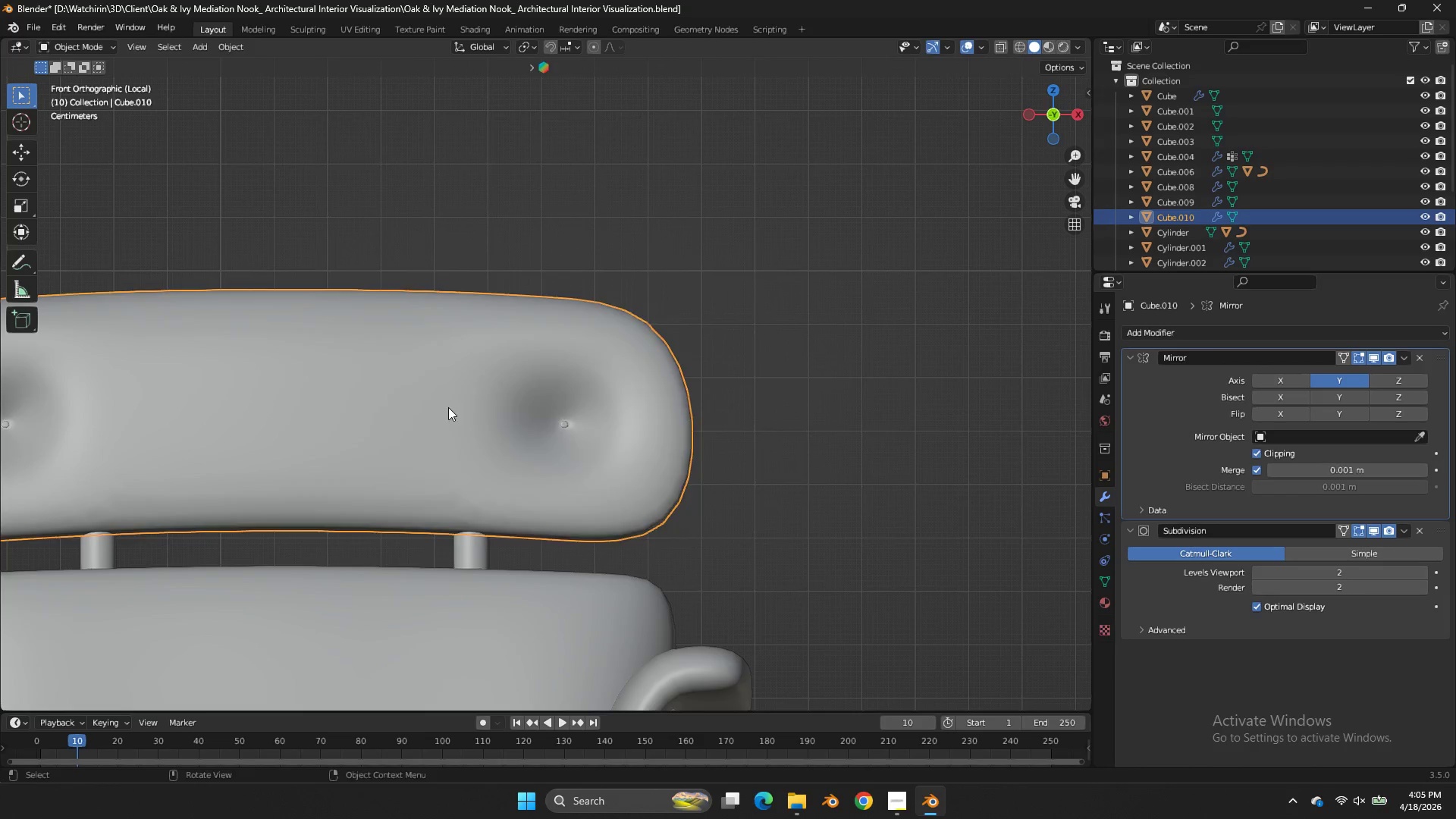 
key(Tab)
 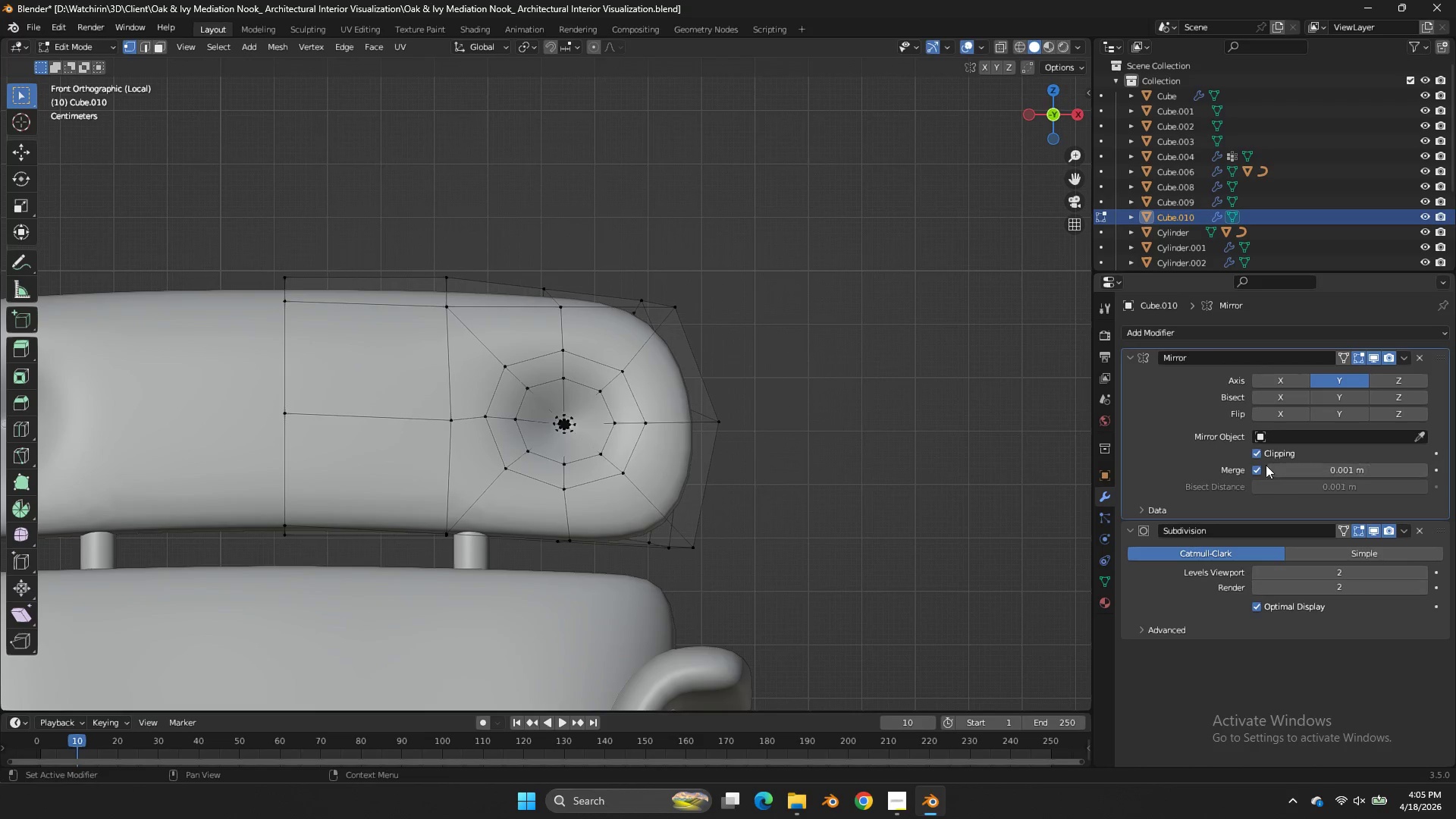 
key(Tab)
 